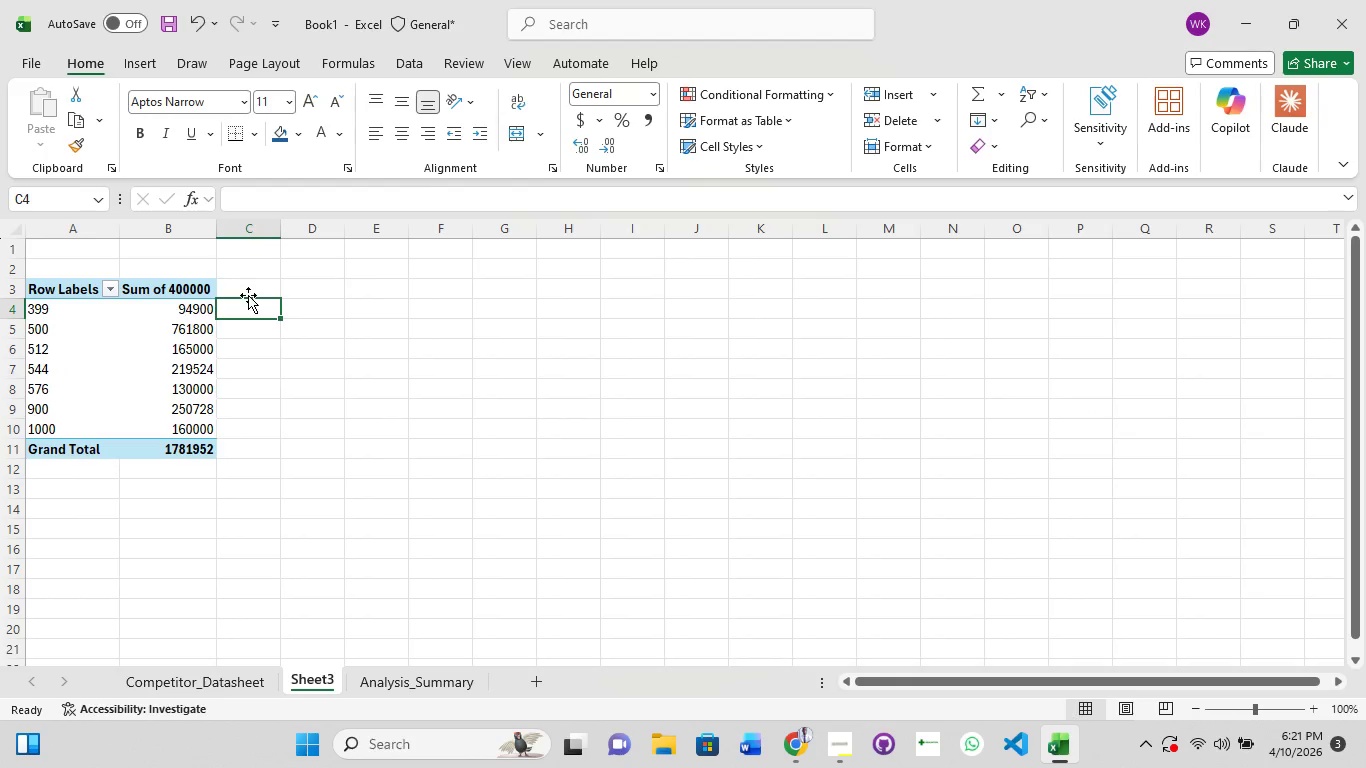 
left_click([248, 295])
 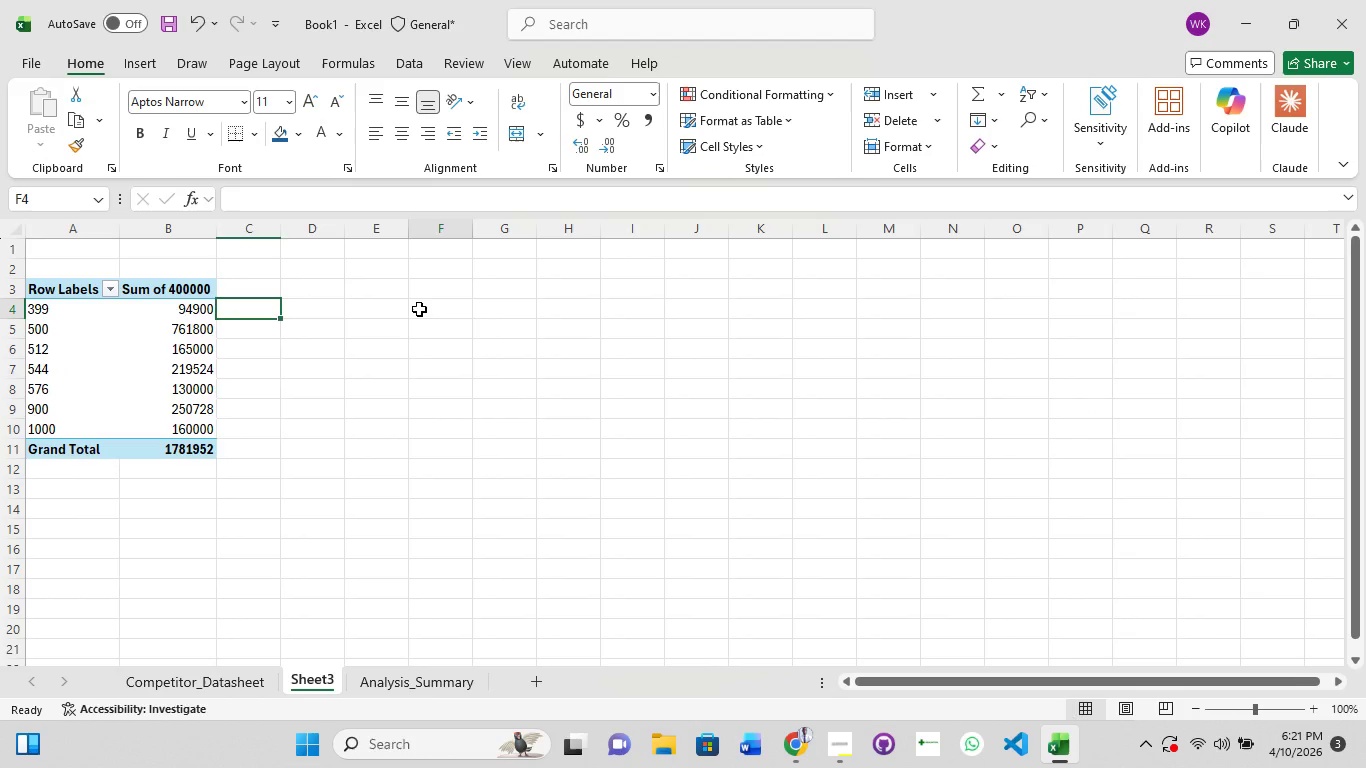 
left_click([419, 309])
 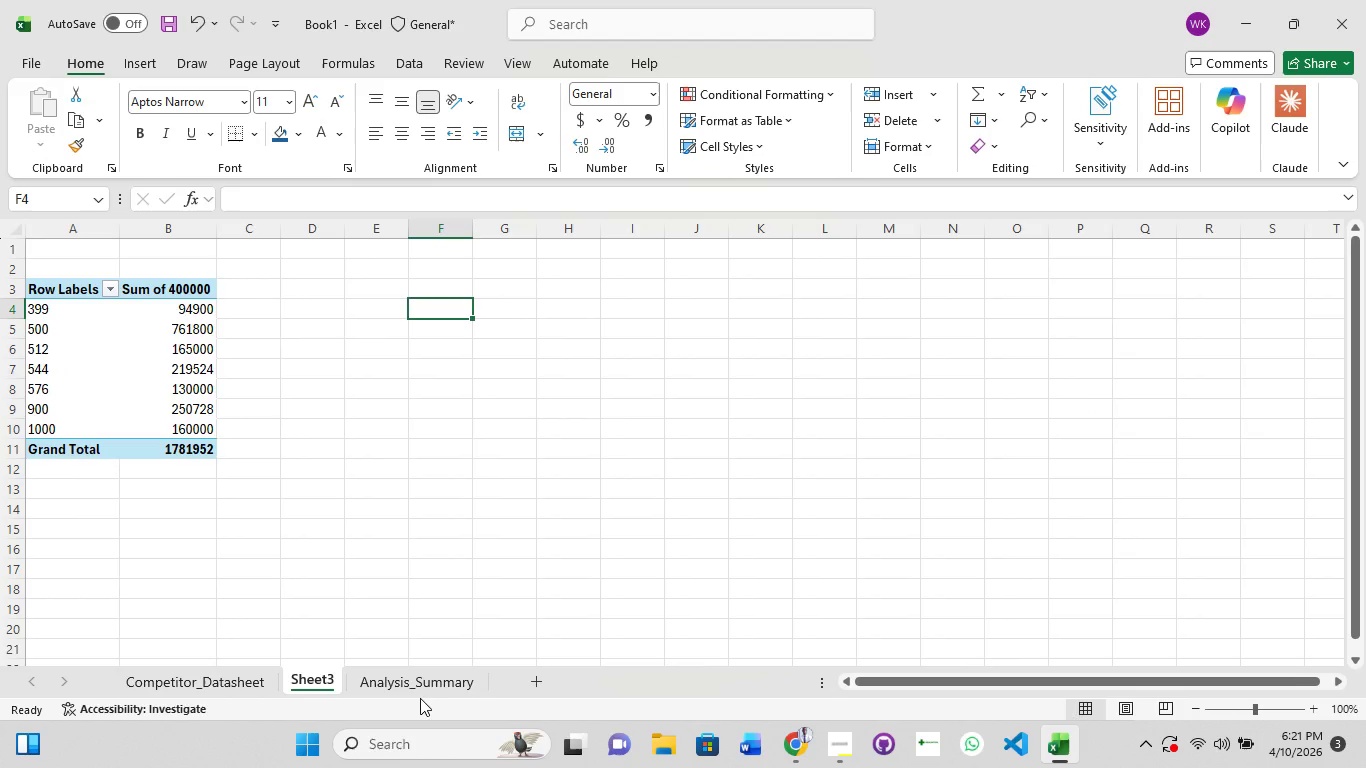 
left_click([299, 670])
 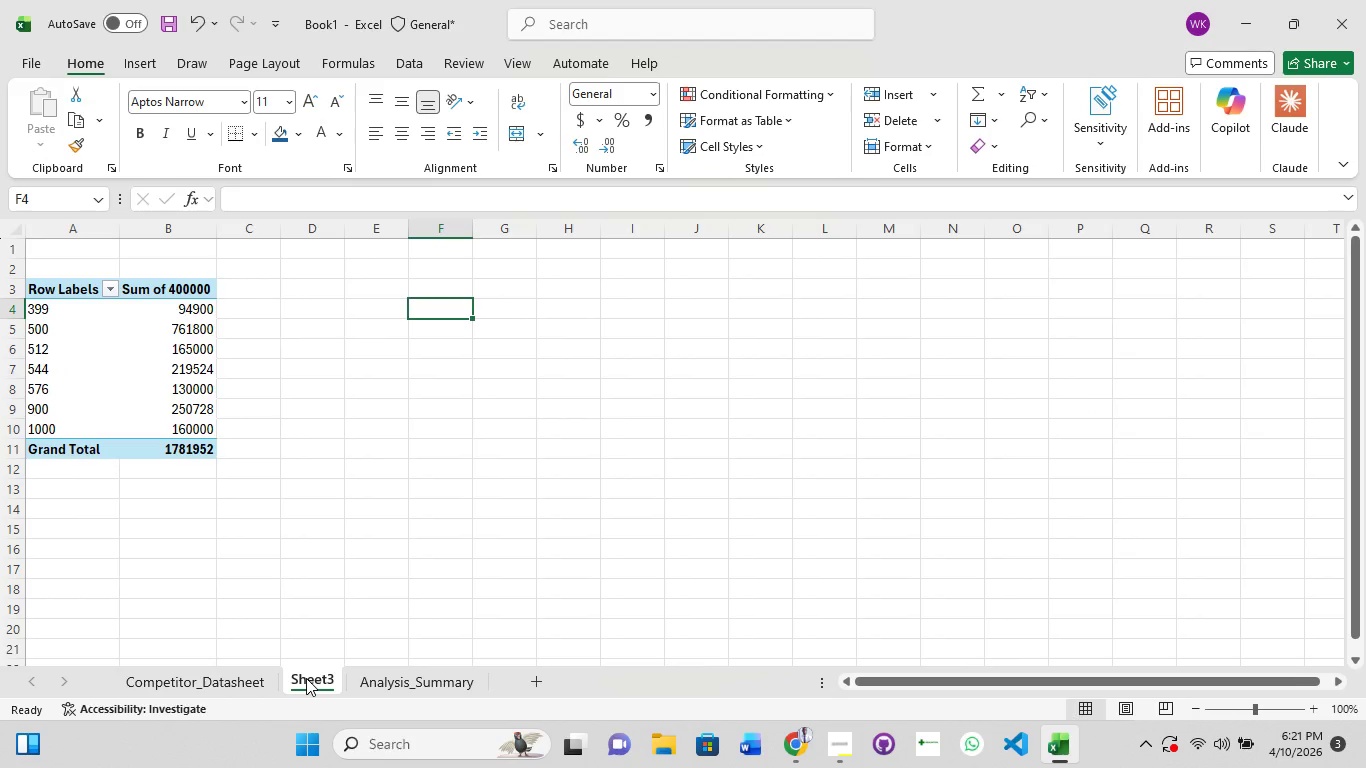 
left_click([306, 678])
 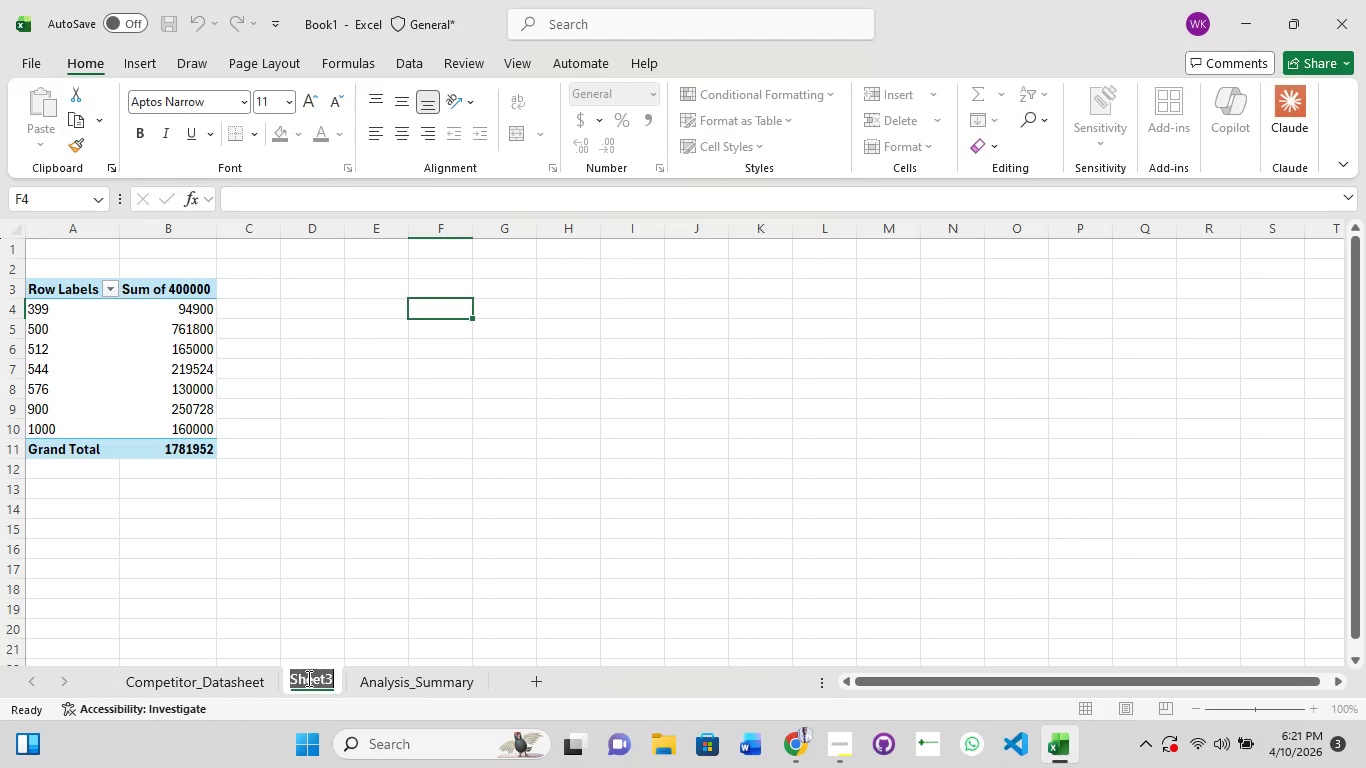 
type(Ana)
 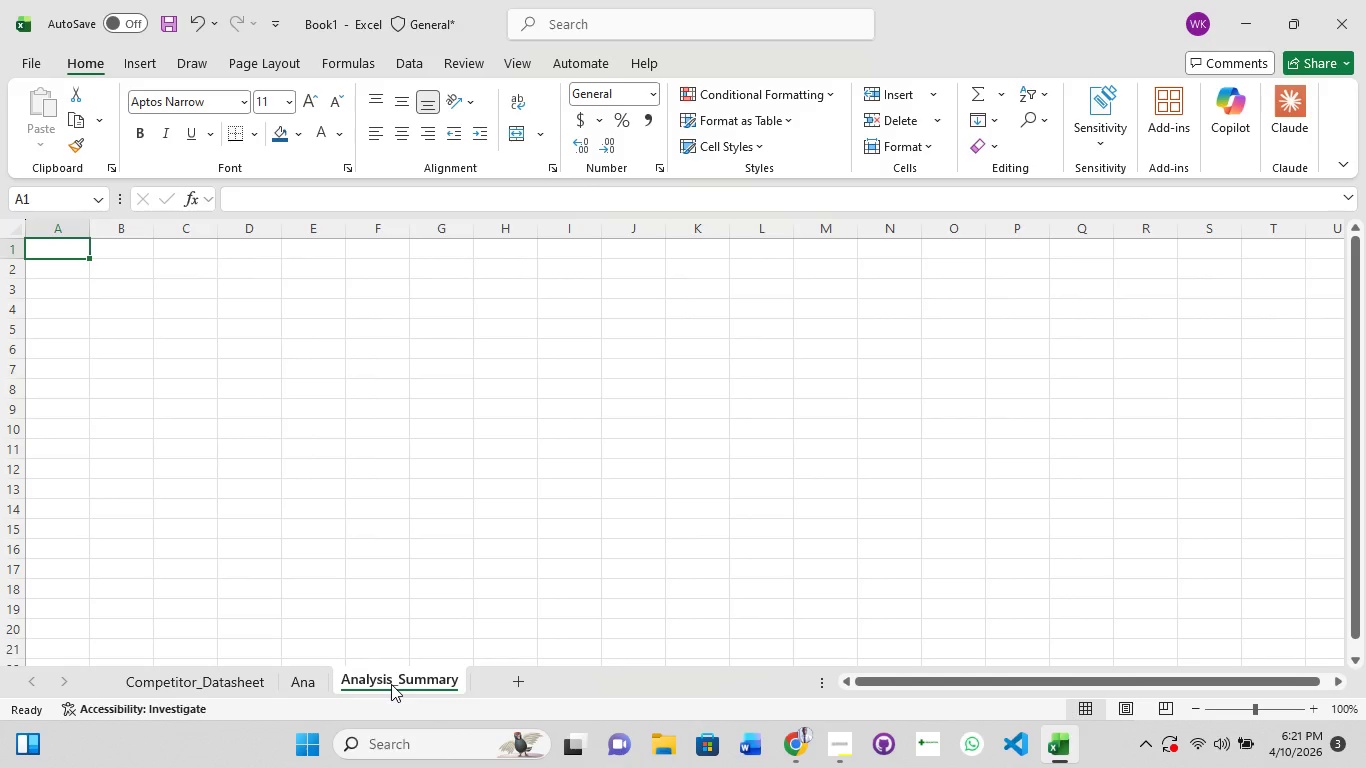 
wait(5.28)
 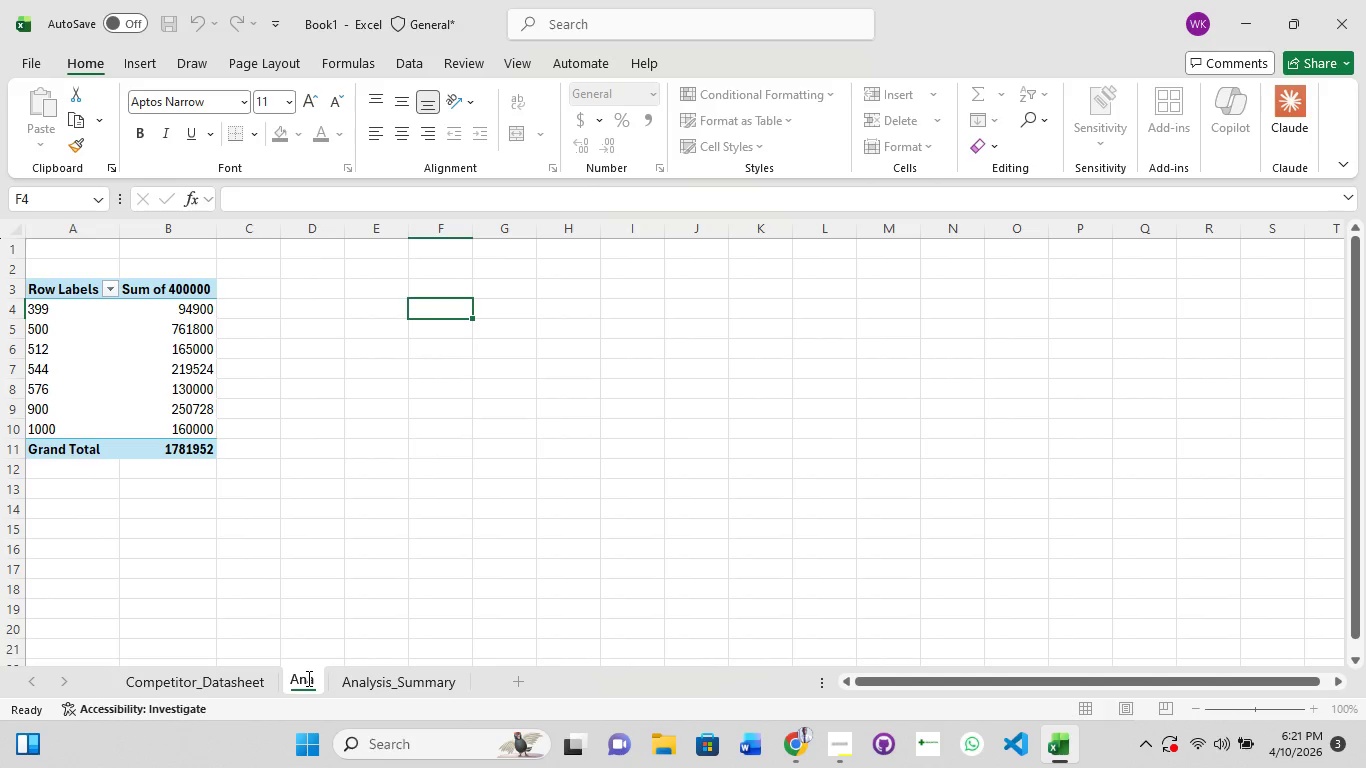 
key(Delete)
 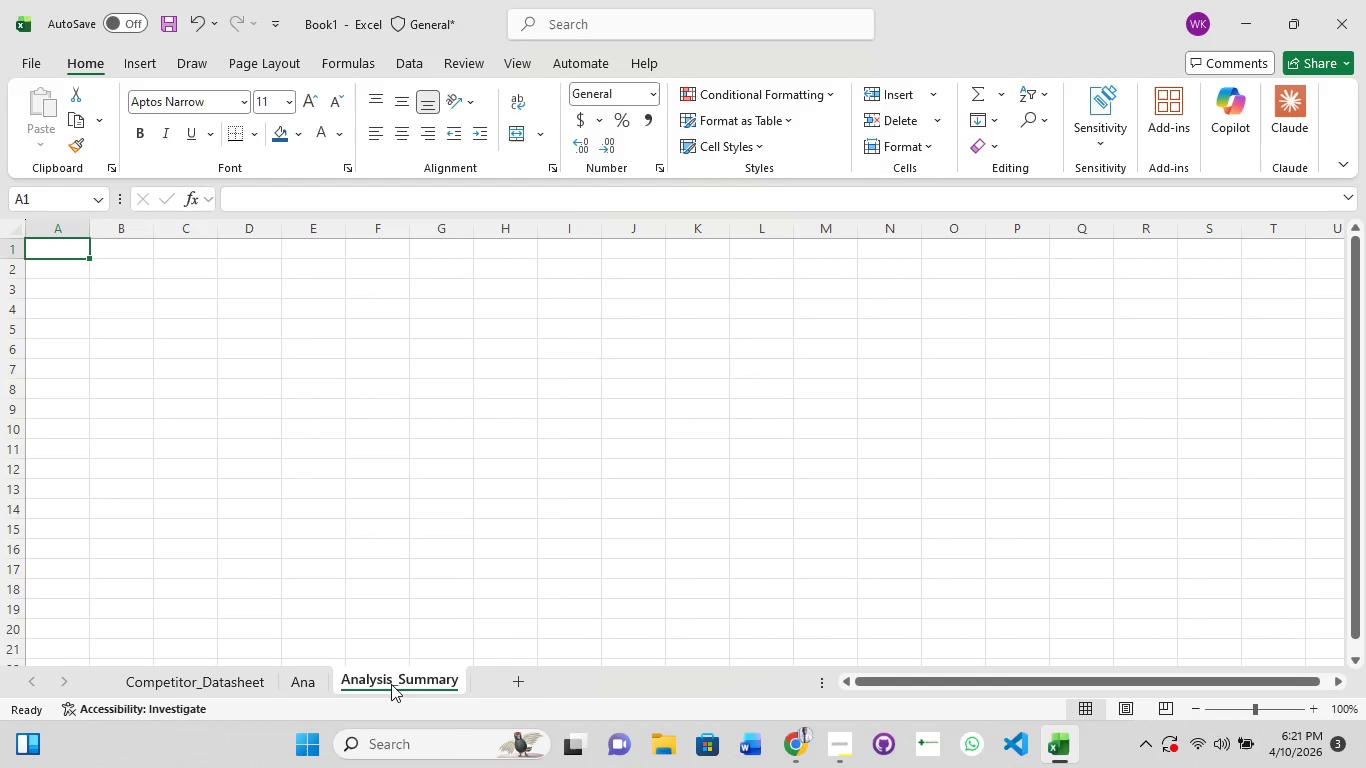 
right_click([391, 684])
 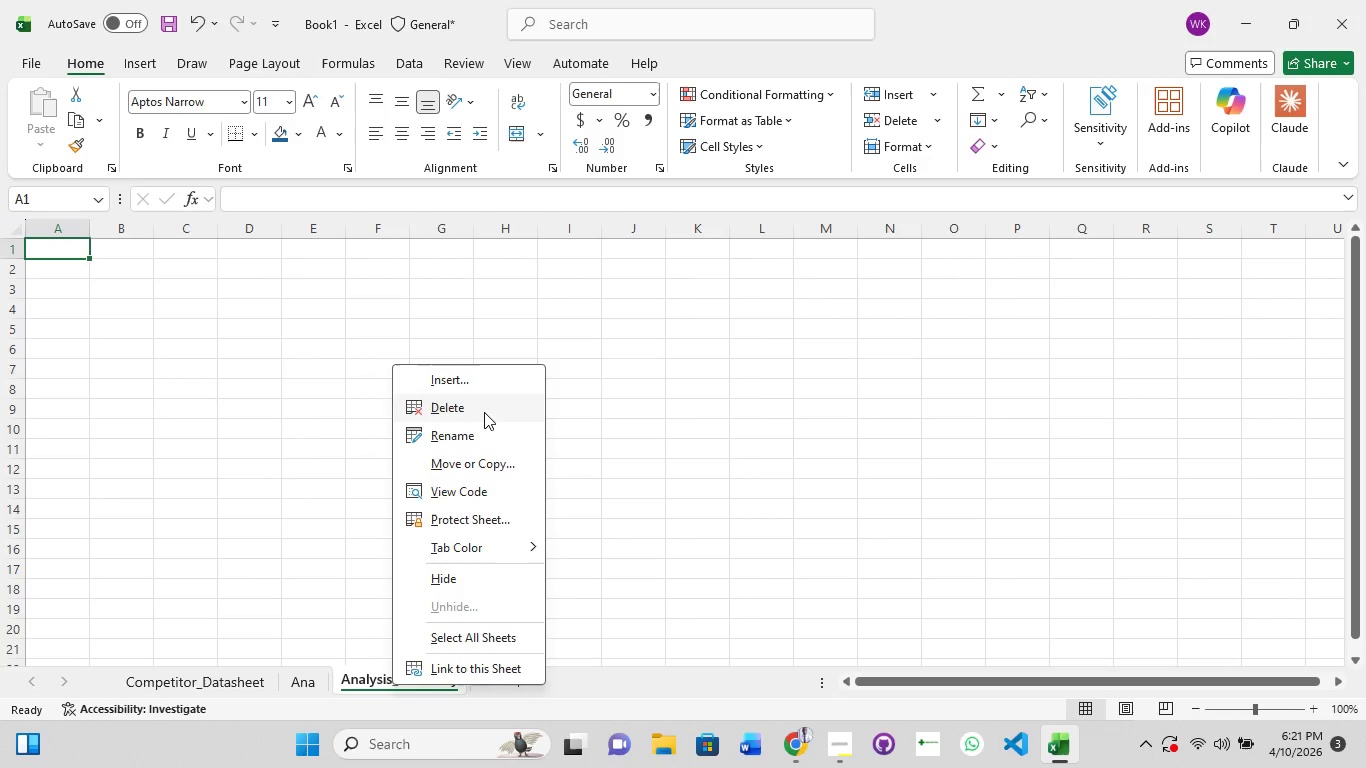 
left_click([484, 412])
 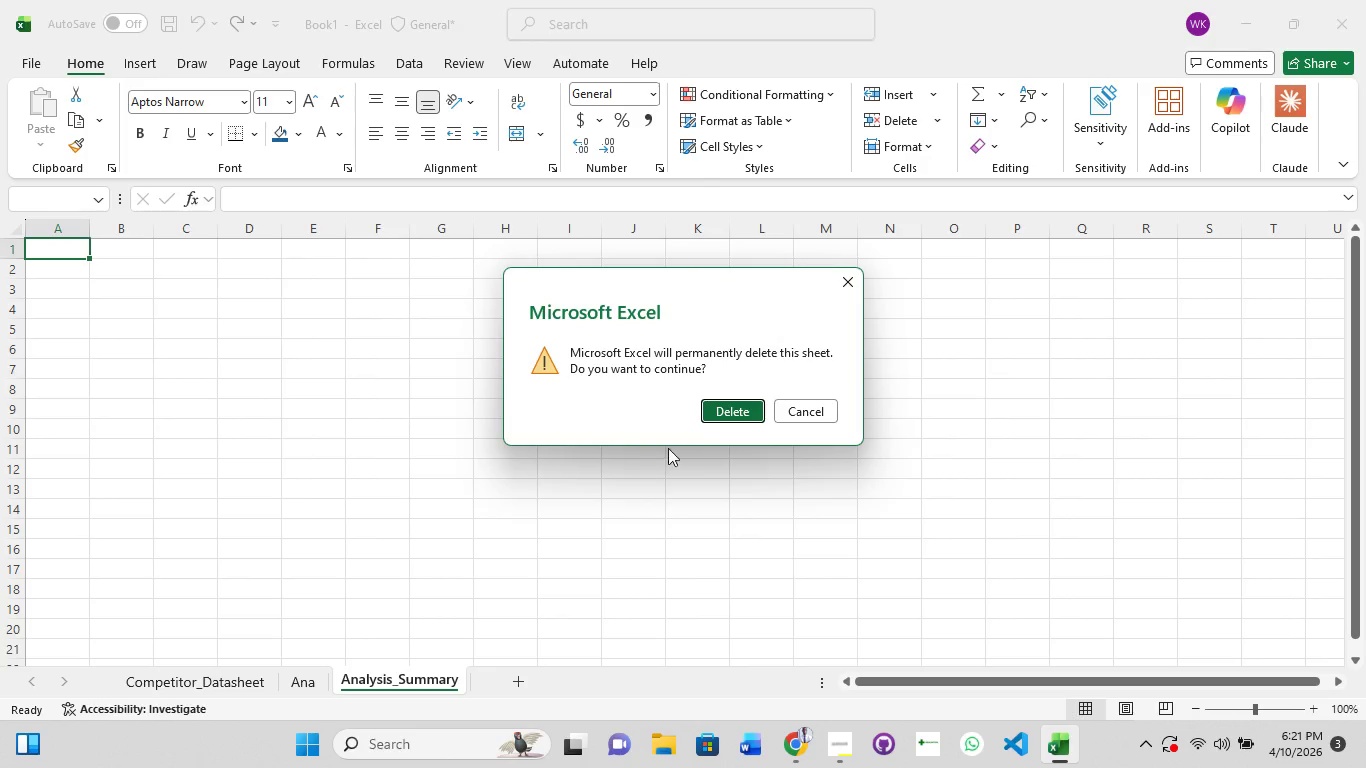 
left_click([738, 401])
 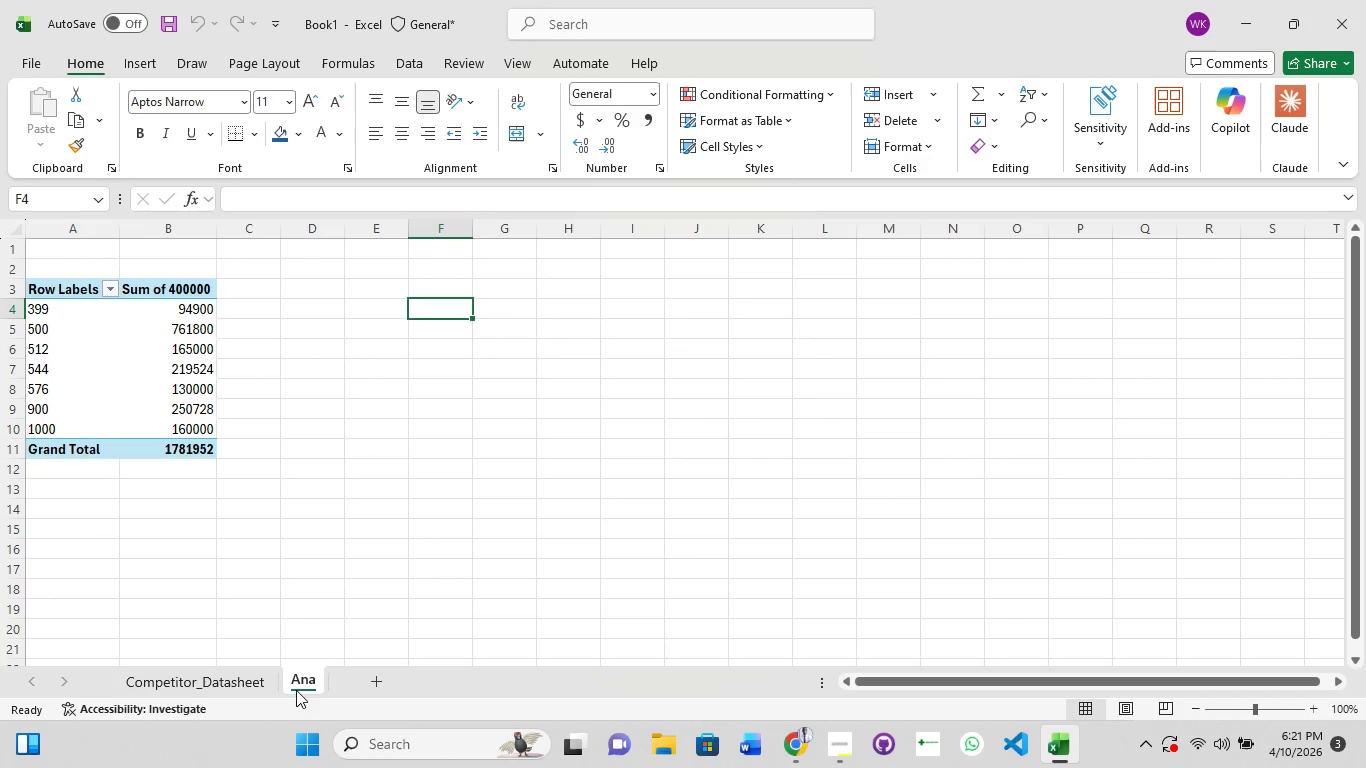 
left_click([314, 667])
 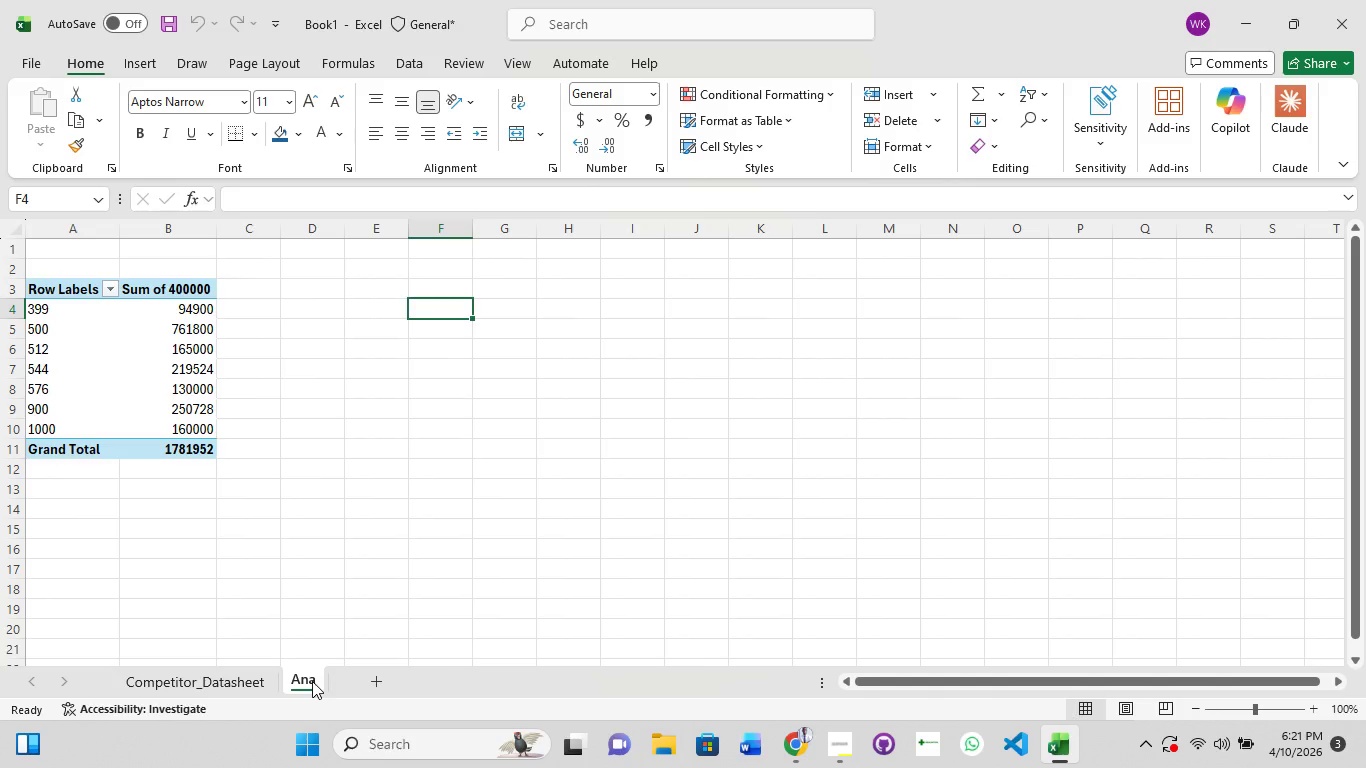 
double_click([312, 681])
 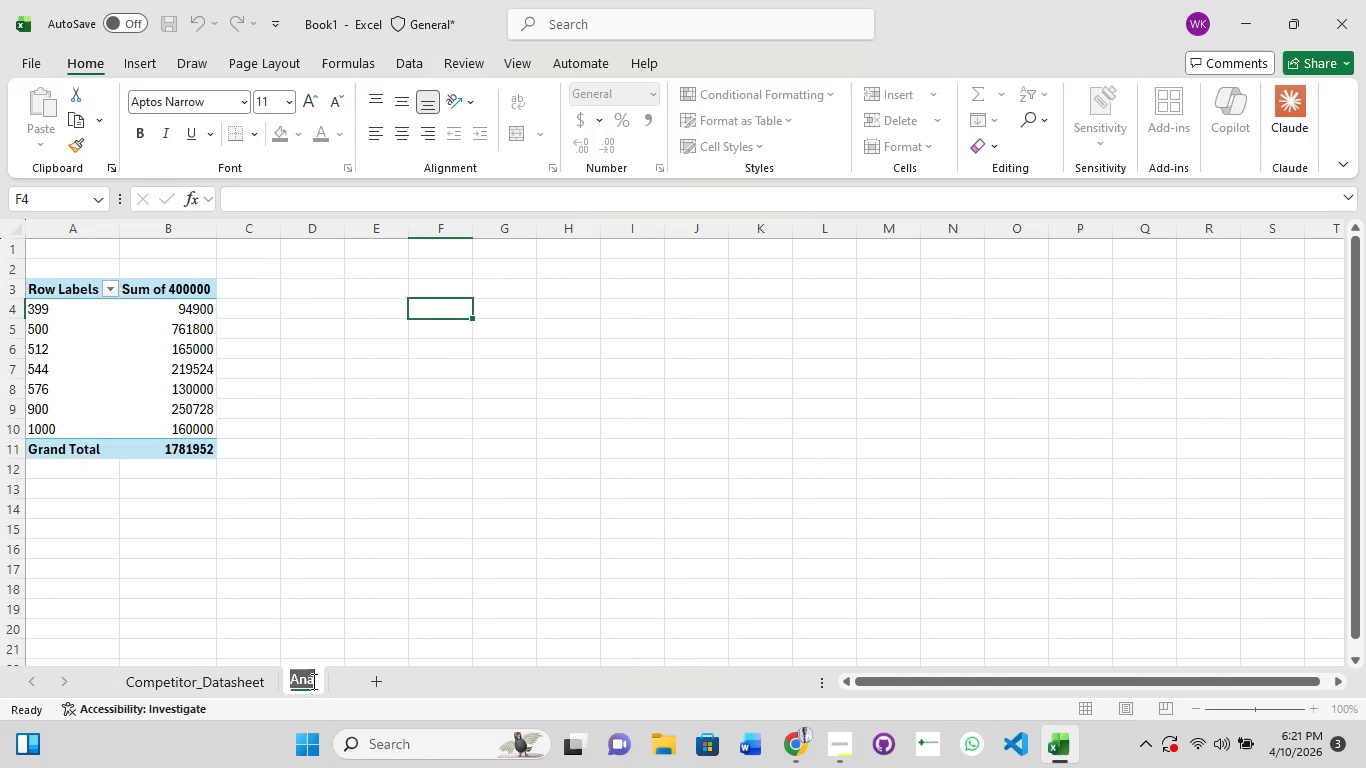 
key(ArrowRight)
 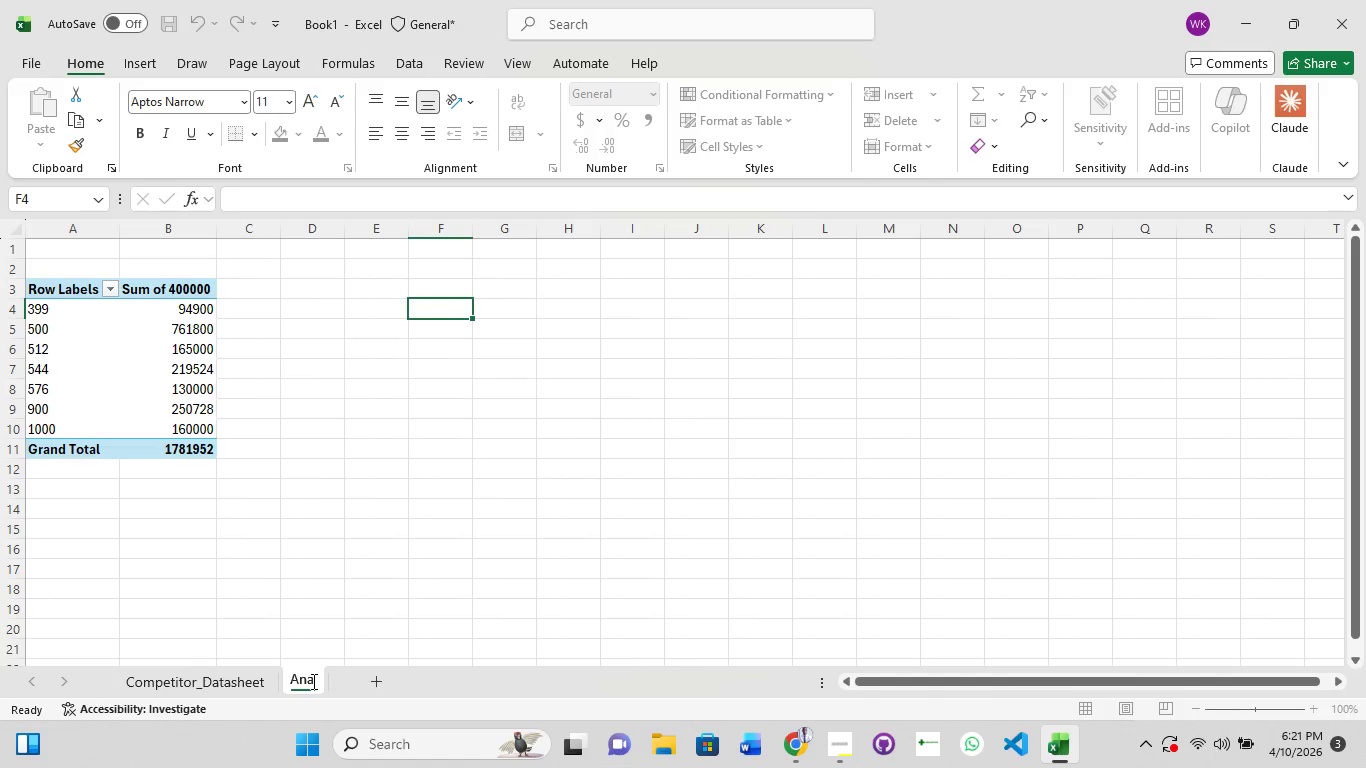 
type(lysis_ S)
key(Backspace)
key(Backspace)
type(Sheet)
 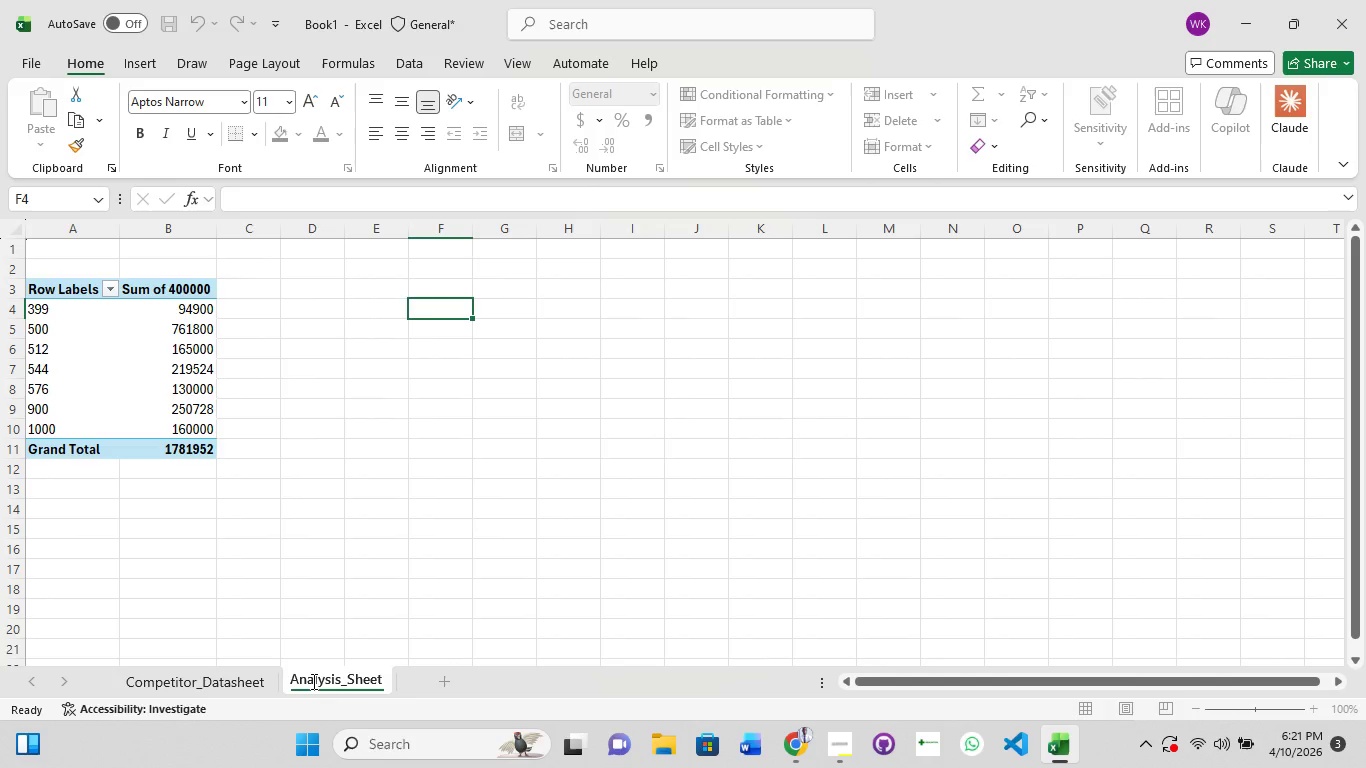 
left_click([395, 506])
 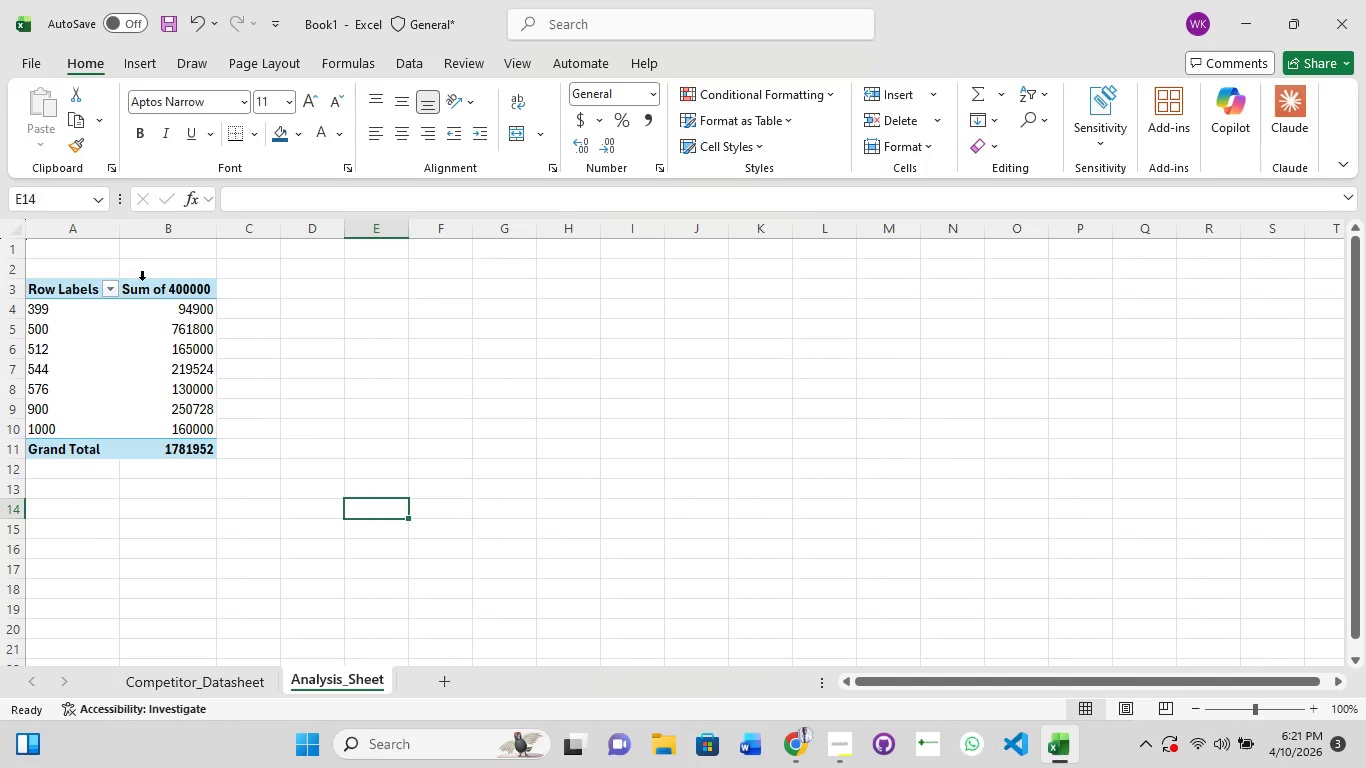 
left_click([142, 280])
 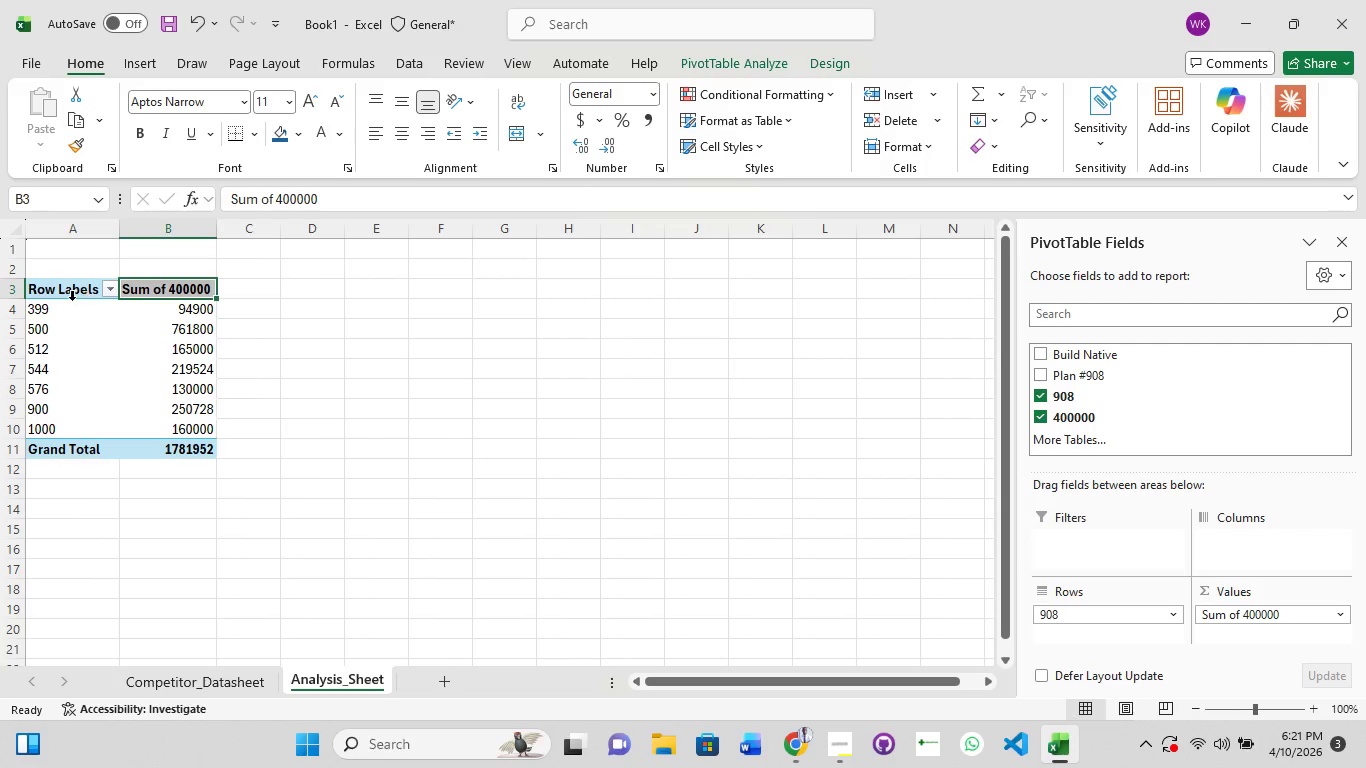 
left_click([72, 300])
 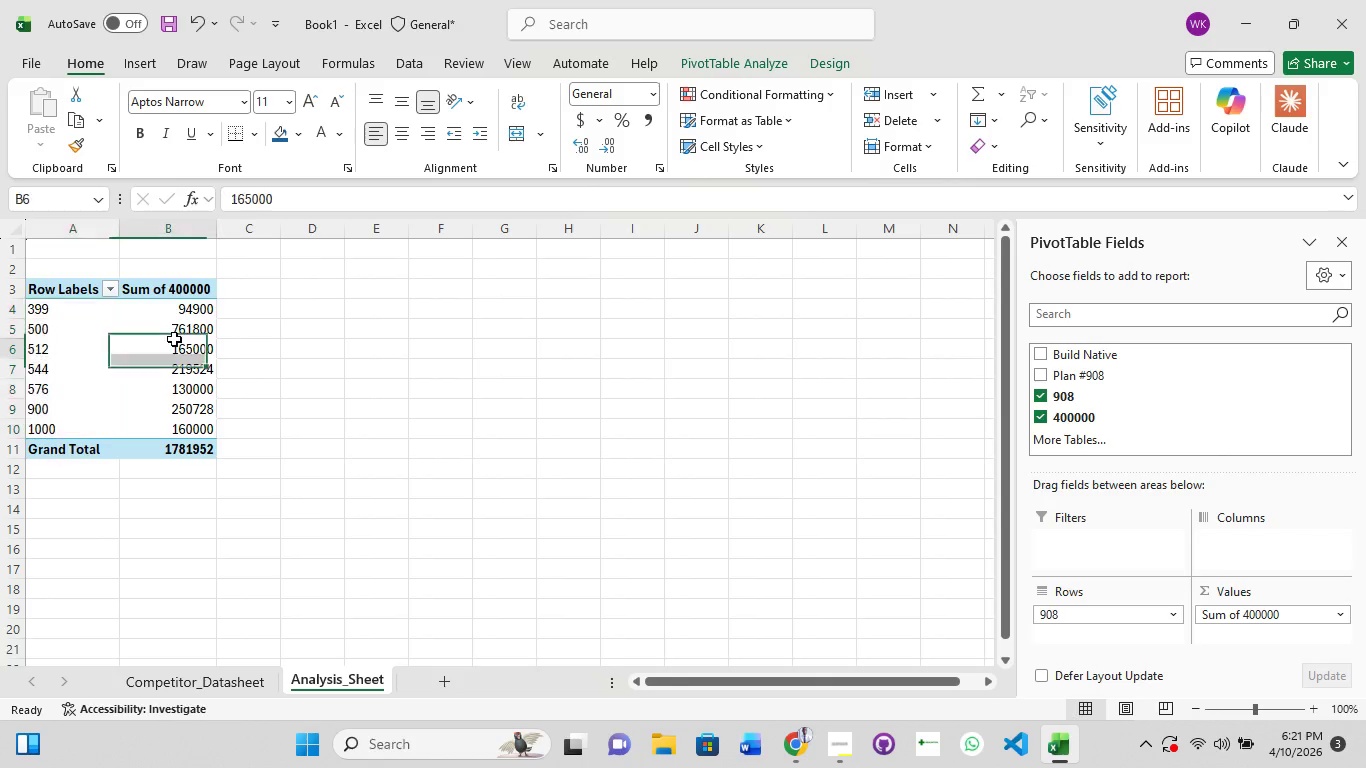 
left_click([174, 339])
 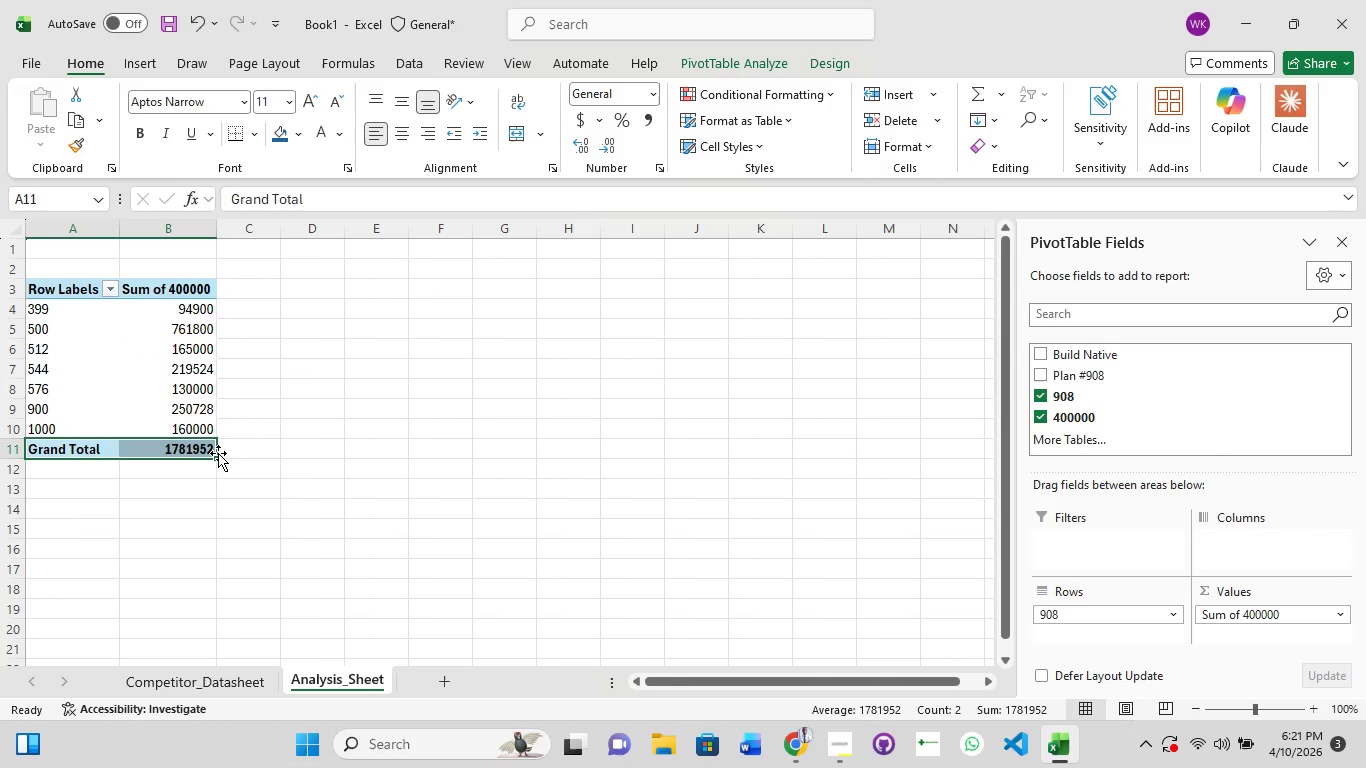 
hold_key(key=ControlLeft, duration=0.77)
left_click_drag(start_coordinate=[218, 453], to_coordinate=[439, 458])
 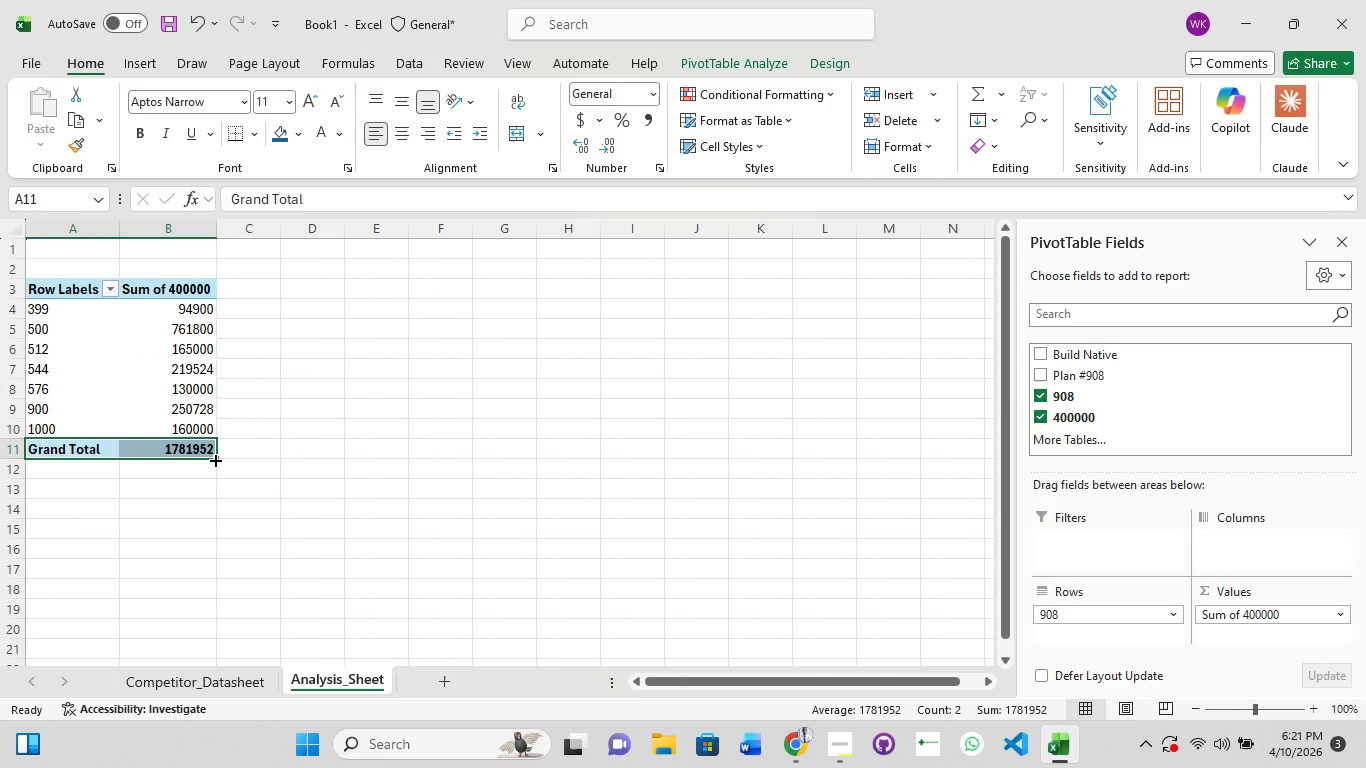 
left_click_drag(start_coordinate=[214, 459], to_coordinate=[335, 467])
 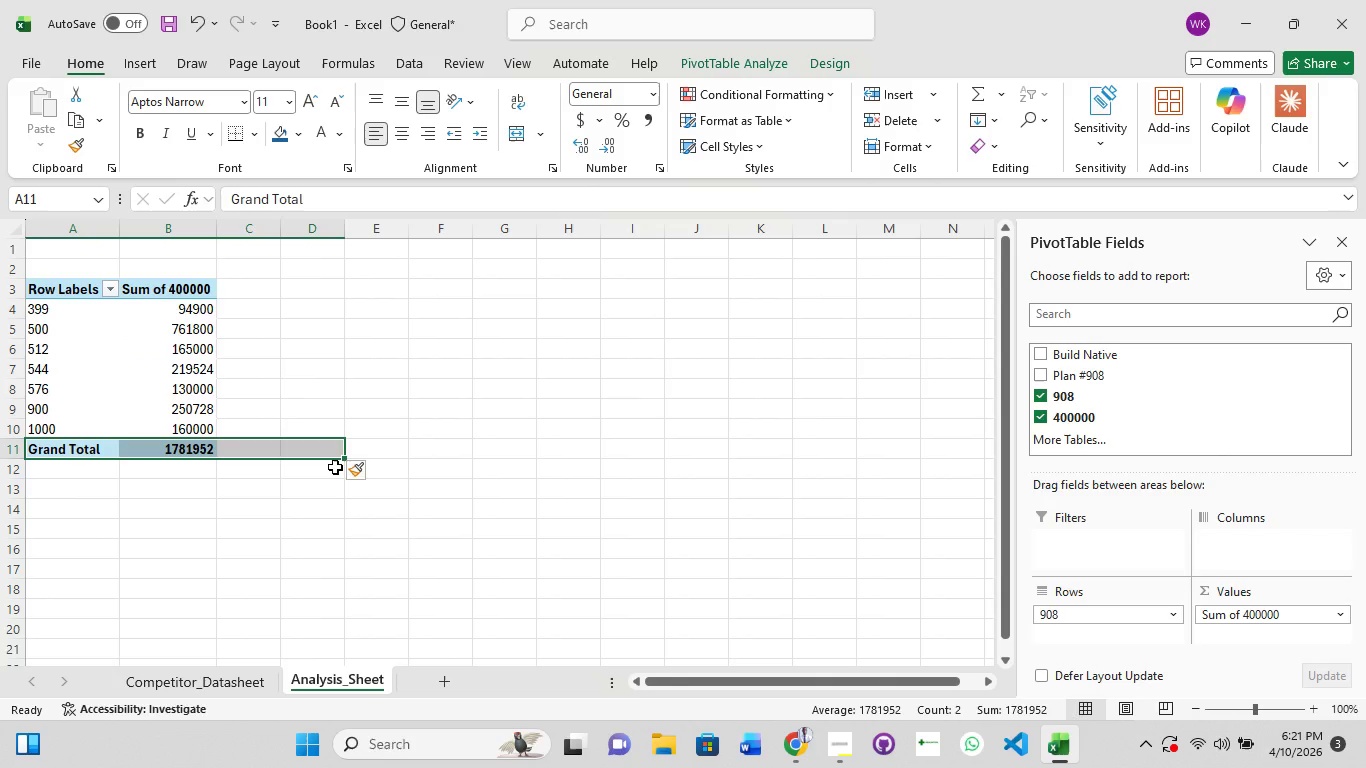 
hold_key(key=ControlLeft, duration=0.53)
 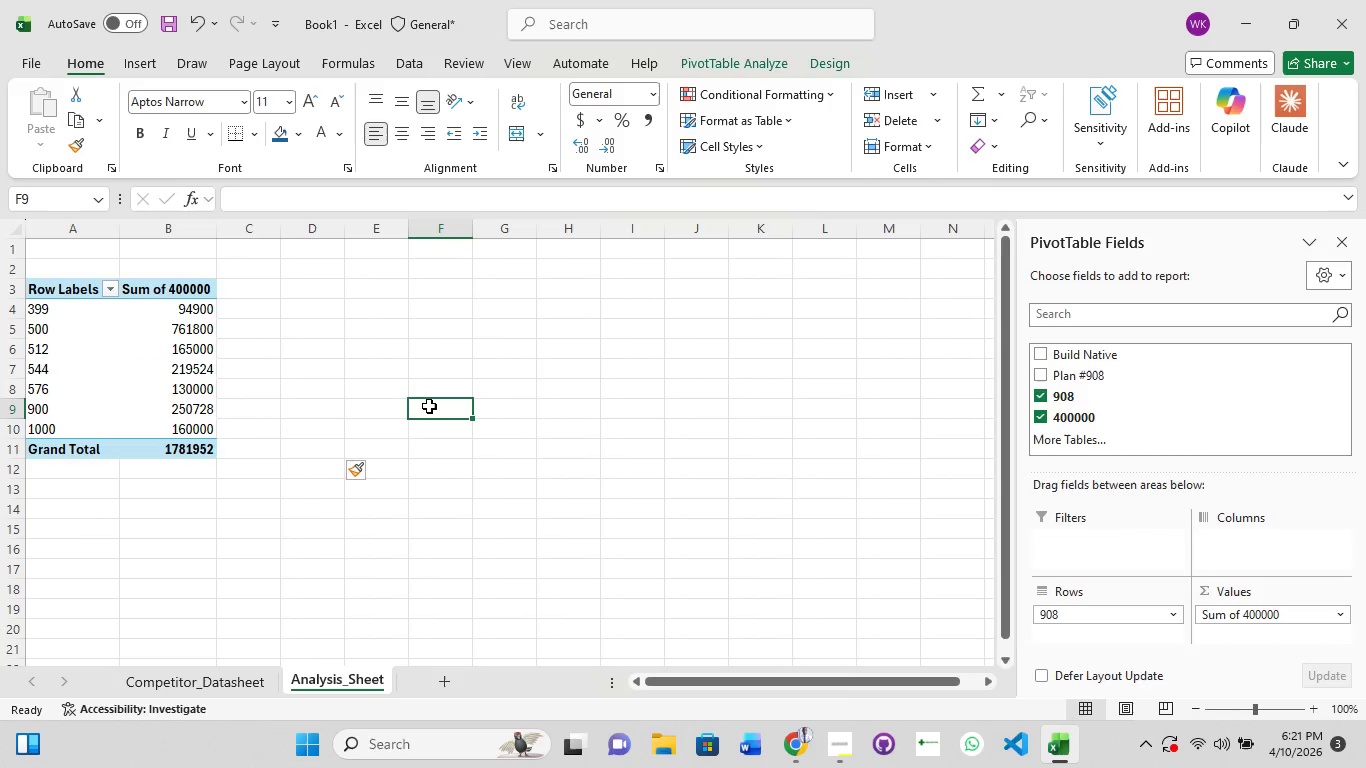 
left_click([429, 406])
 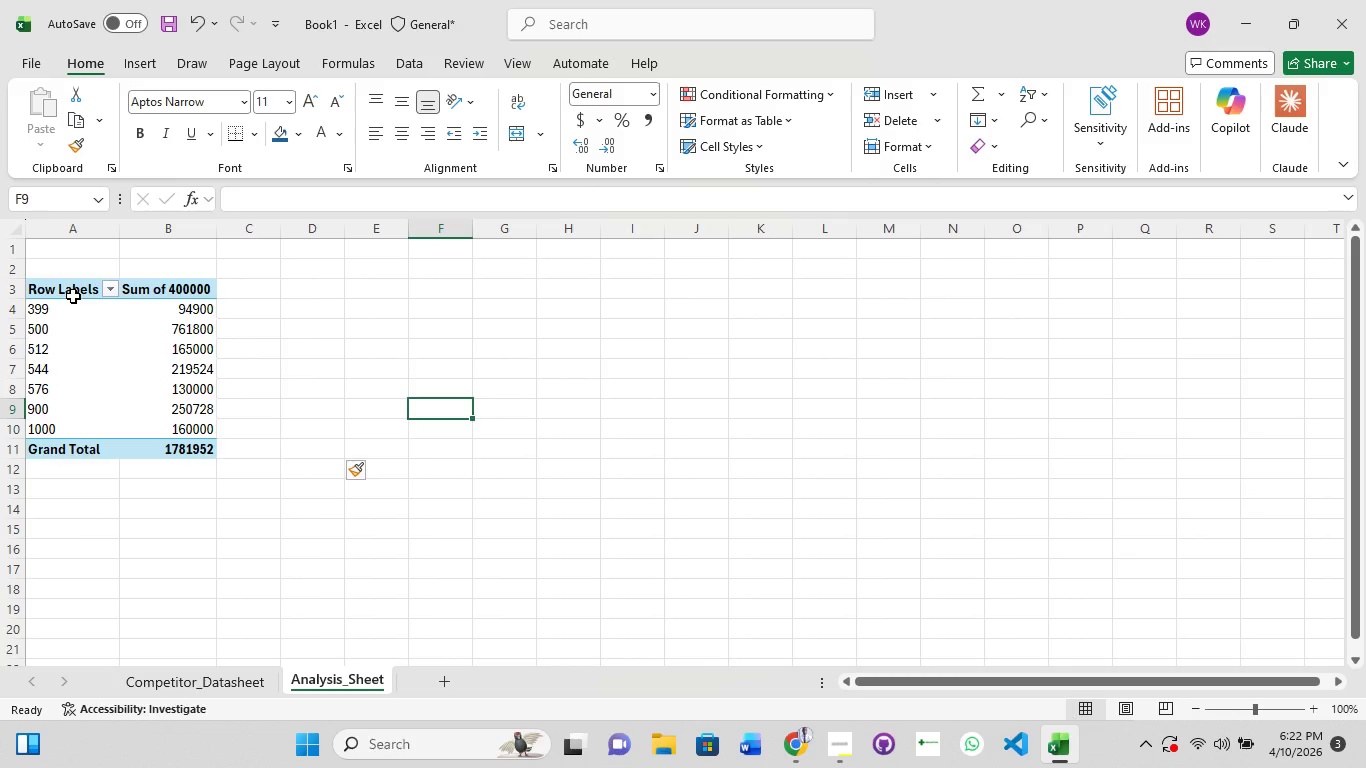 
left_click([75, 290])
 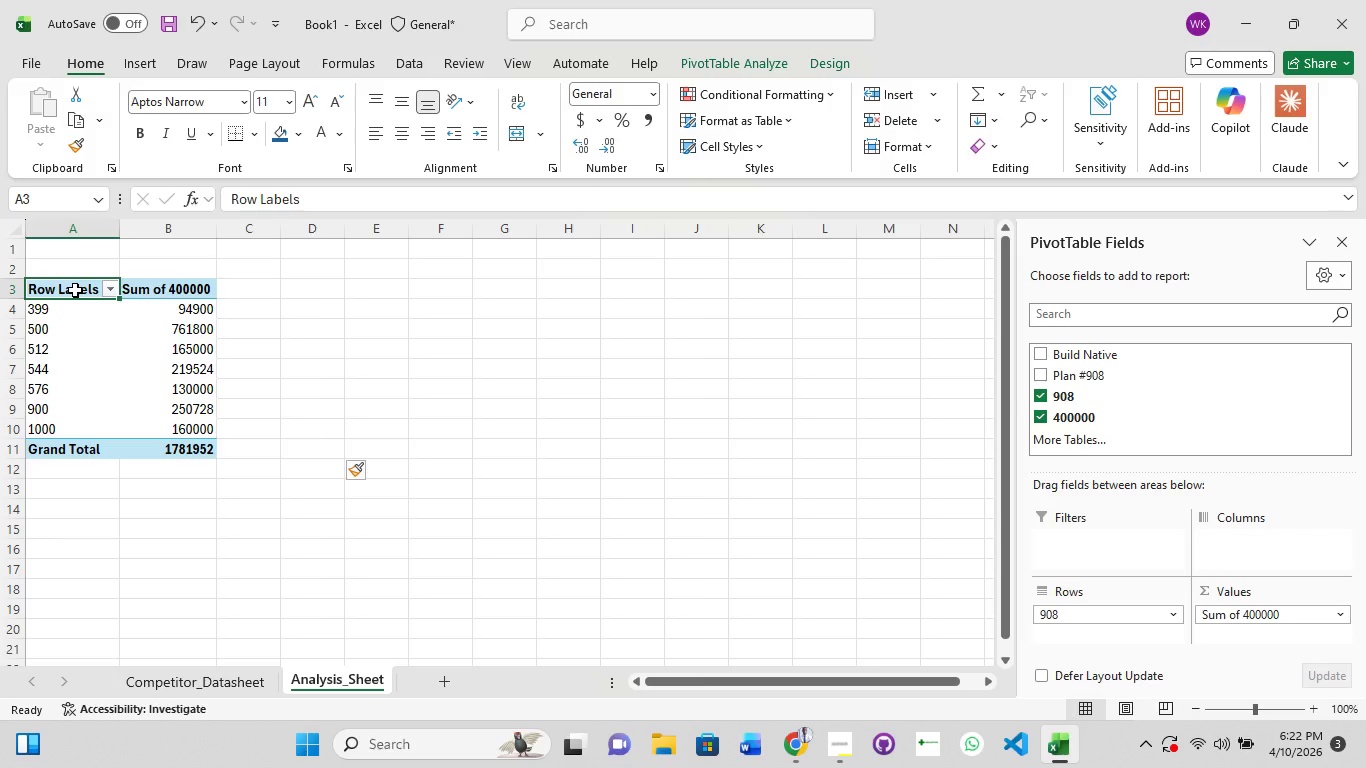 
hold_key(key=ShiftLeft, duration=1.5)
left_click([75, 290])
 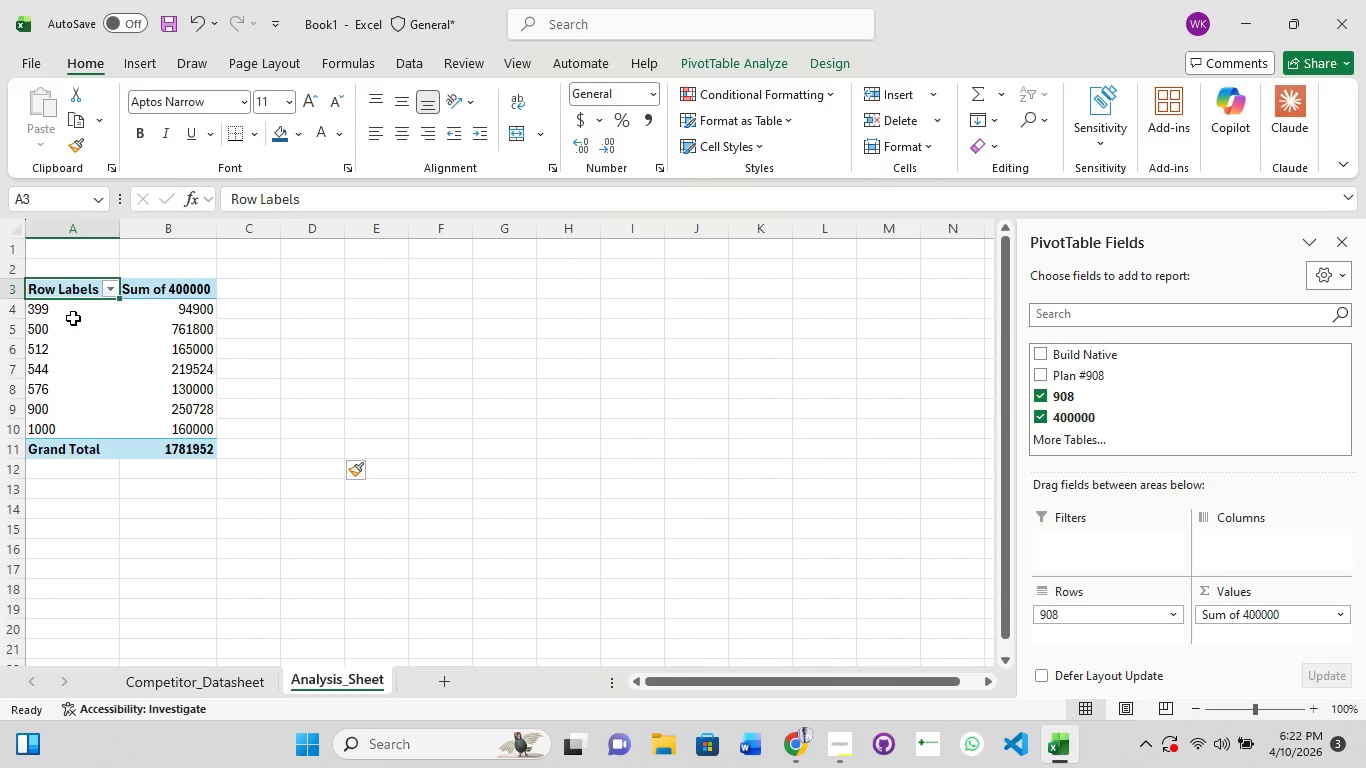 
left_click_drag(start_coordinate=[73, 318], to_coordinate=[73, 327])
 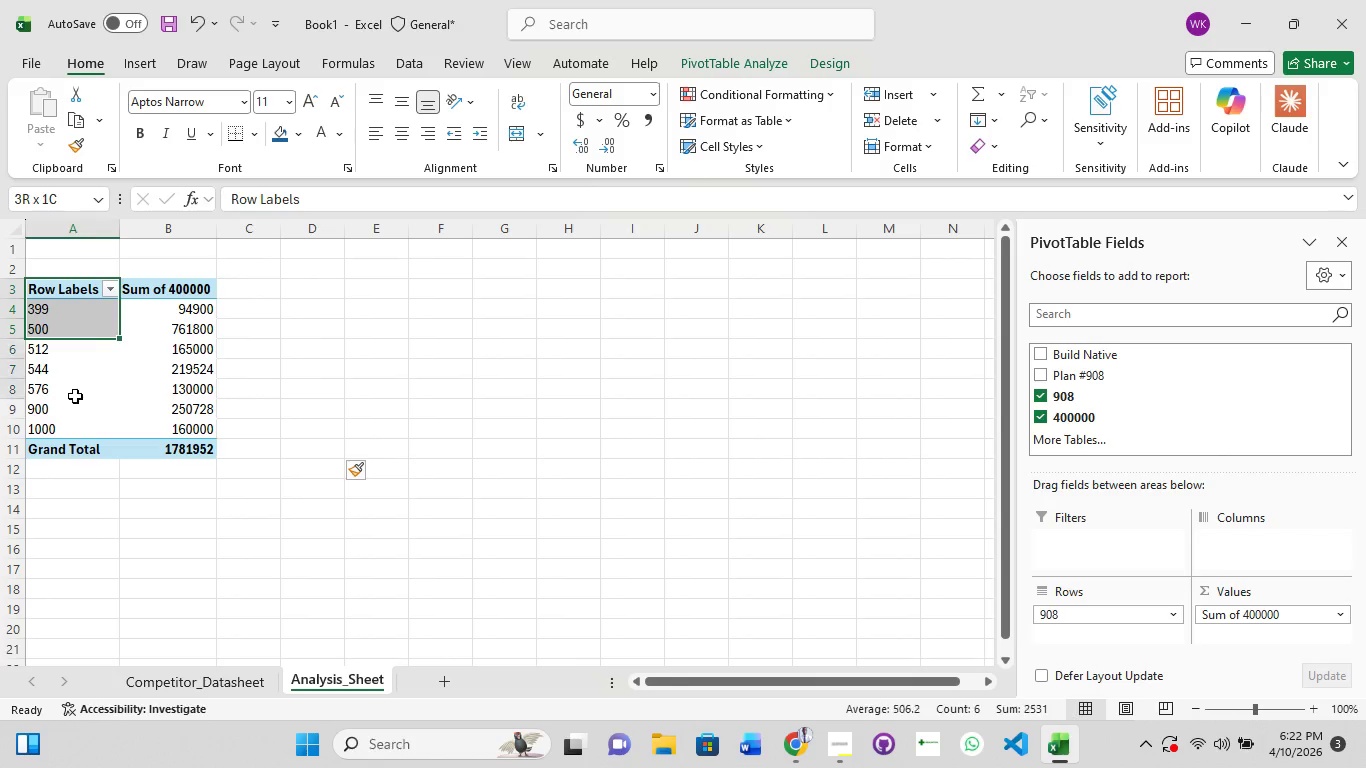 
left_click_drag(start_coordinate=[73, 390], to_coordinate=[77, 407])
 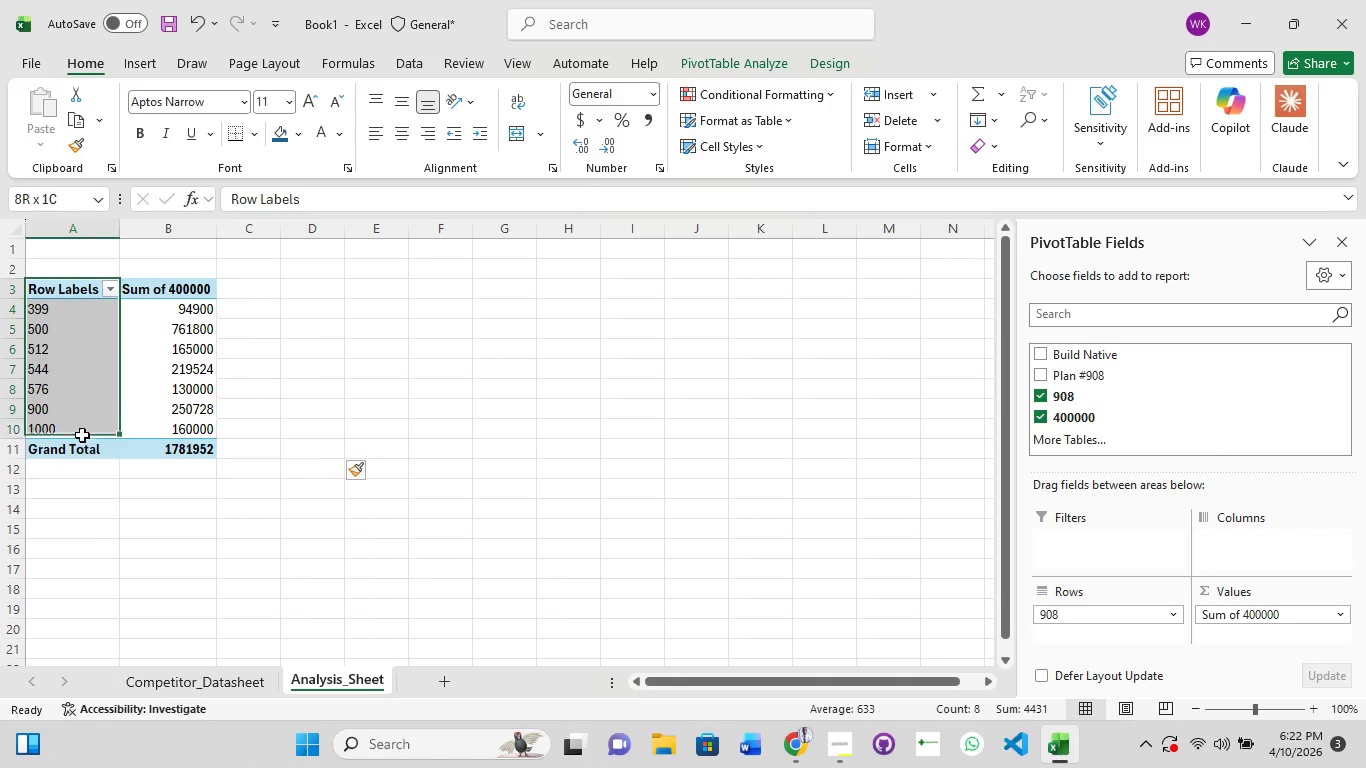 
left_click_drag(start_coordinate=[81, 434], to_coordinate=[89, 442])
 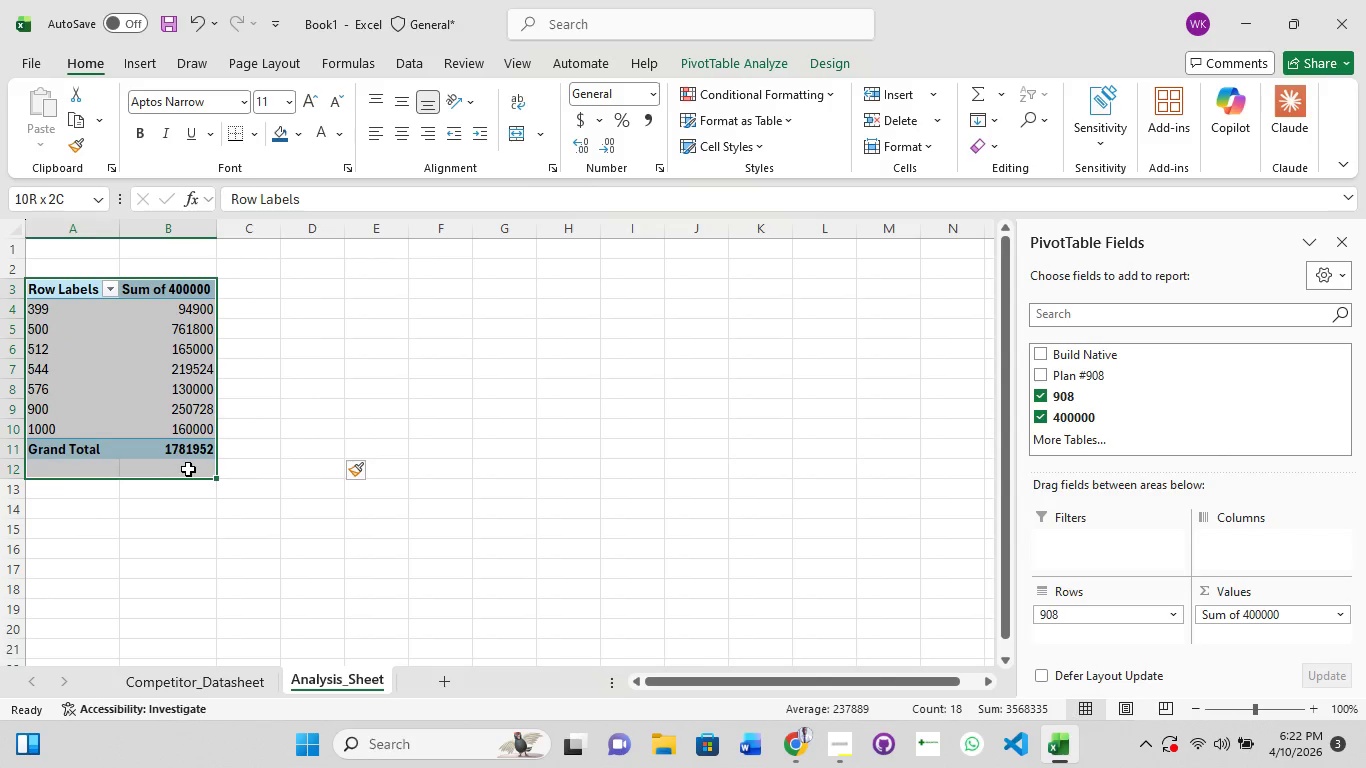 
hold_key(key=ShiftLeft, duration=1.5)
left_click_drag(start_coordinate=[180, 469], to_coordinate=[185, 469])
 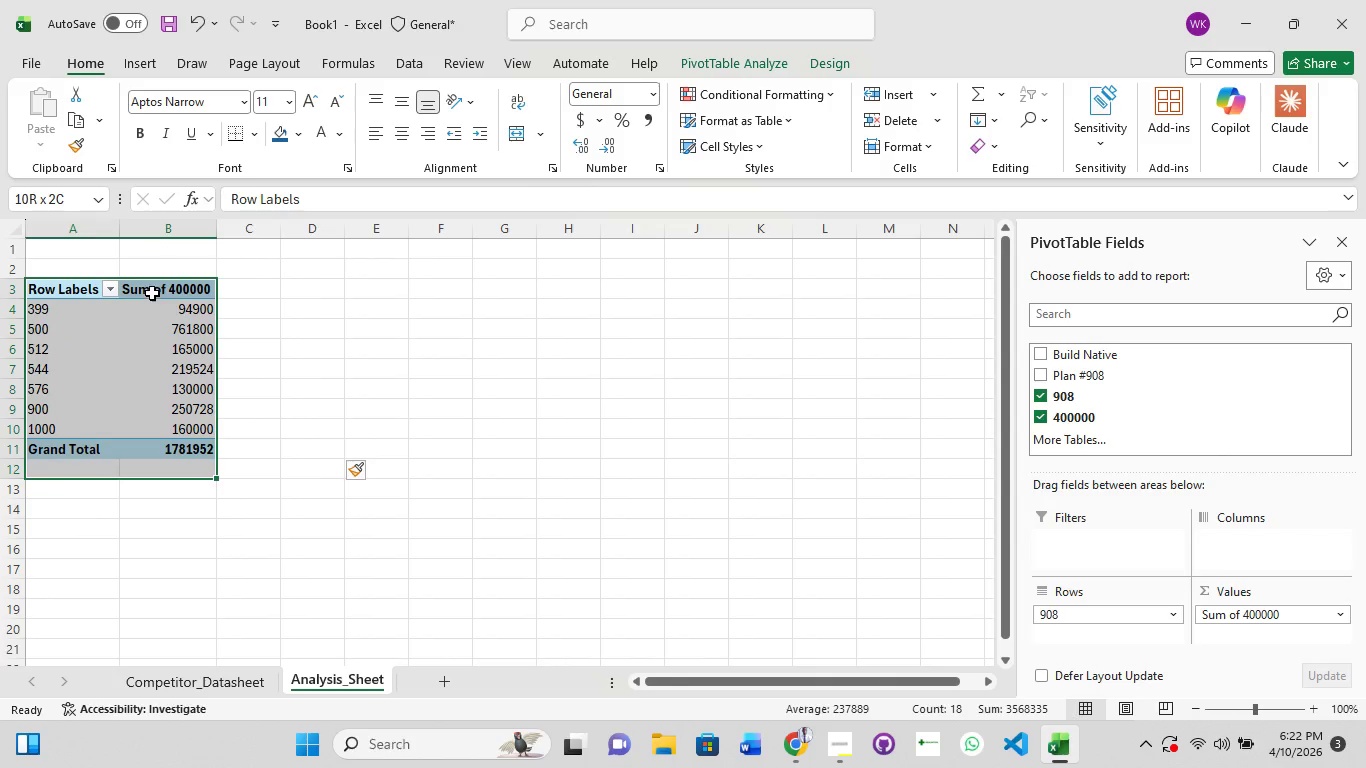 
hold_key(key=ShiftLeft, duration=0.67)
 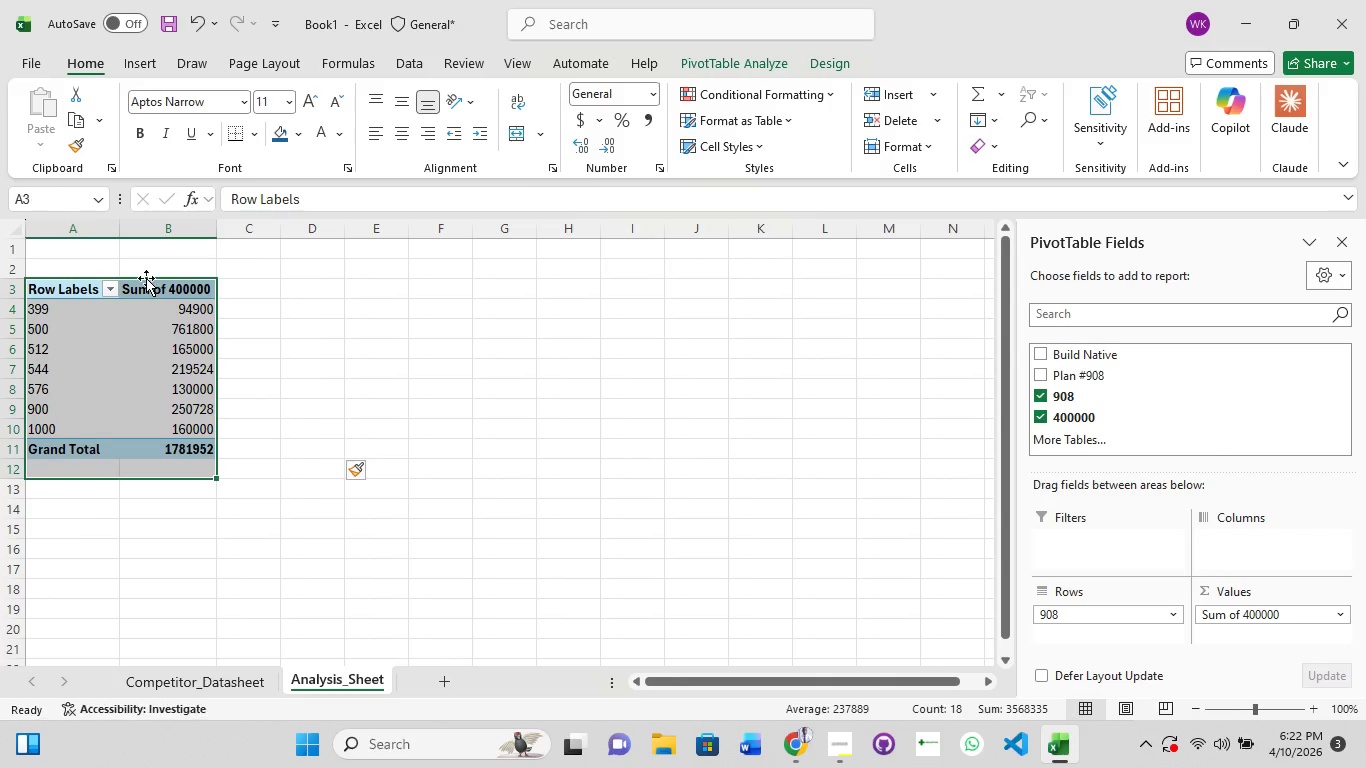 
left_click([146, 278])
 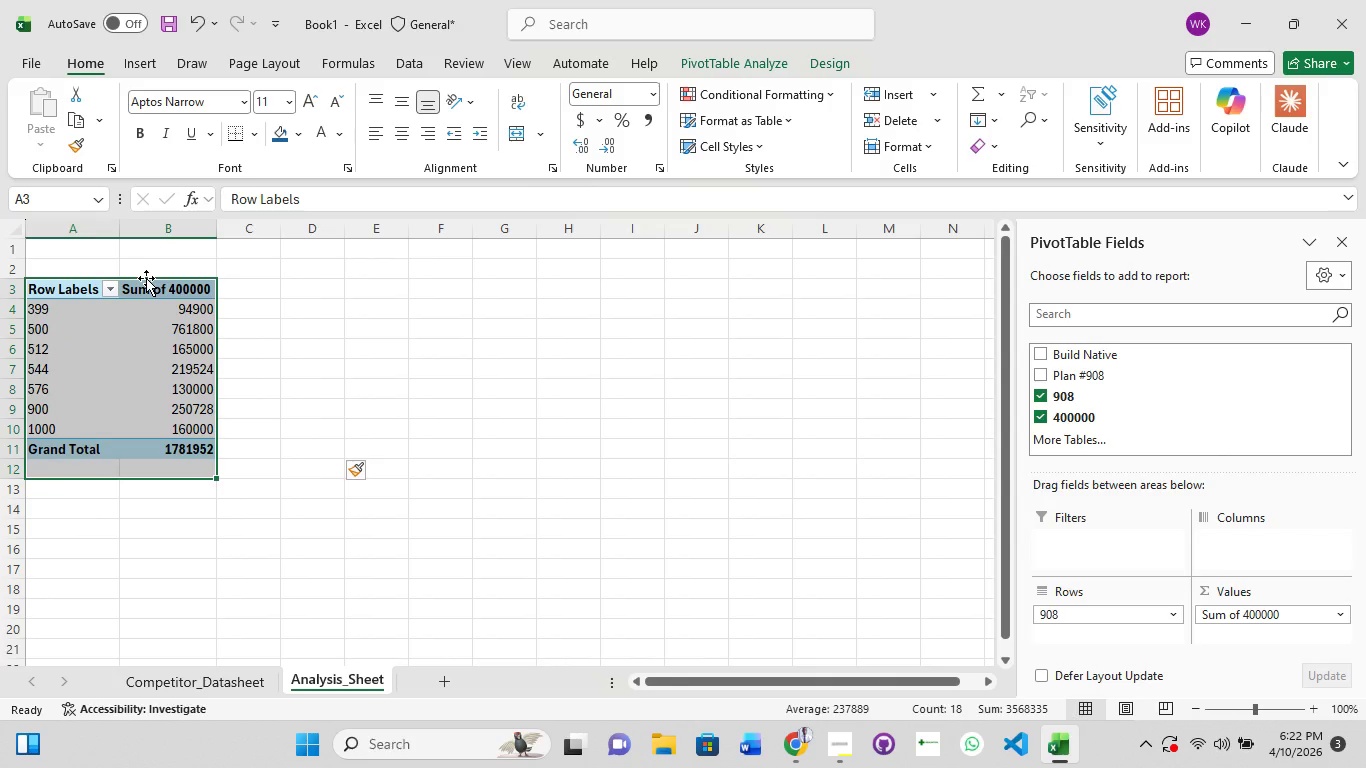 
hold_key(key=ShiftLeft, duration=1.5)
left_click_drag(start_coordinate=[146, 278], to_coordinate=[151, 244])
 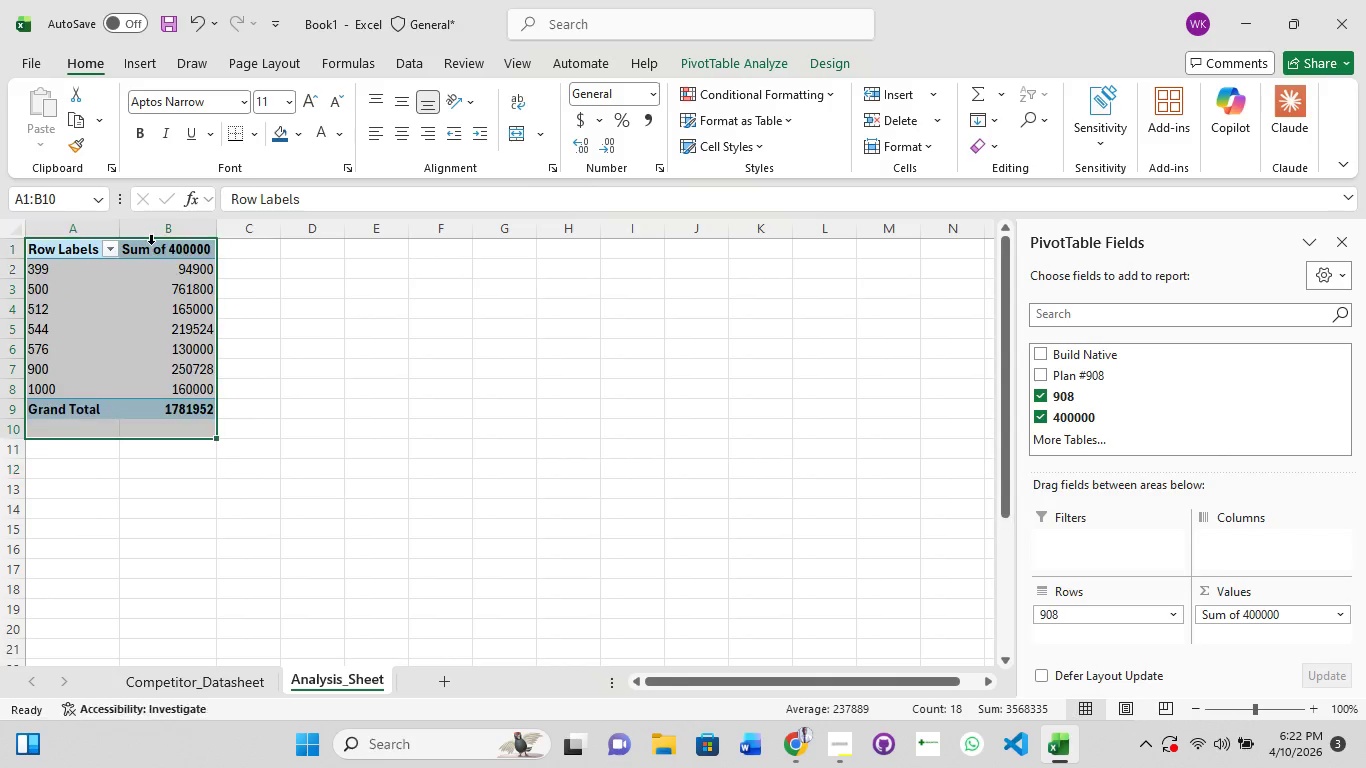 
key(Shift+ShiftLeft)
 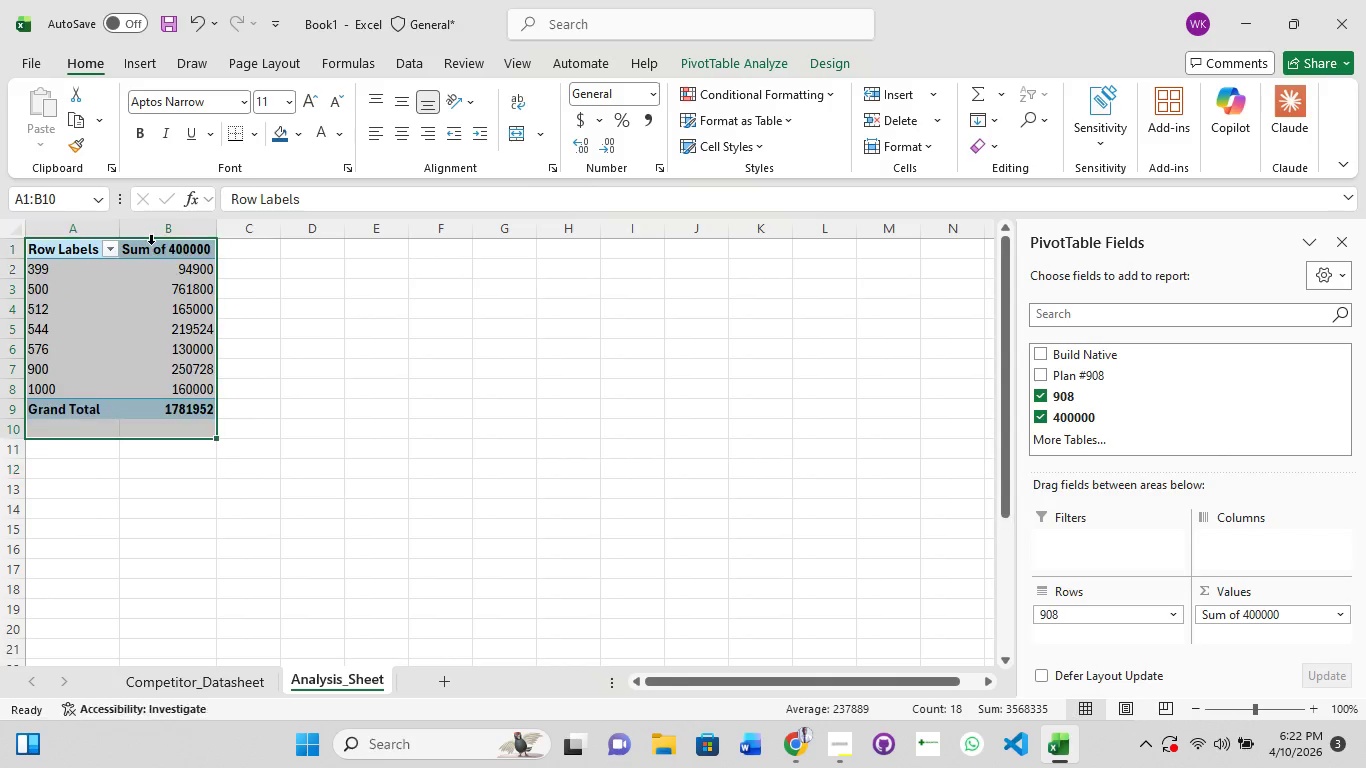 
key(Shift+ShiftLeft)
 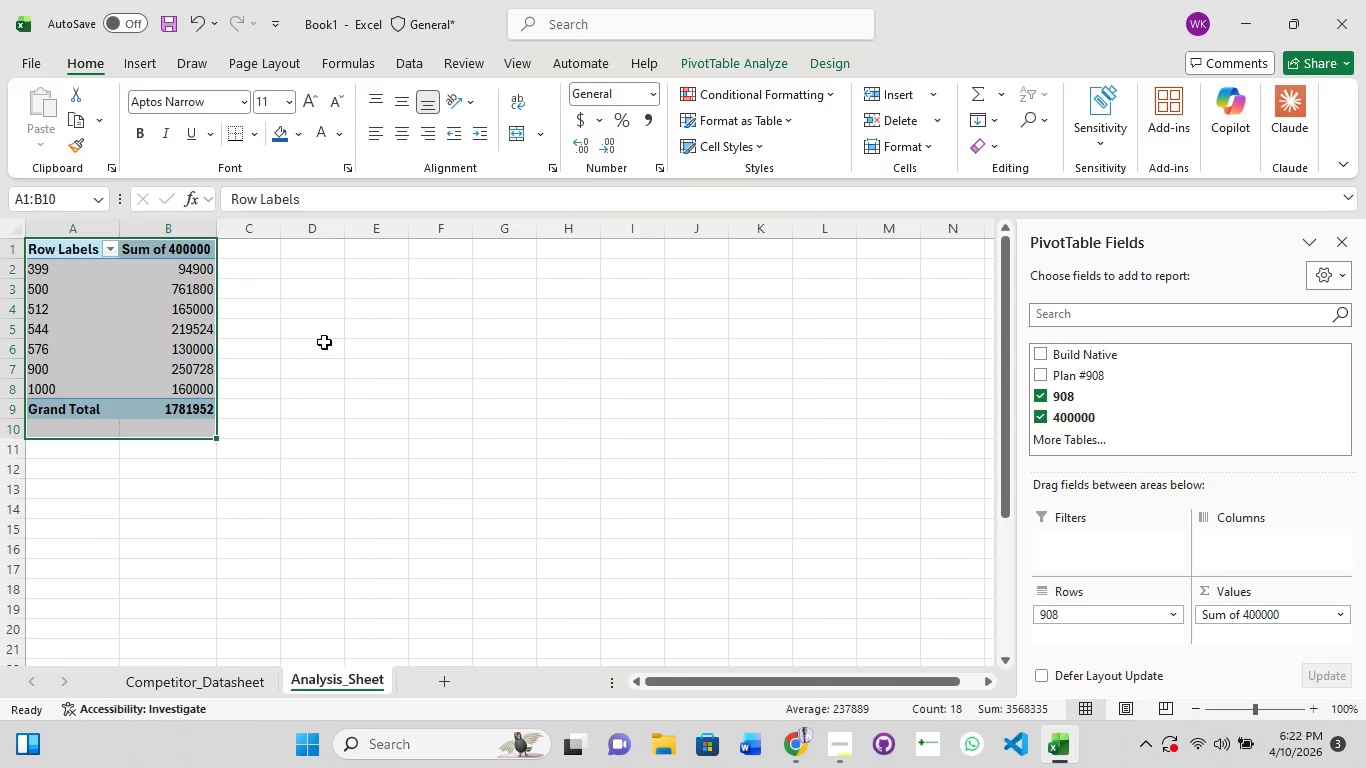 
left_click([324, 342])
 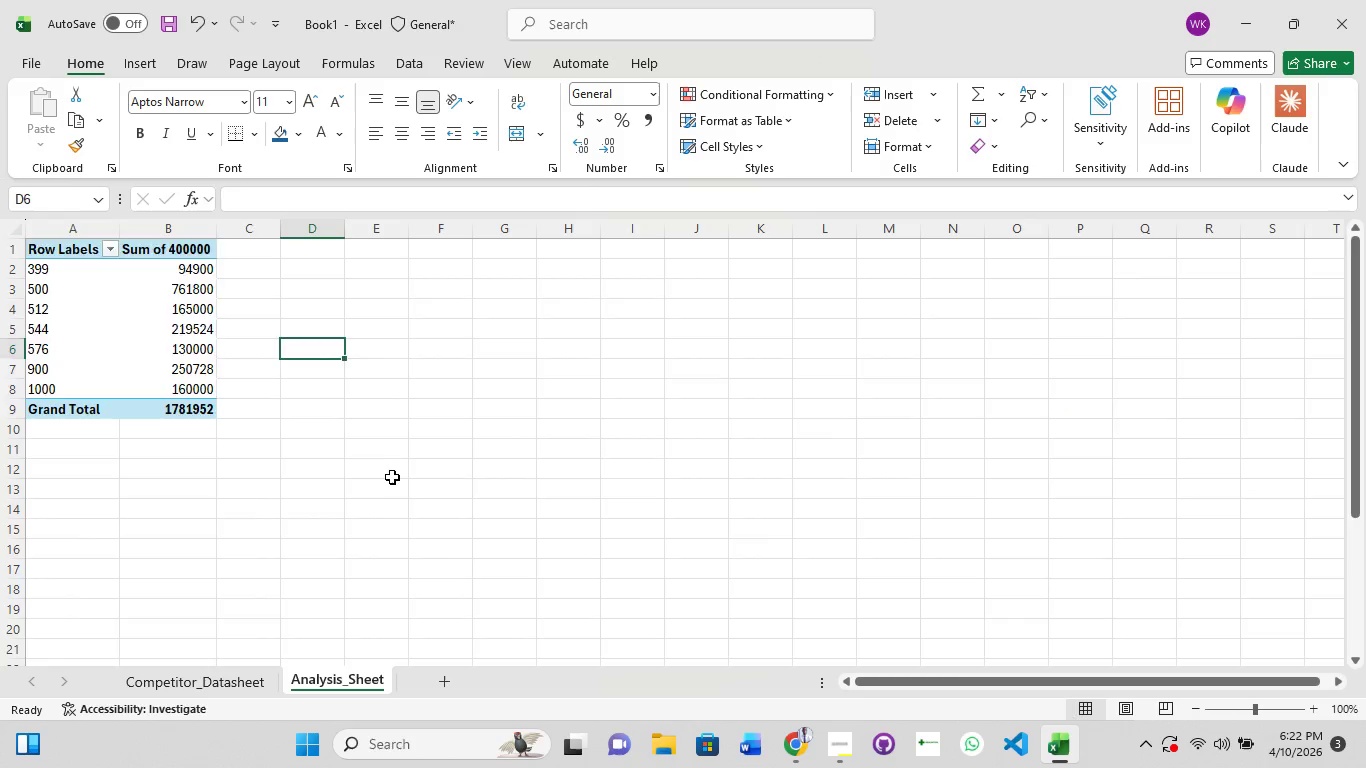 
scroll: coordinate [392, 477], scroll_direction: up, amount: 4.0
 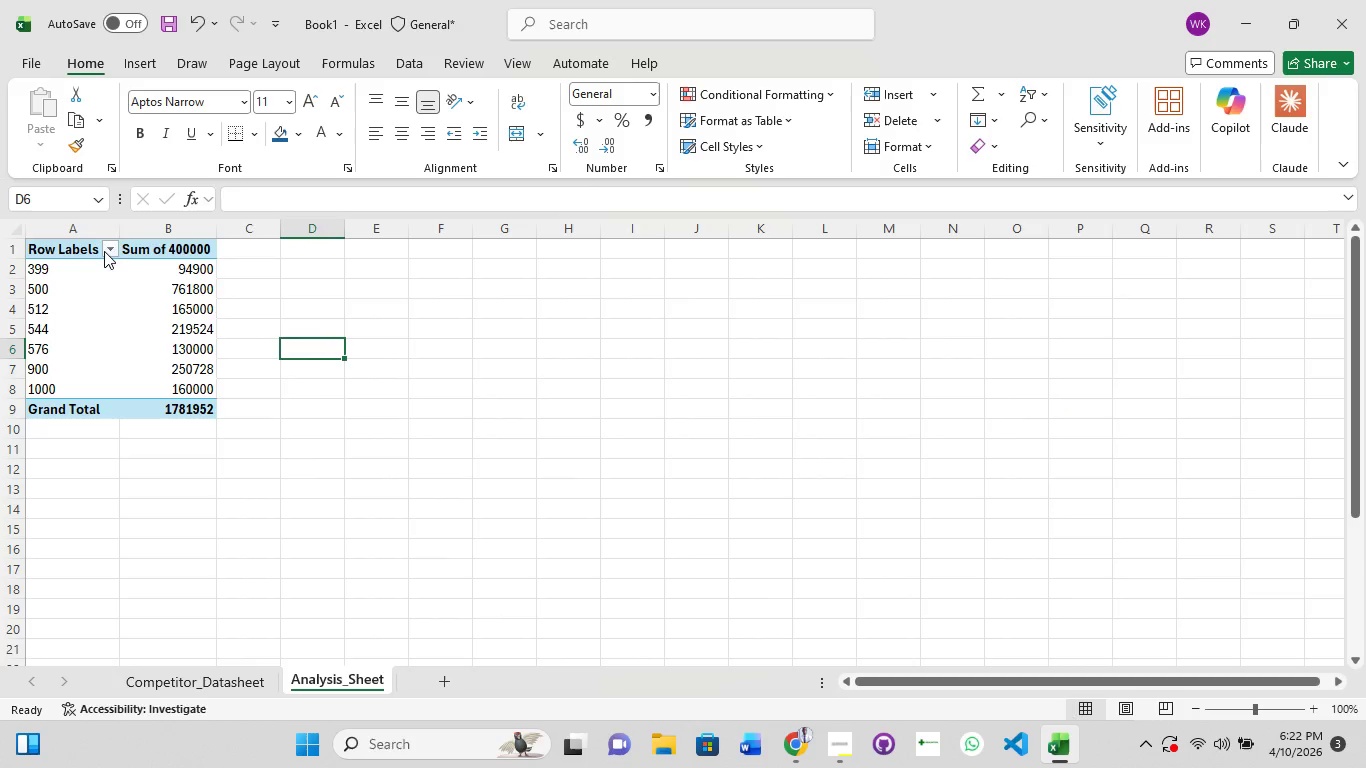 
left_click([105, 254])
 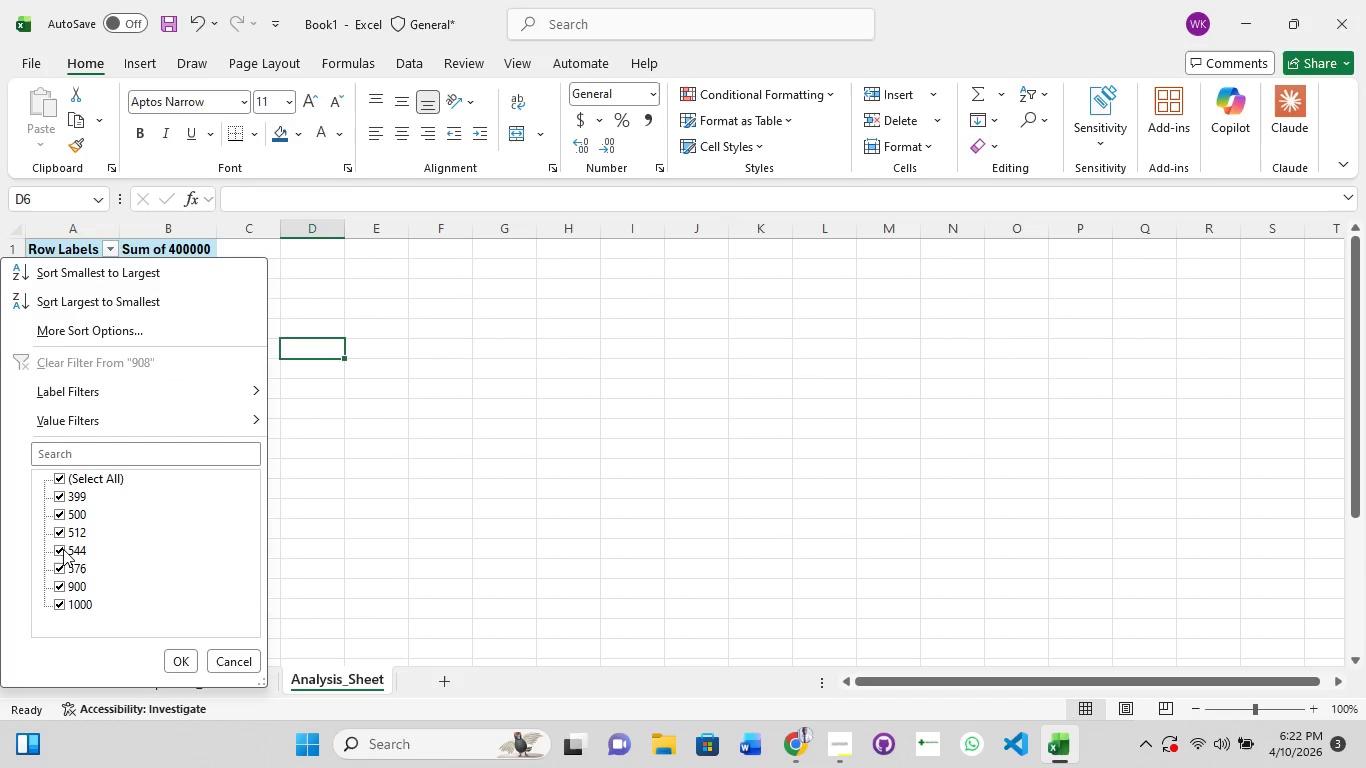 
left_click([56, 555])
 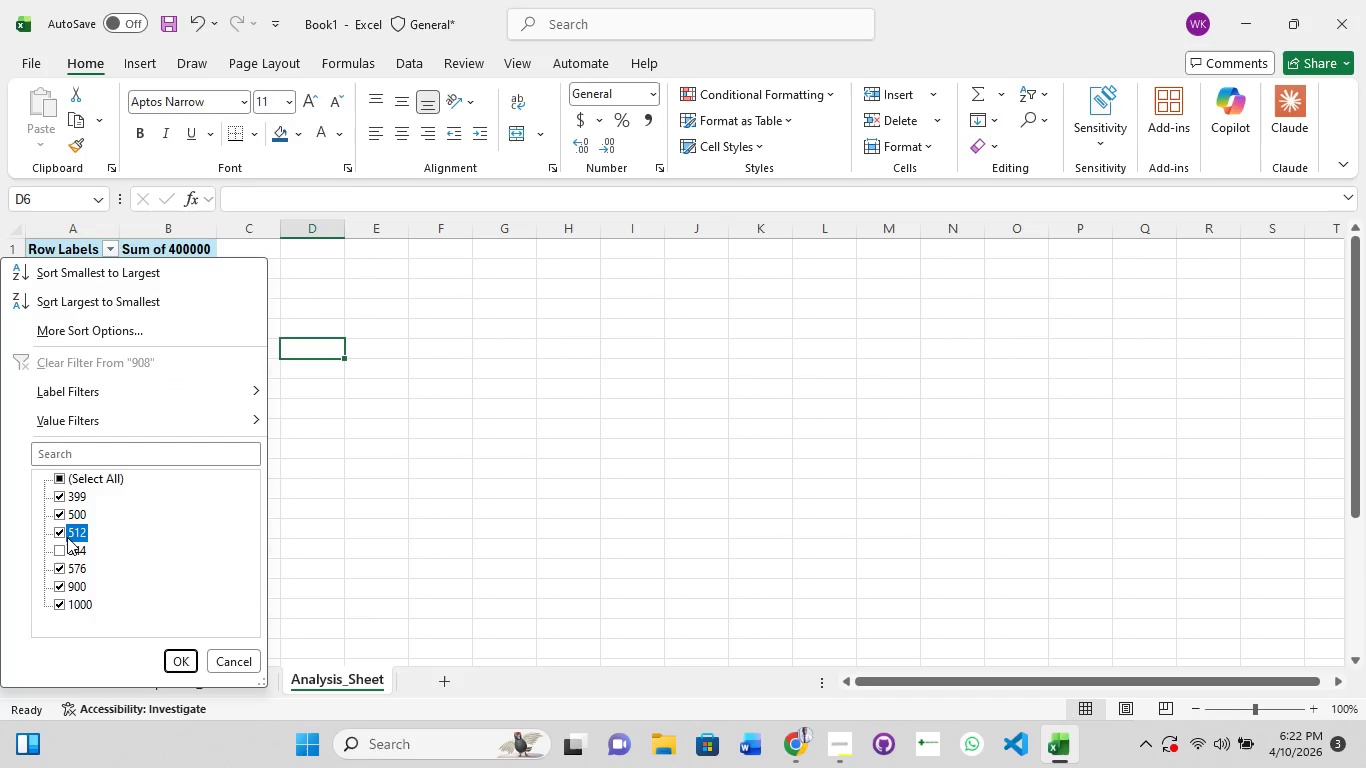 
left_click([67, 537])
 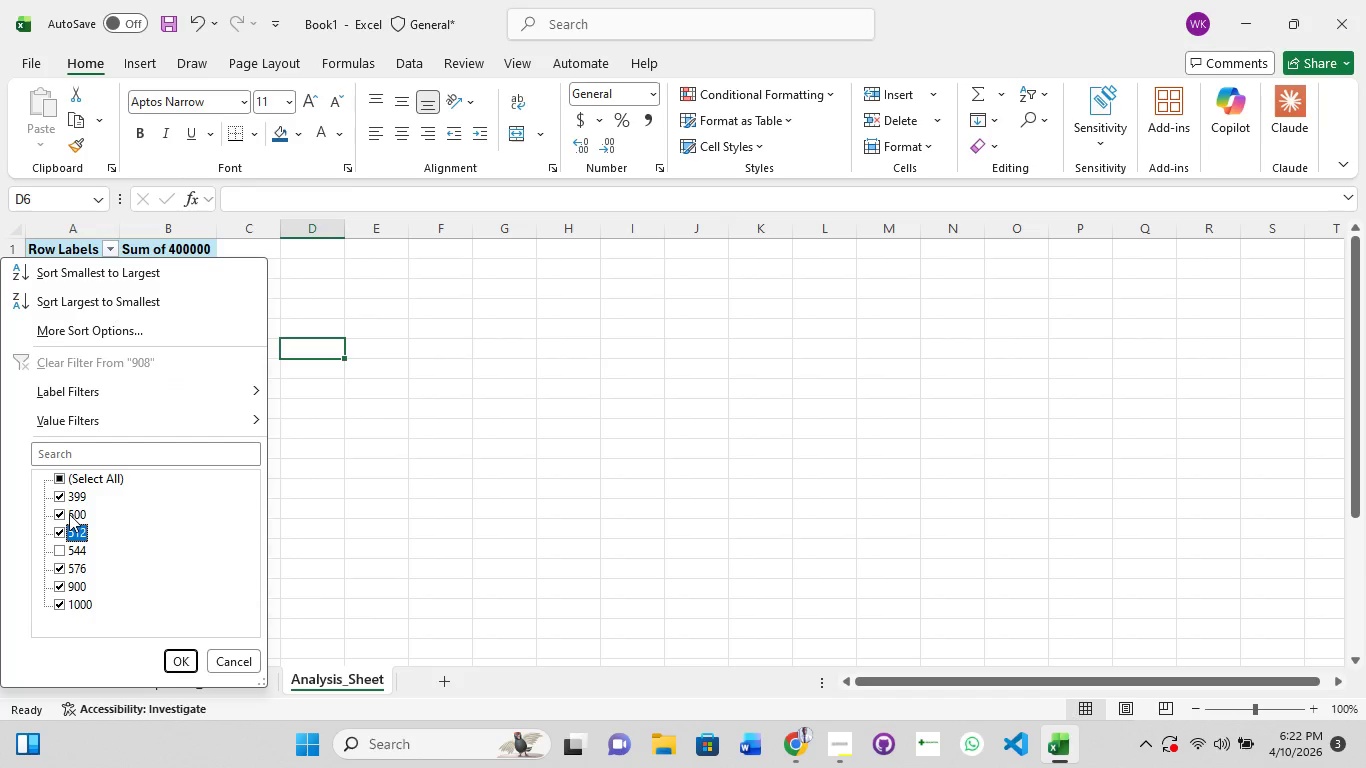 
left_click([66, 516])
 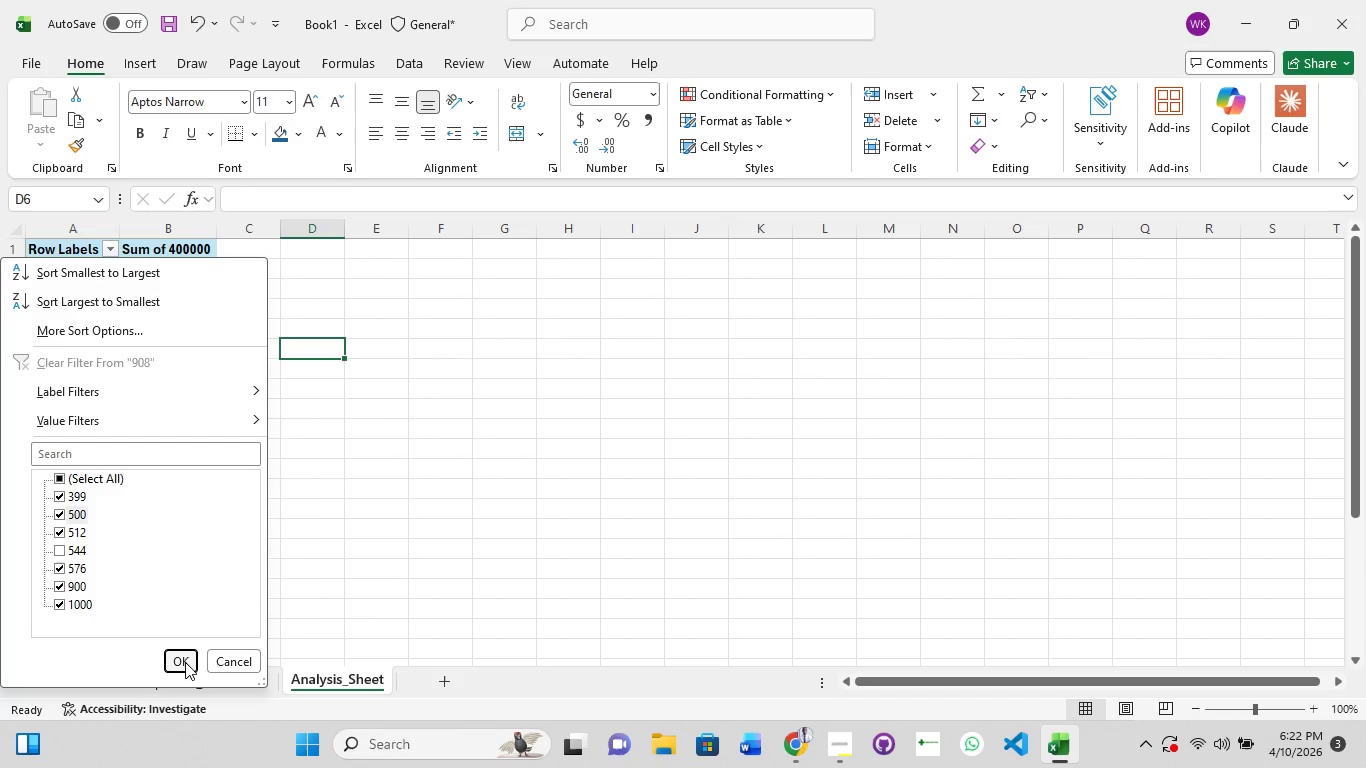 
left_click([185, 662])
 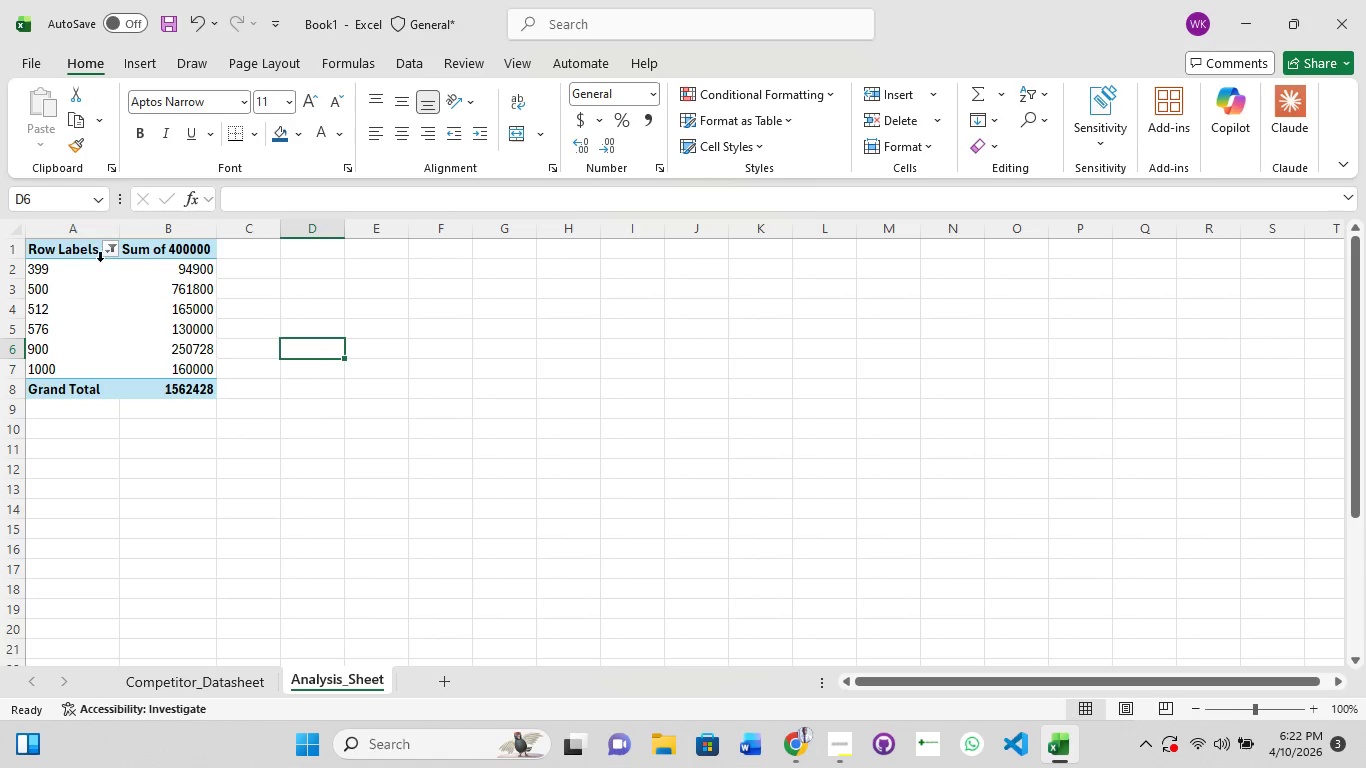 
mouse_move([106, 293])
 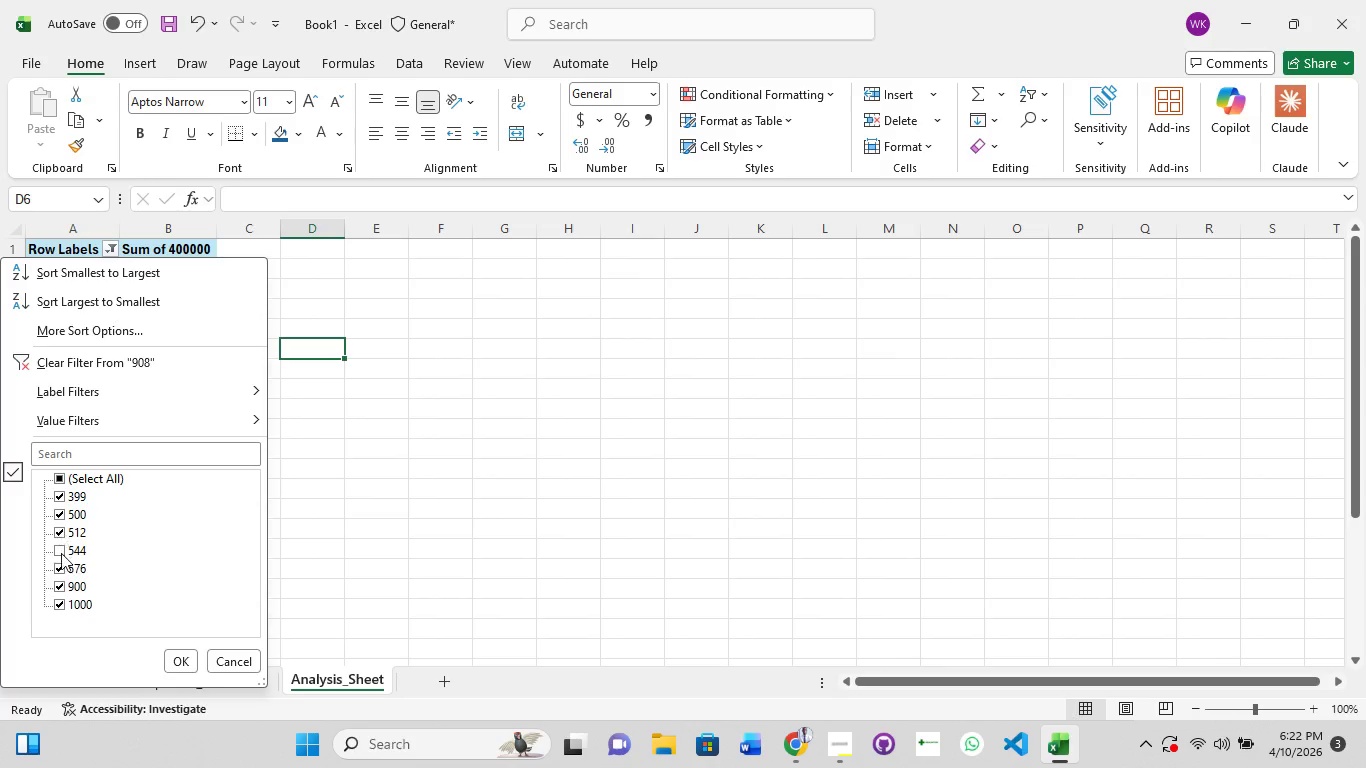 
left_click([61, 554])
 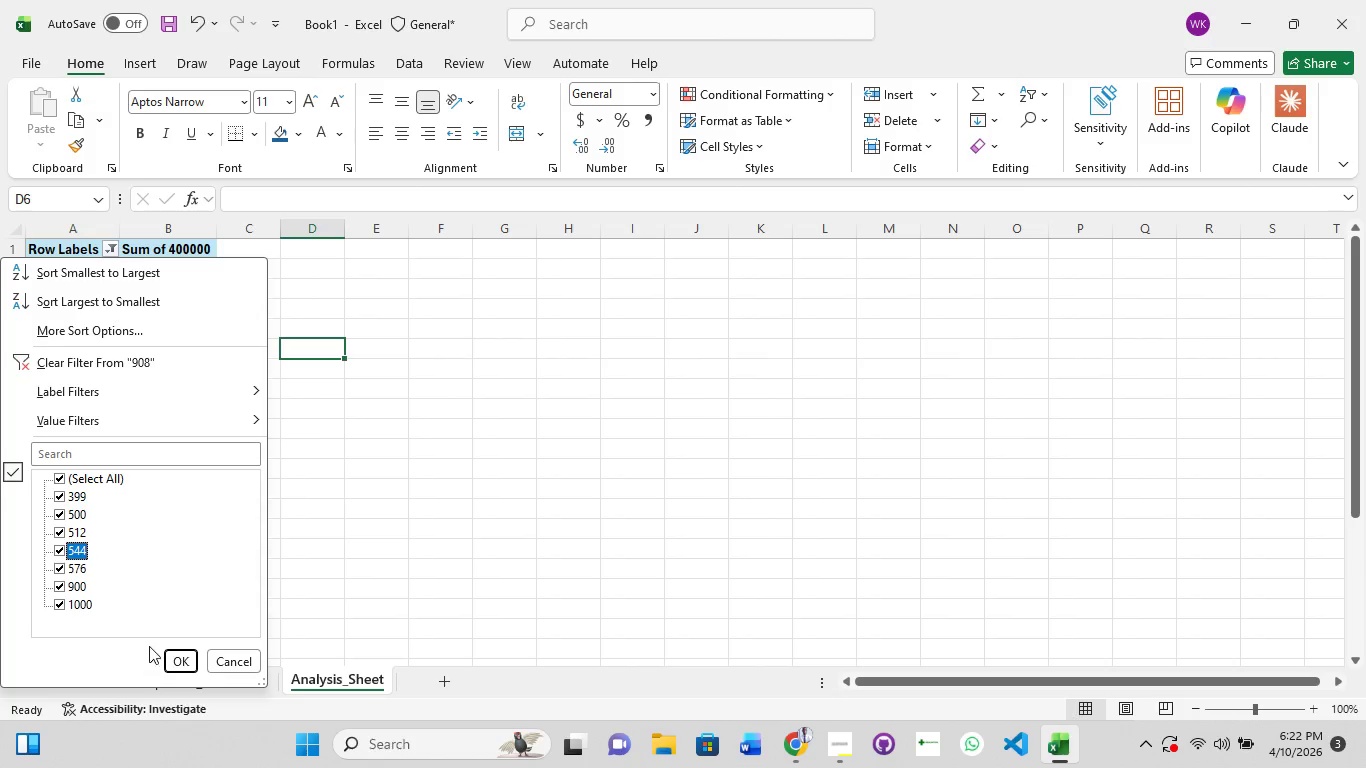 
left_click([167, 664])
 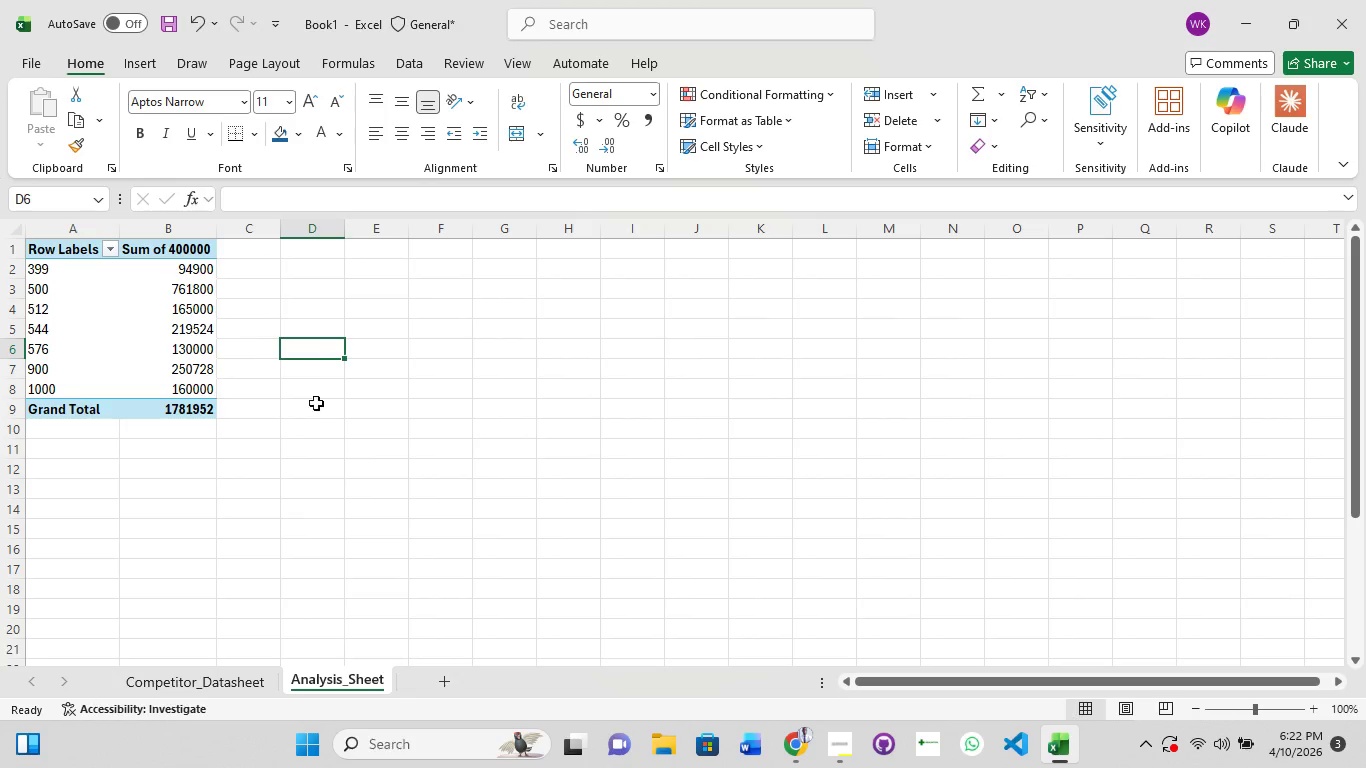 
left_click([364, 464])
 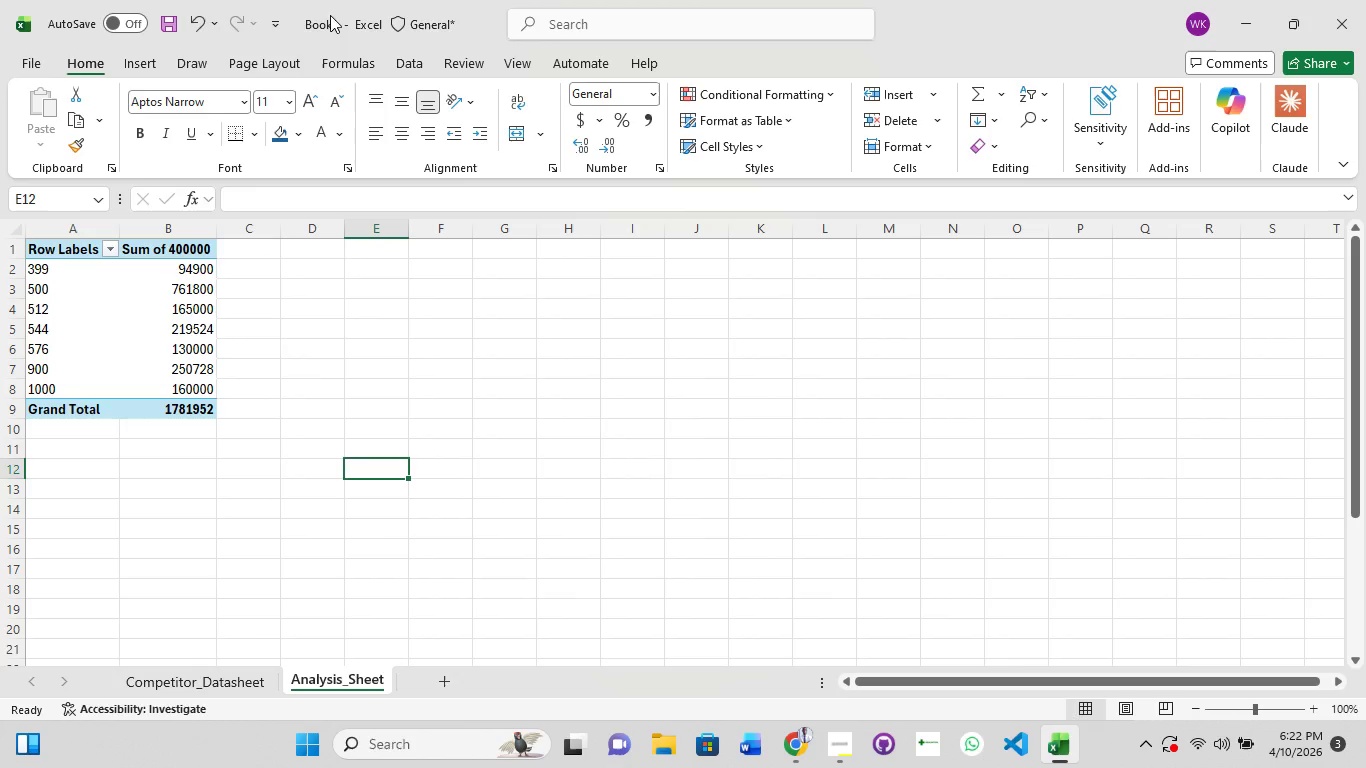 
left_click([137, 66])
 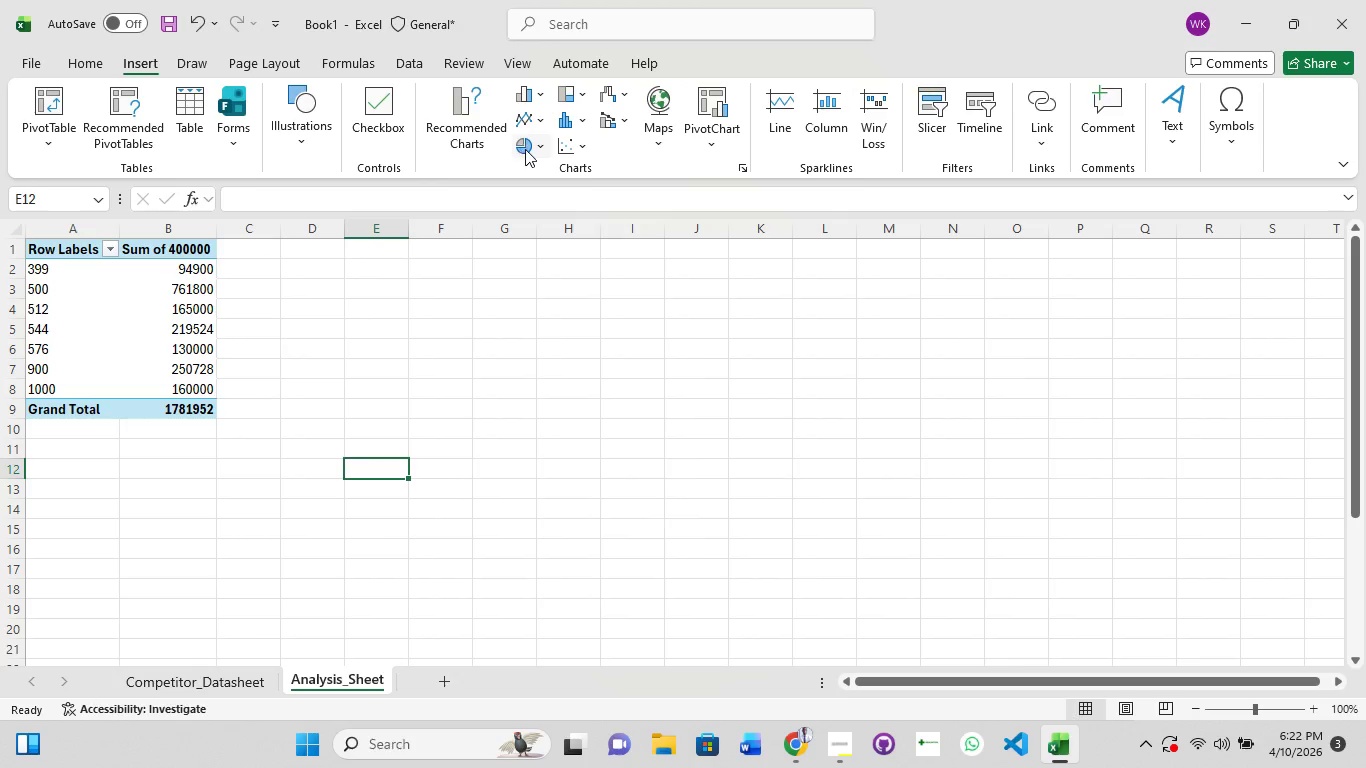 
left_click([470, 129])
 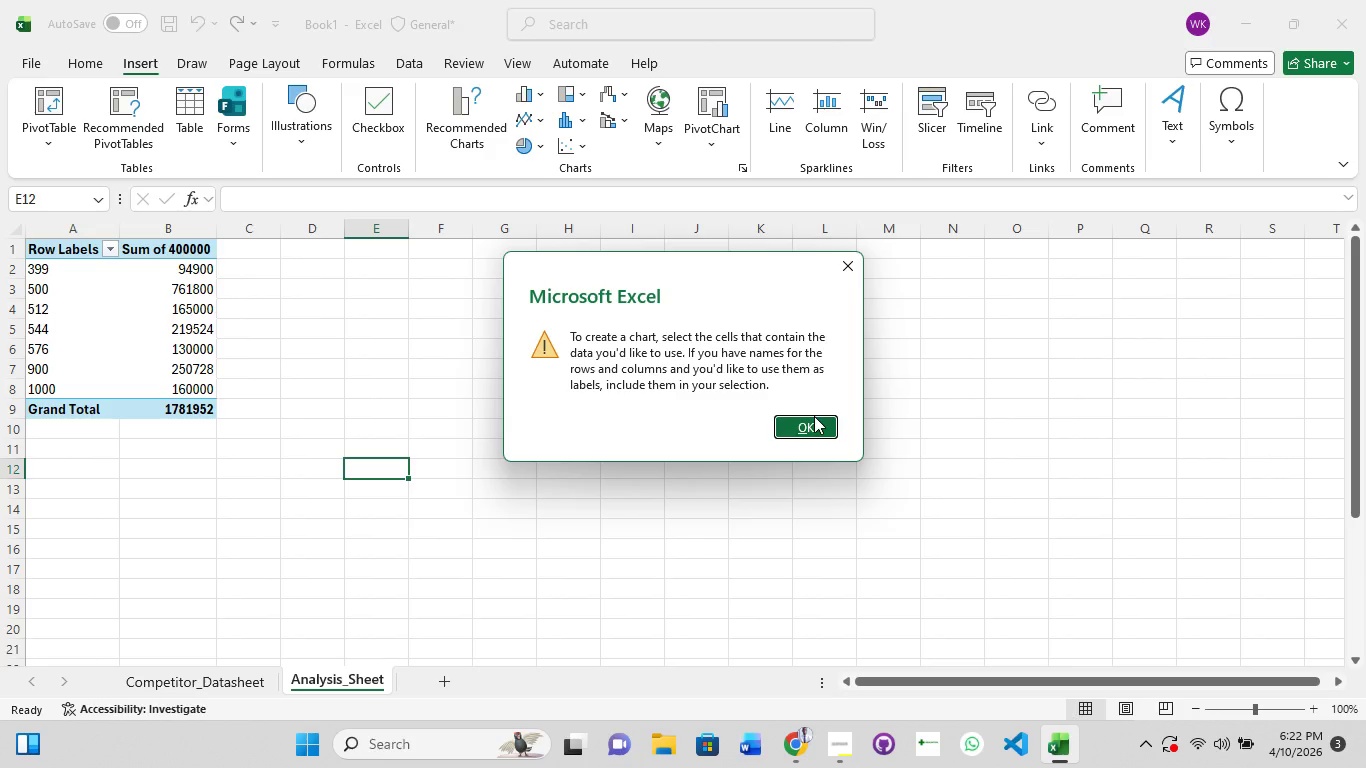 
left_click([813, 422])
 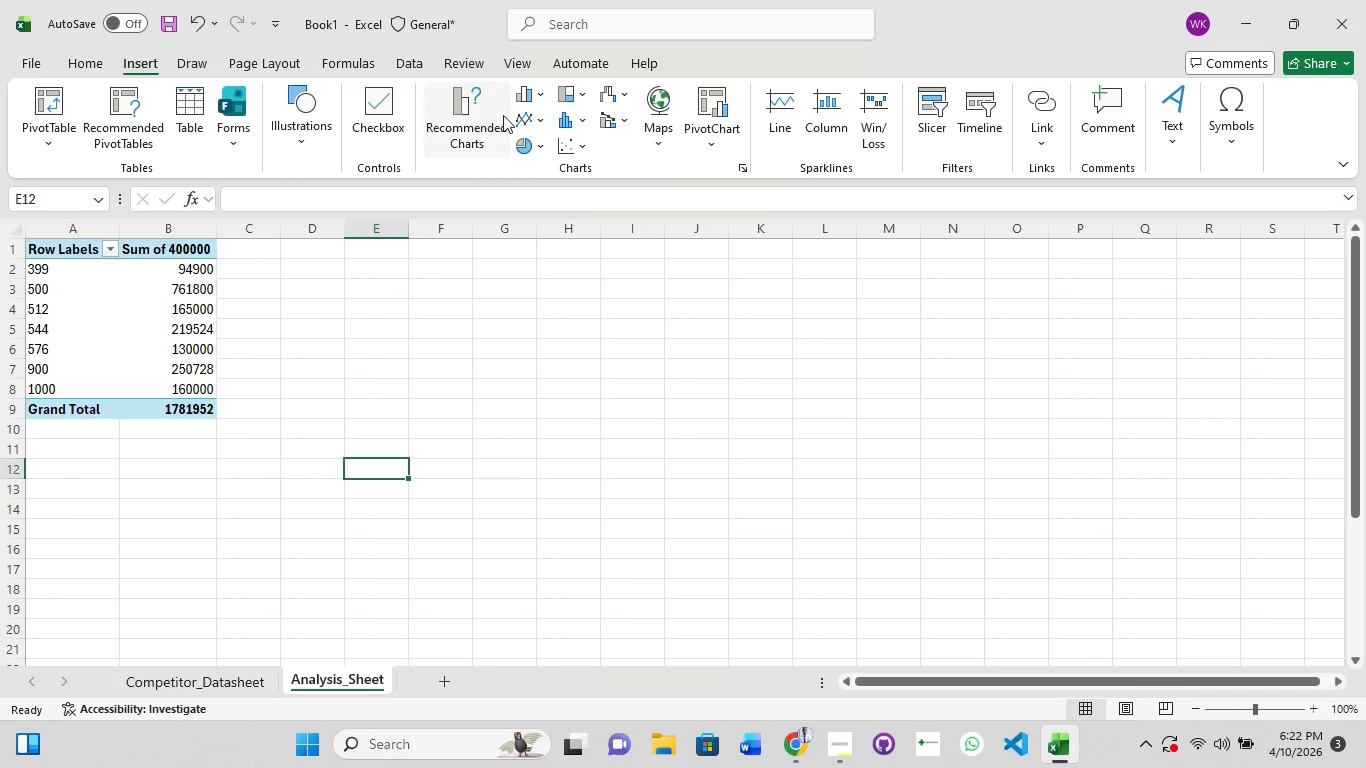 
mouse_move([571, 118])
 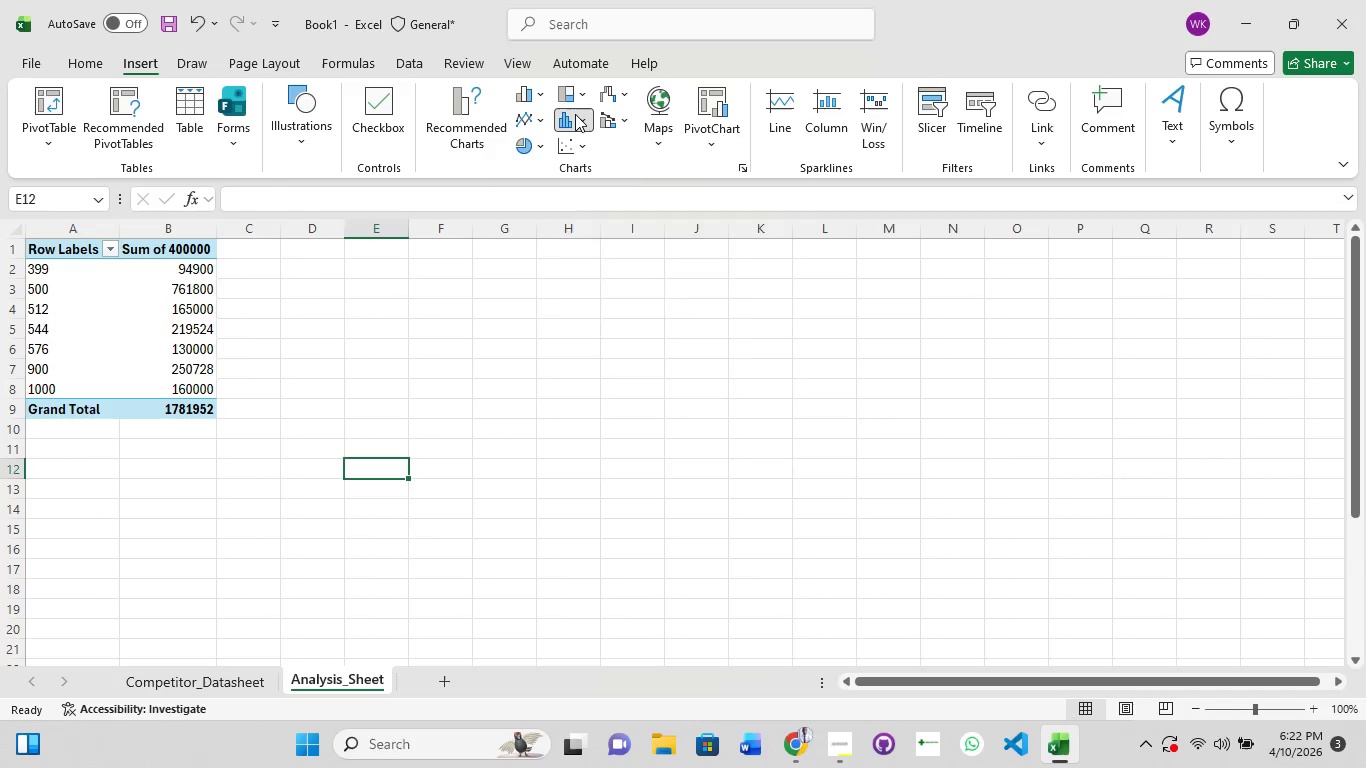 
left_click([575, 114])
 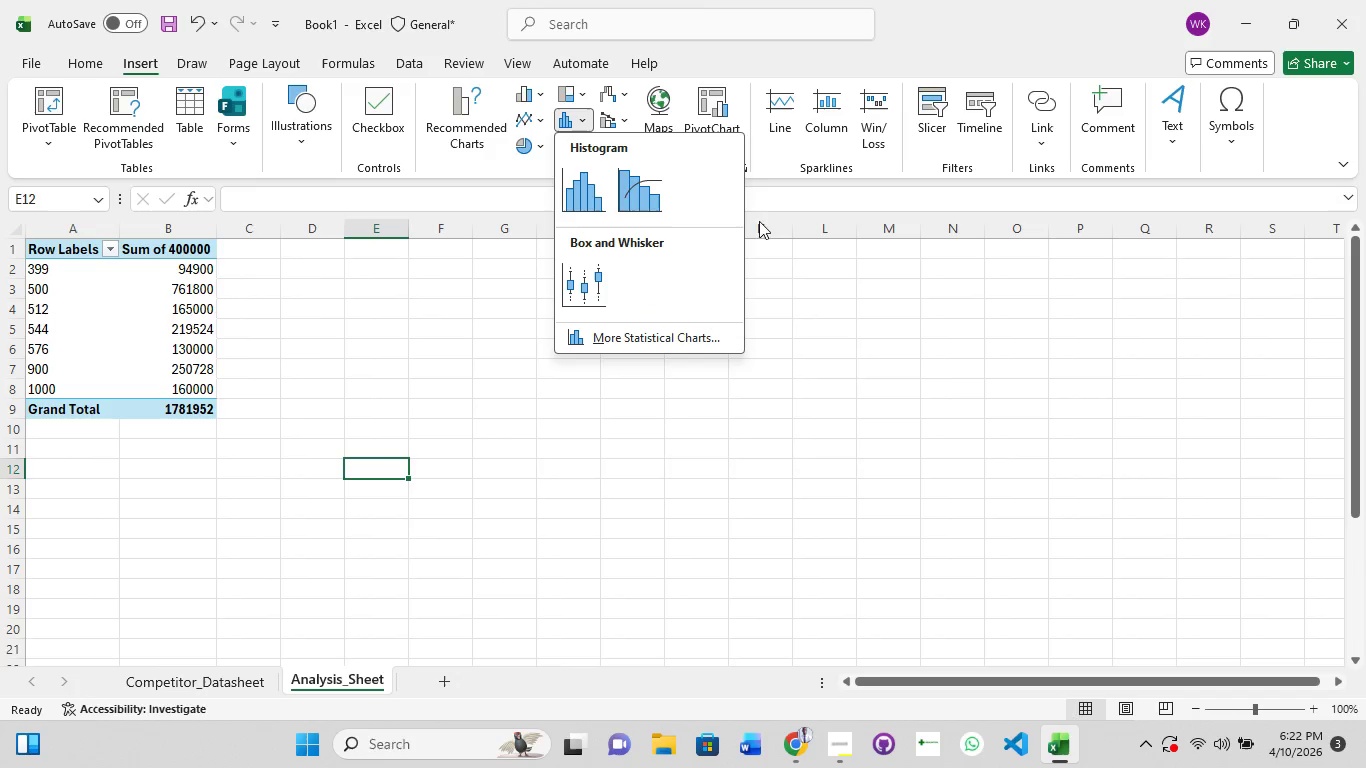 
left_click([933, 366])
 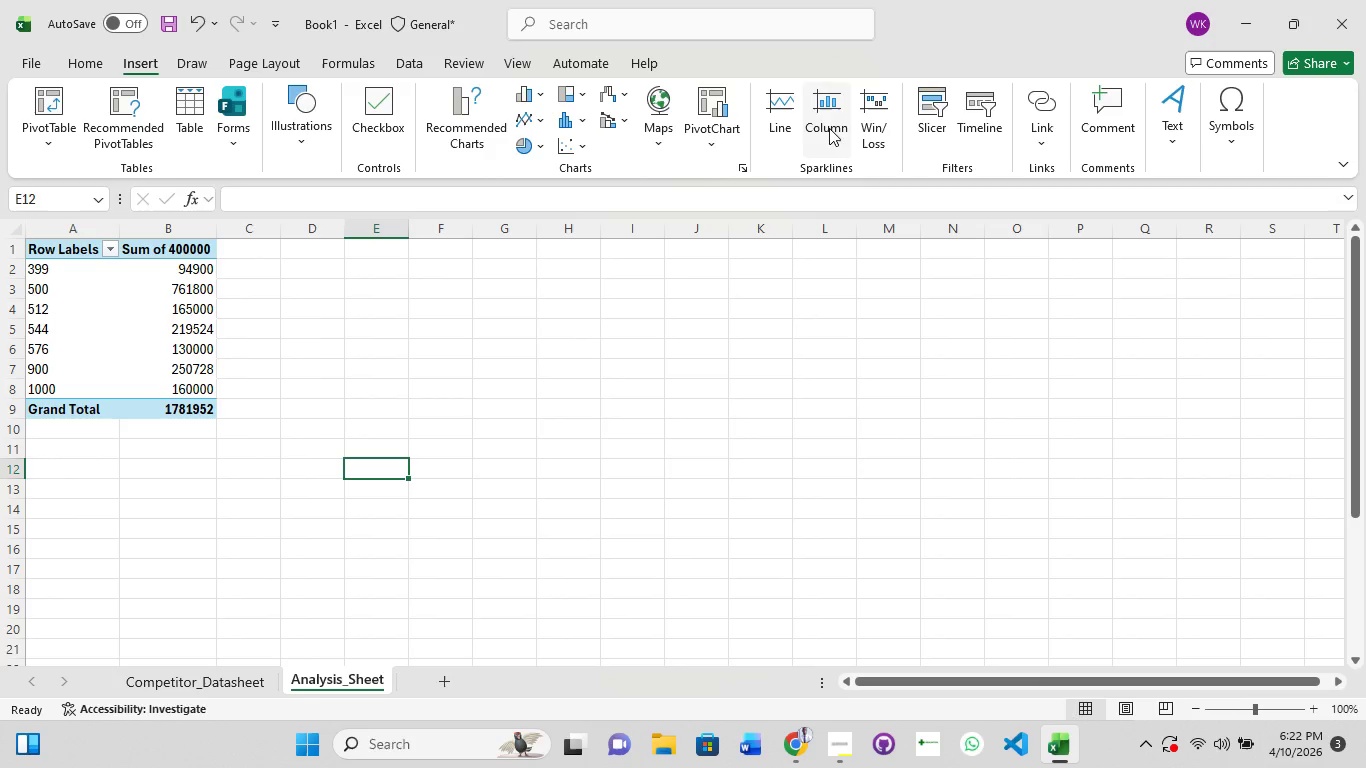 
left_click([829, 126])
 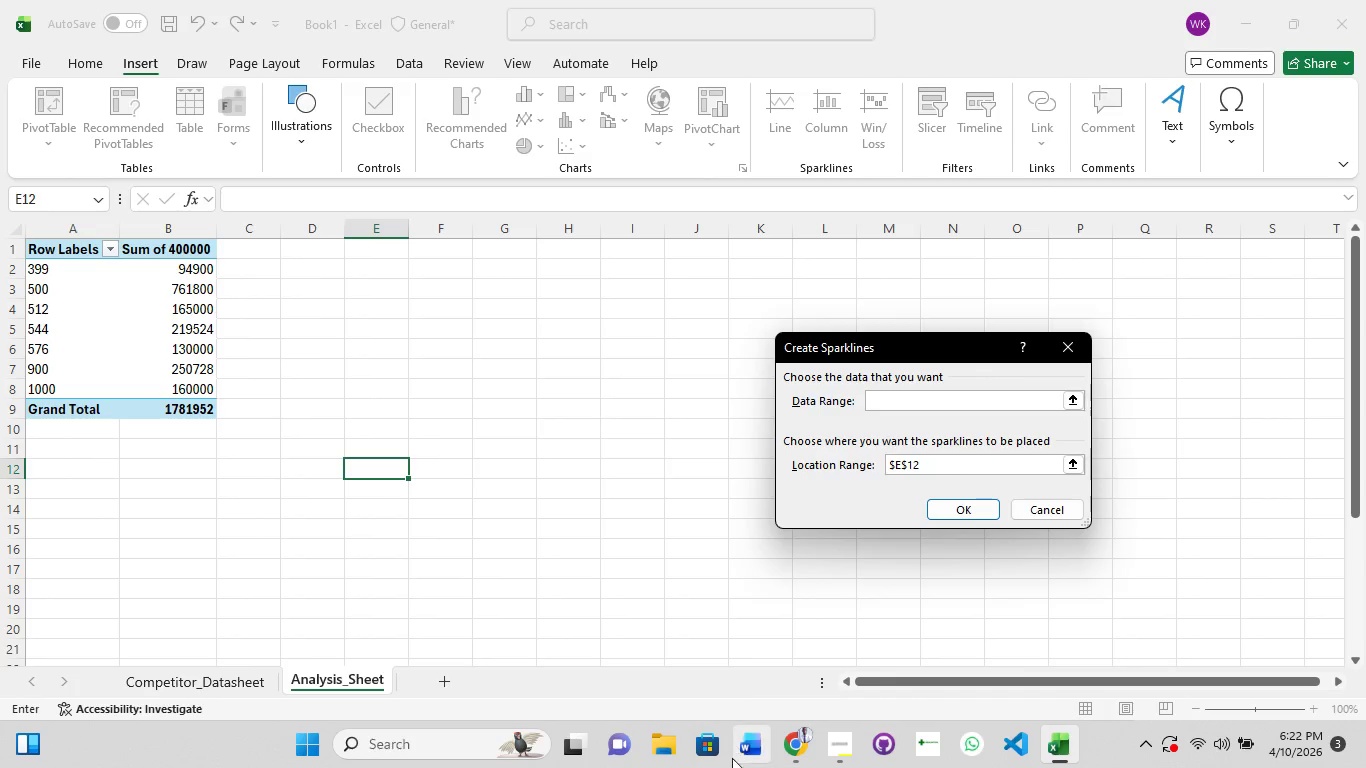 
left_click([200, 675])
 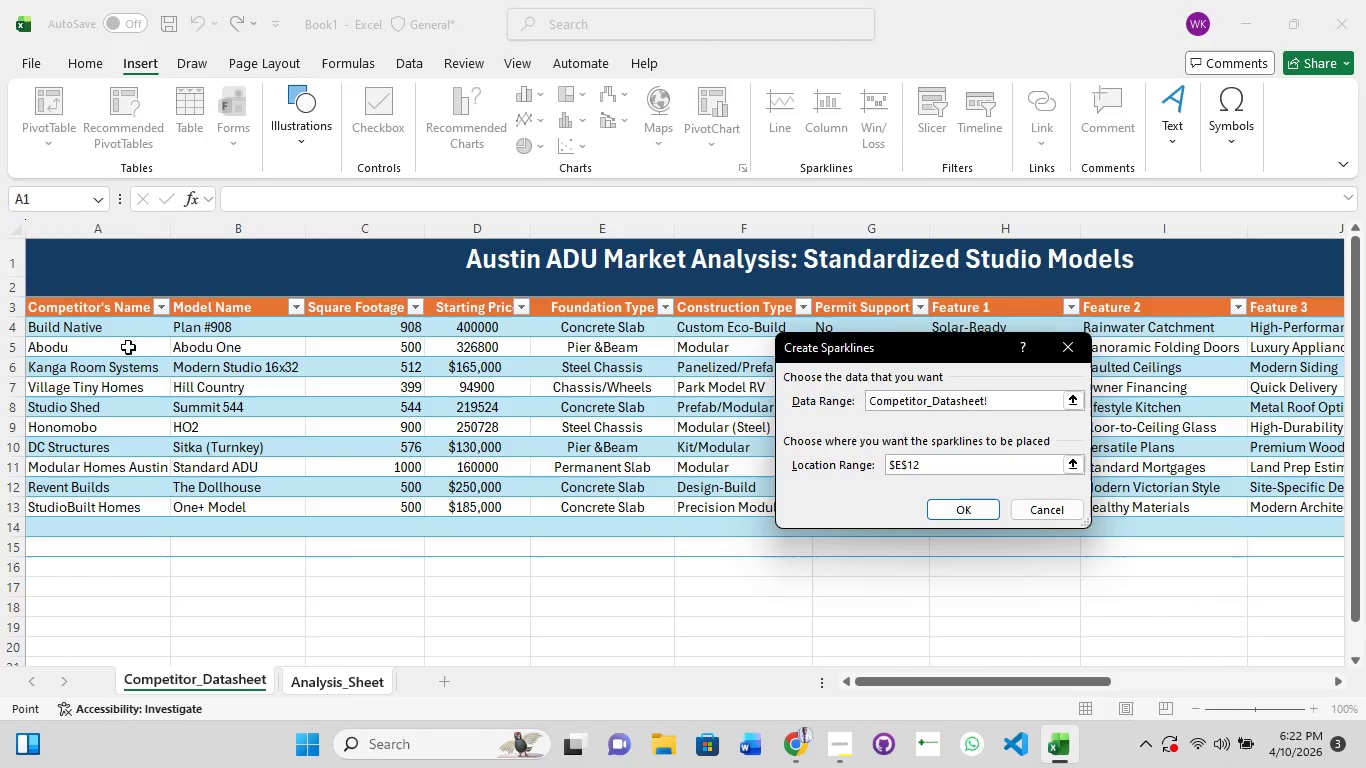 
wait(8.06)
 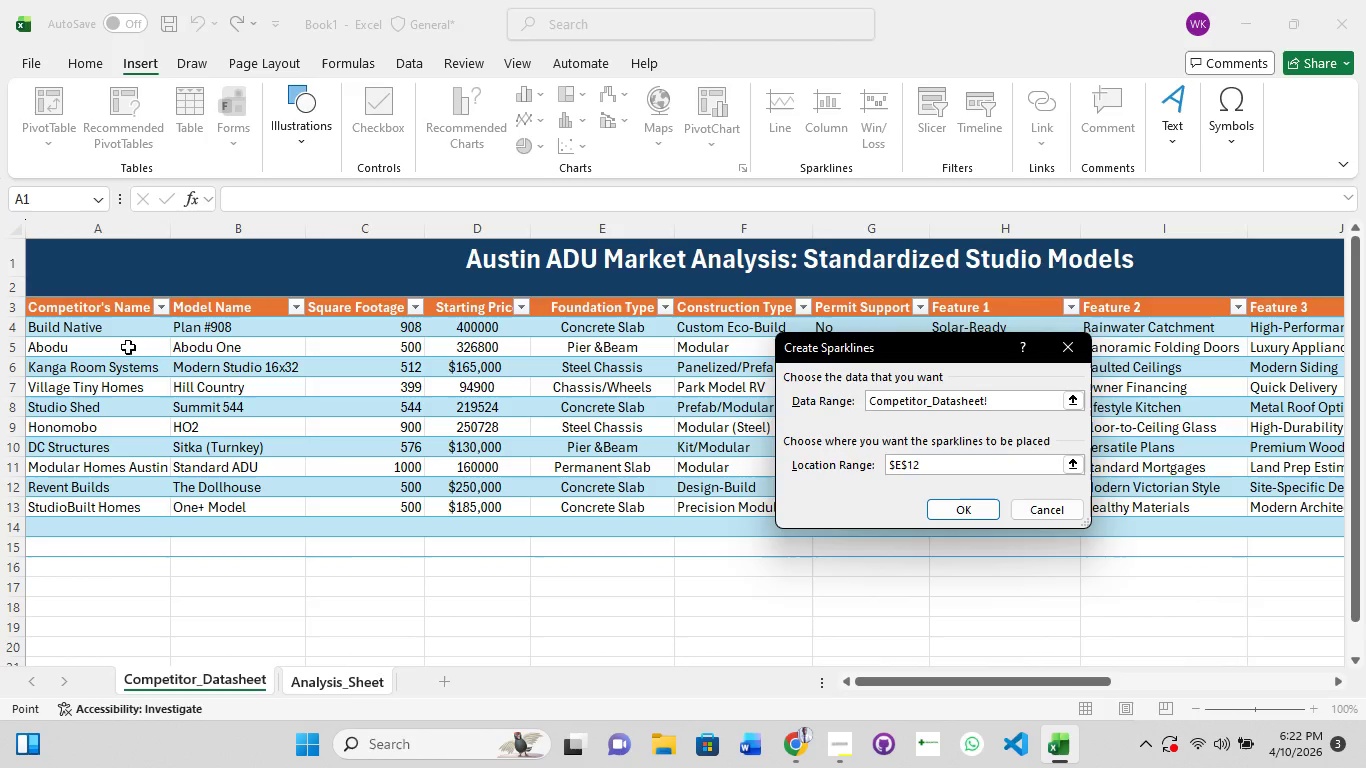 
hold_key(key=ShiftLeft, duration=1.51)
left_click_drag(start_coordinate=[67, 309], to_coordinate=[785, 544])
 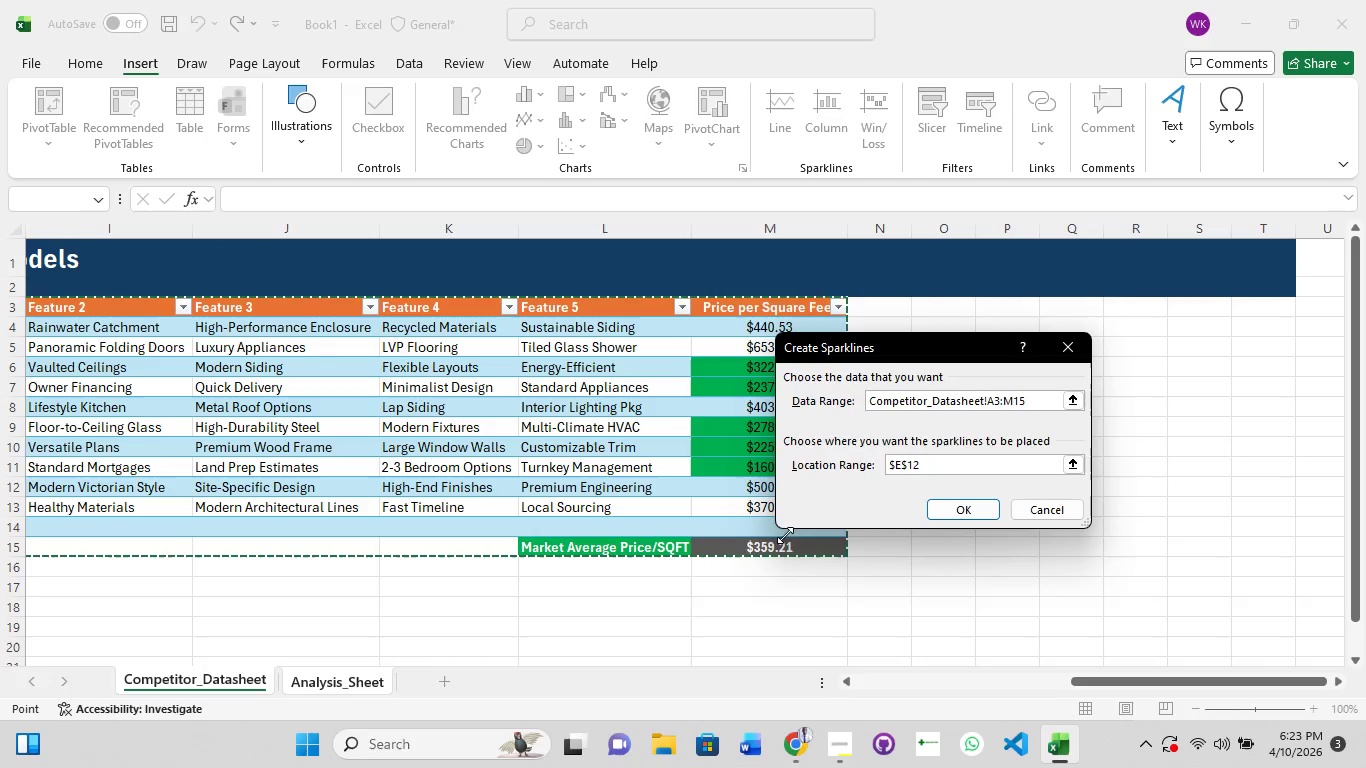 
hold_key(key=ShiftLeft, duration=1.5)
 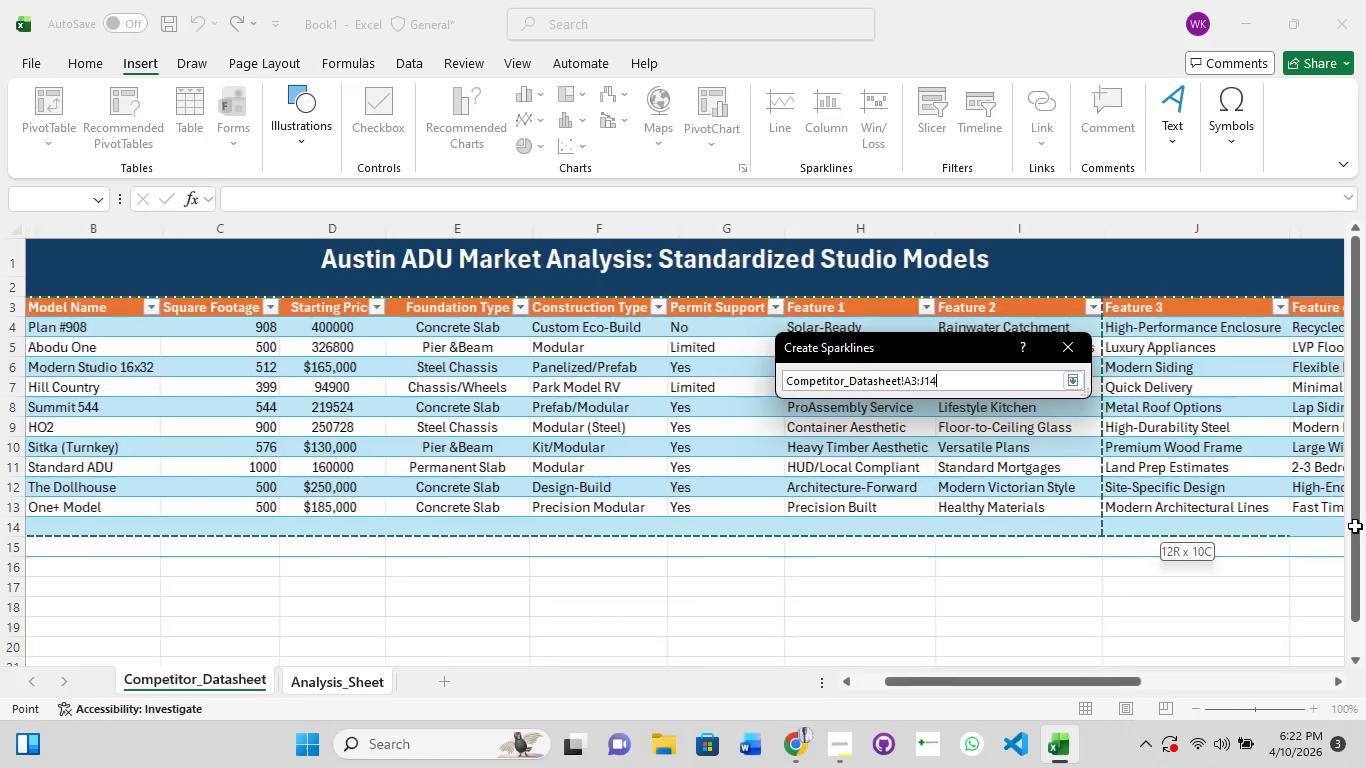 
hold_key(key=ShiftLeft, duration=1.5)
 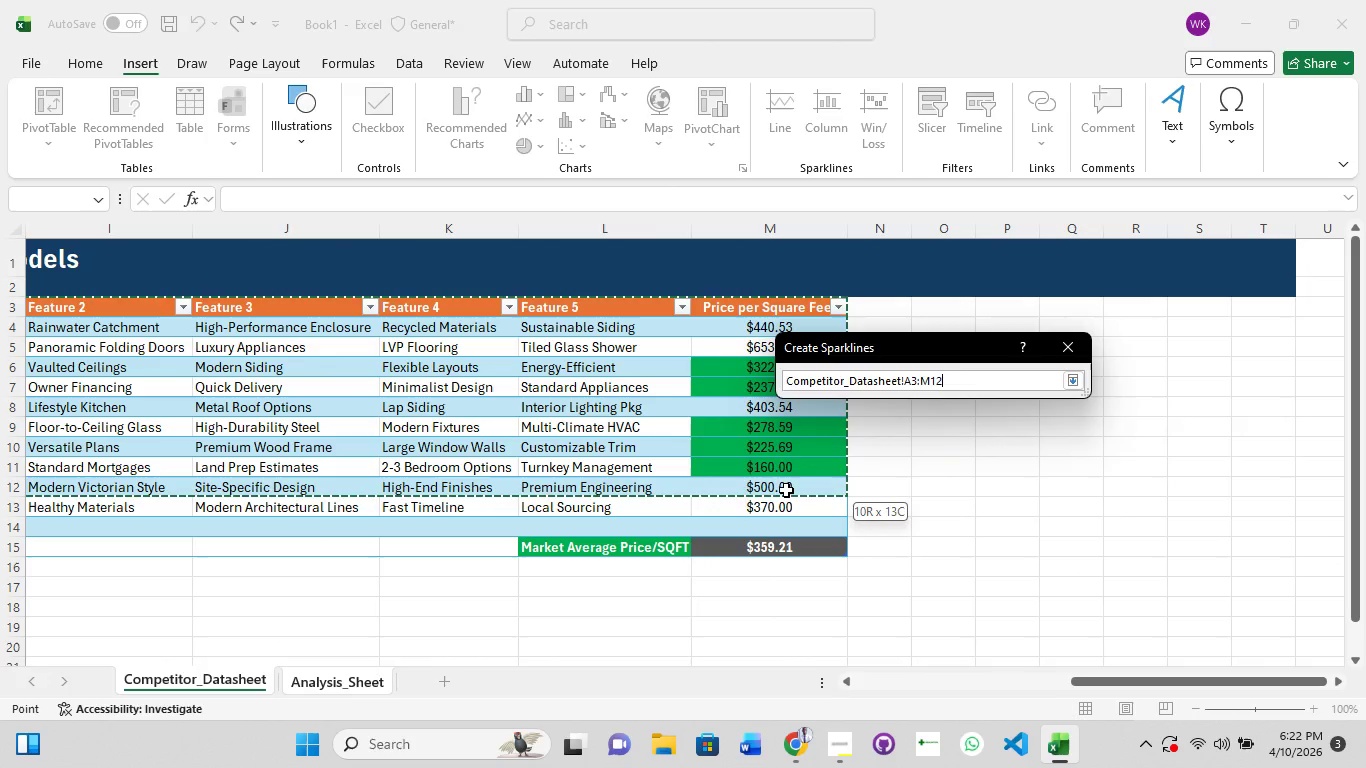 
hold_key(key=ShiftLeft, duration=1.52)
 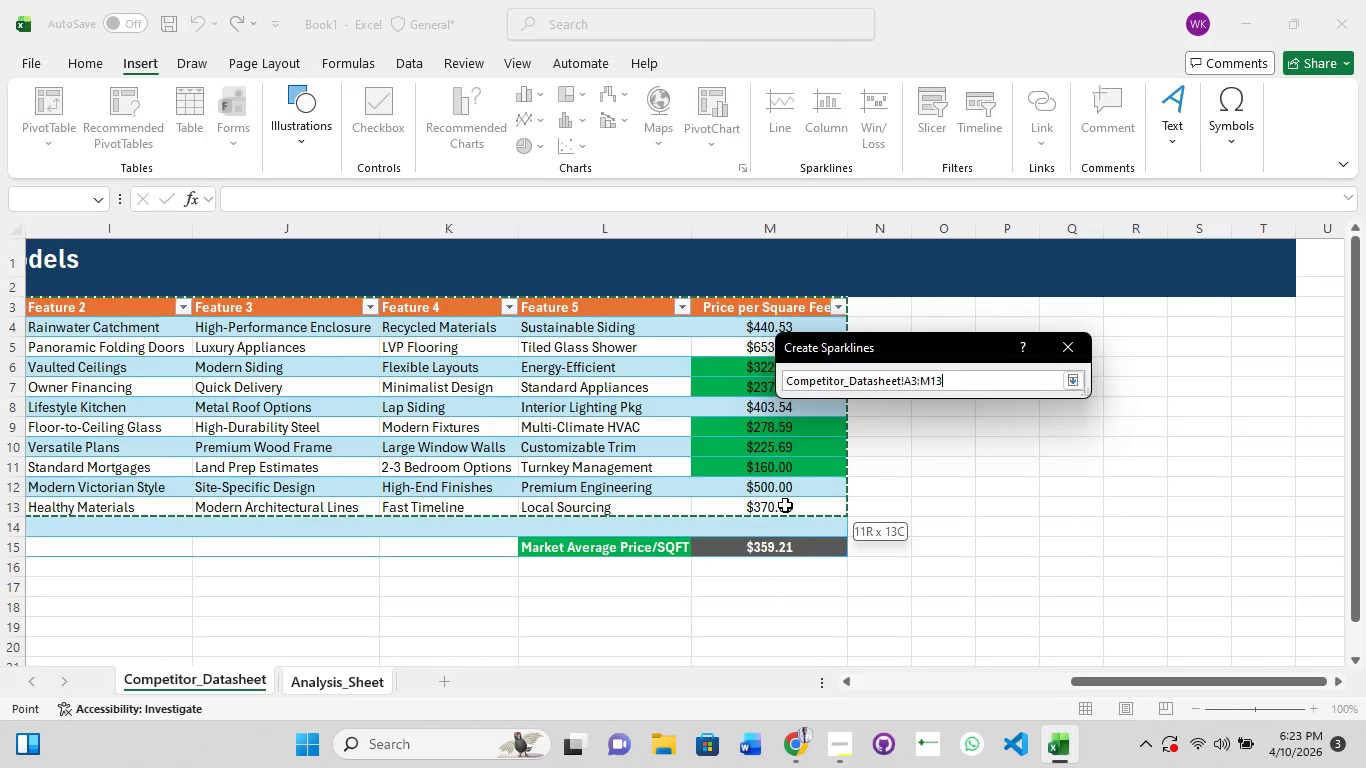 
hold_key(key=ShiftLeft, duration=1.5)
 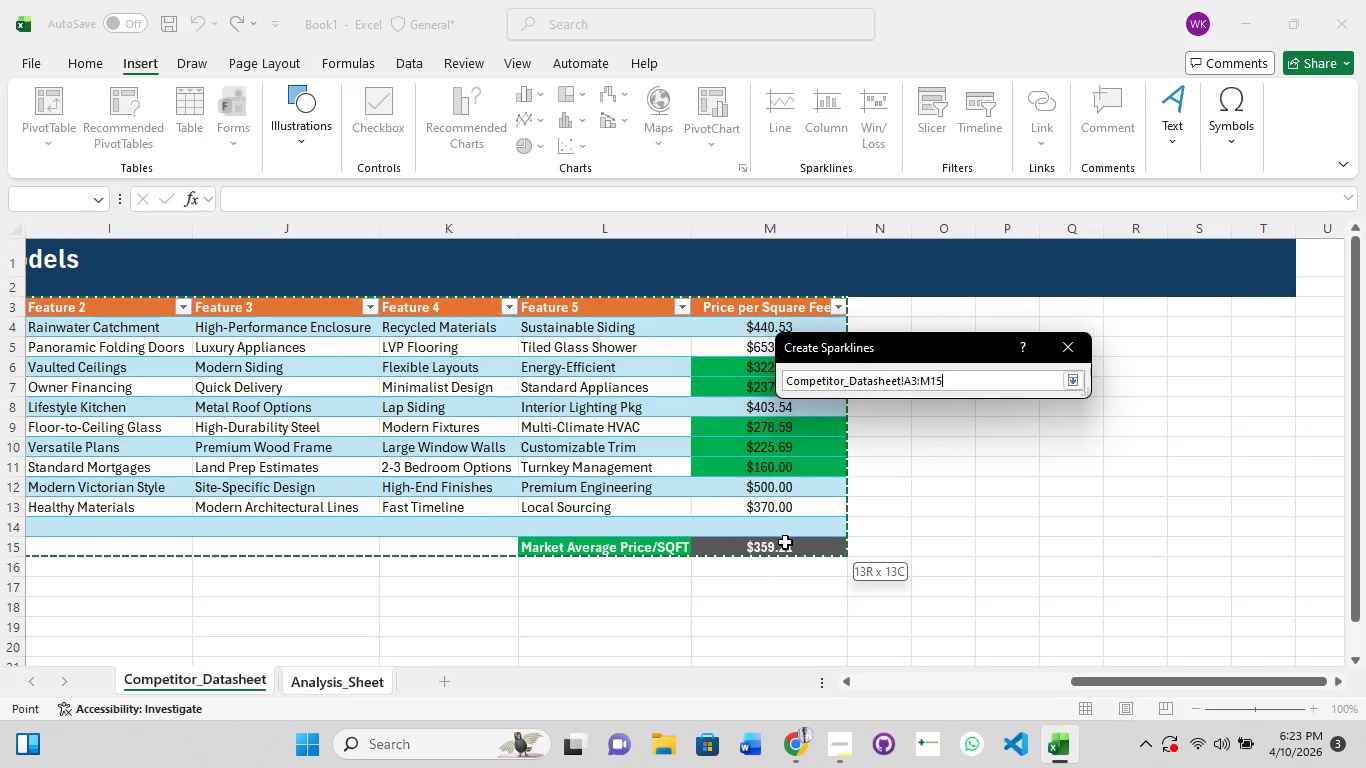 
hold_key(key=ShiftLeft, duration=1.05)
 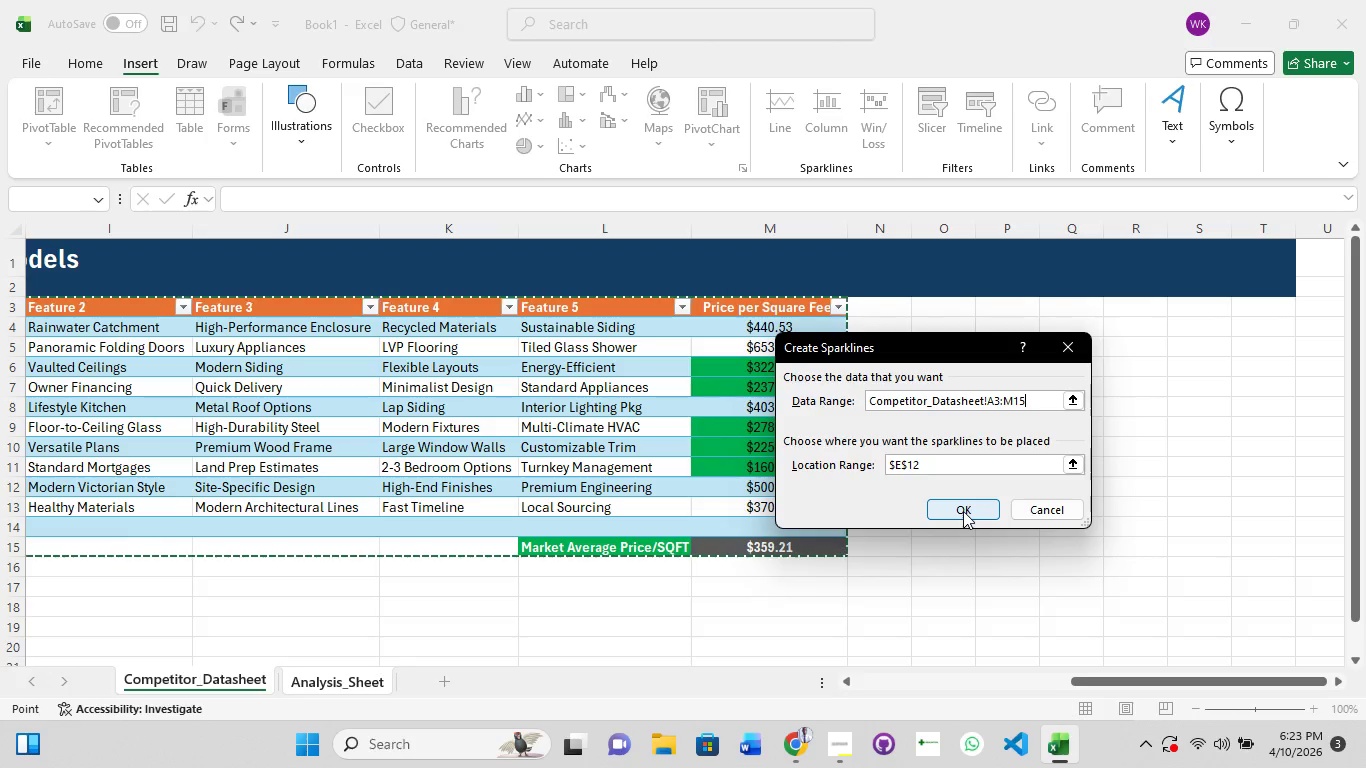 
wait(7.55)
 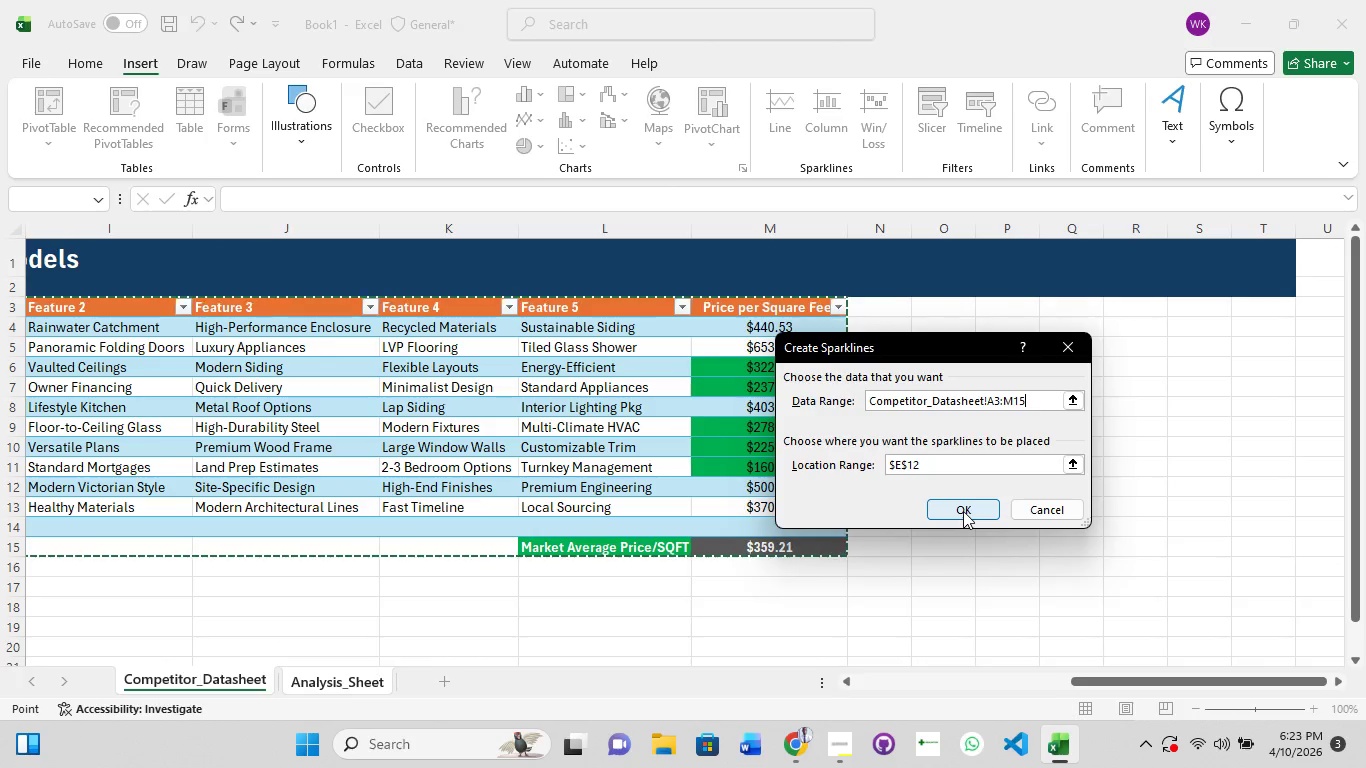 
left_click([963, 511])
 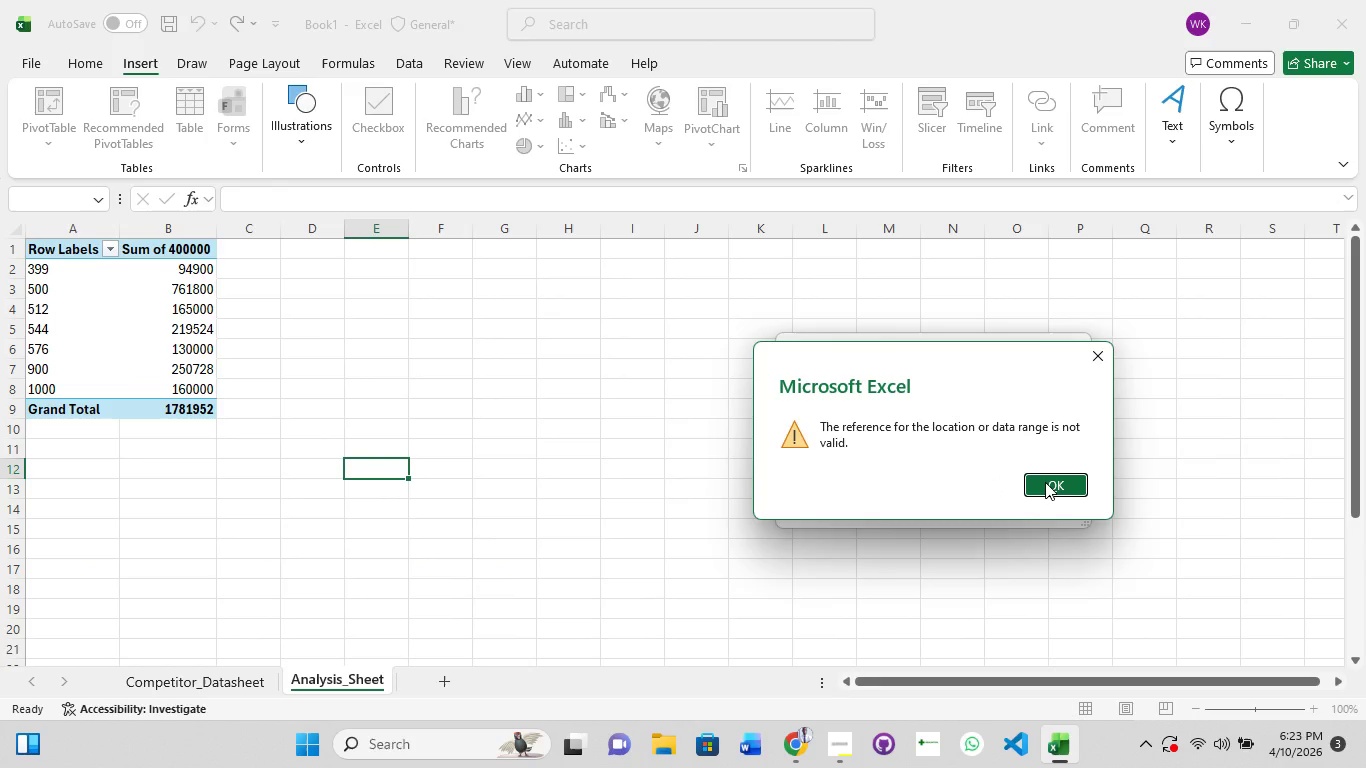 
left_click([1045, 482])
 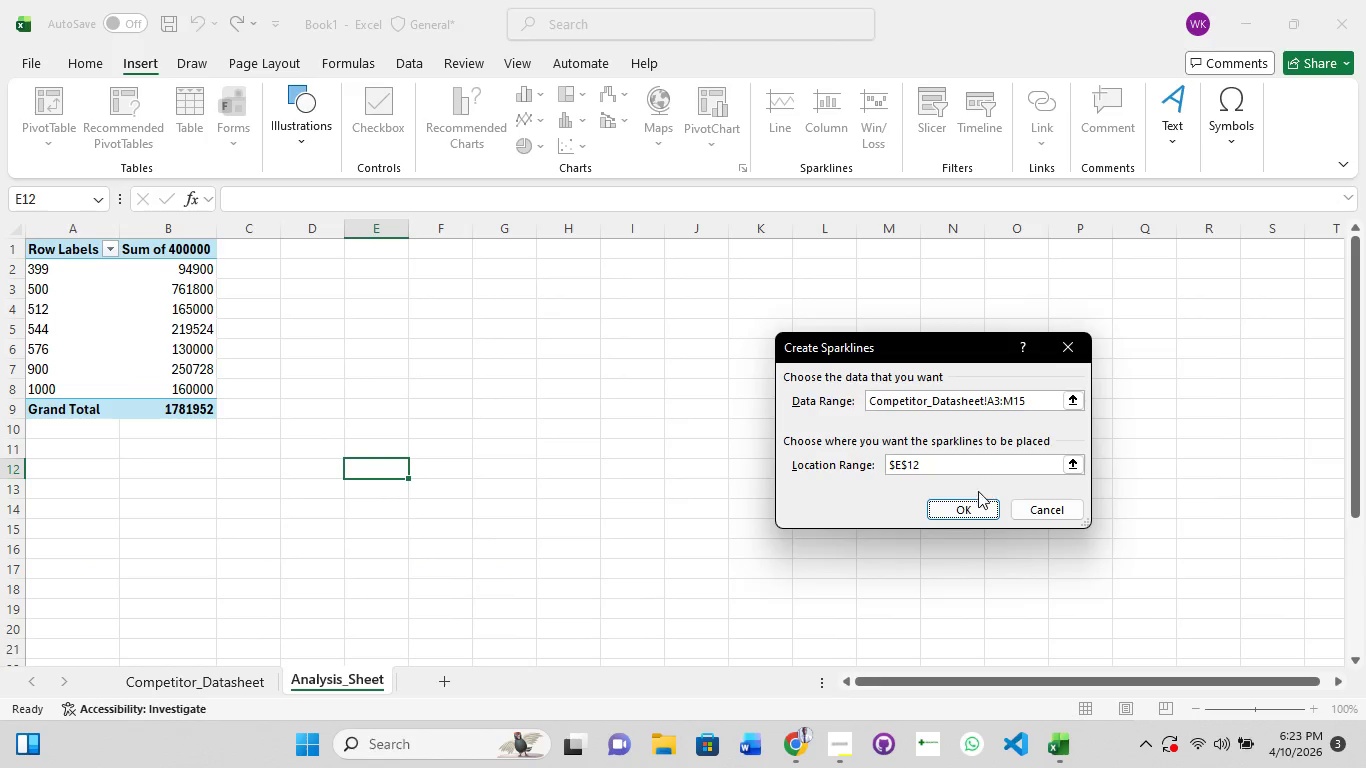 
left_click([965, 514])
 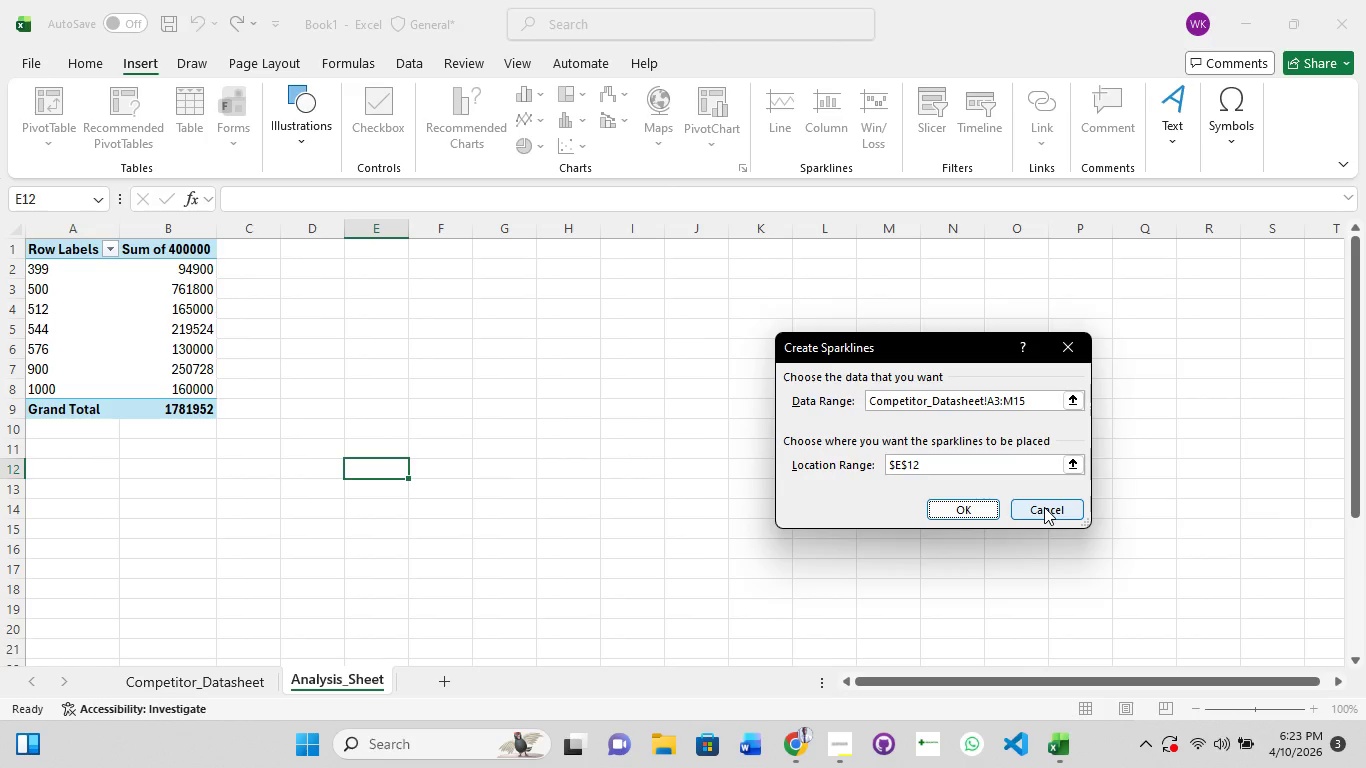 
left_click([985, 464])
 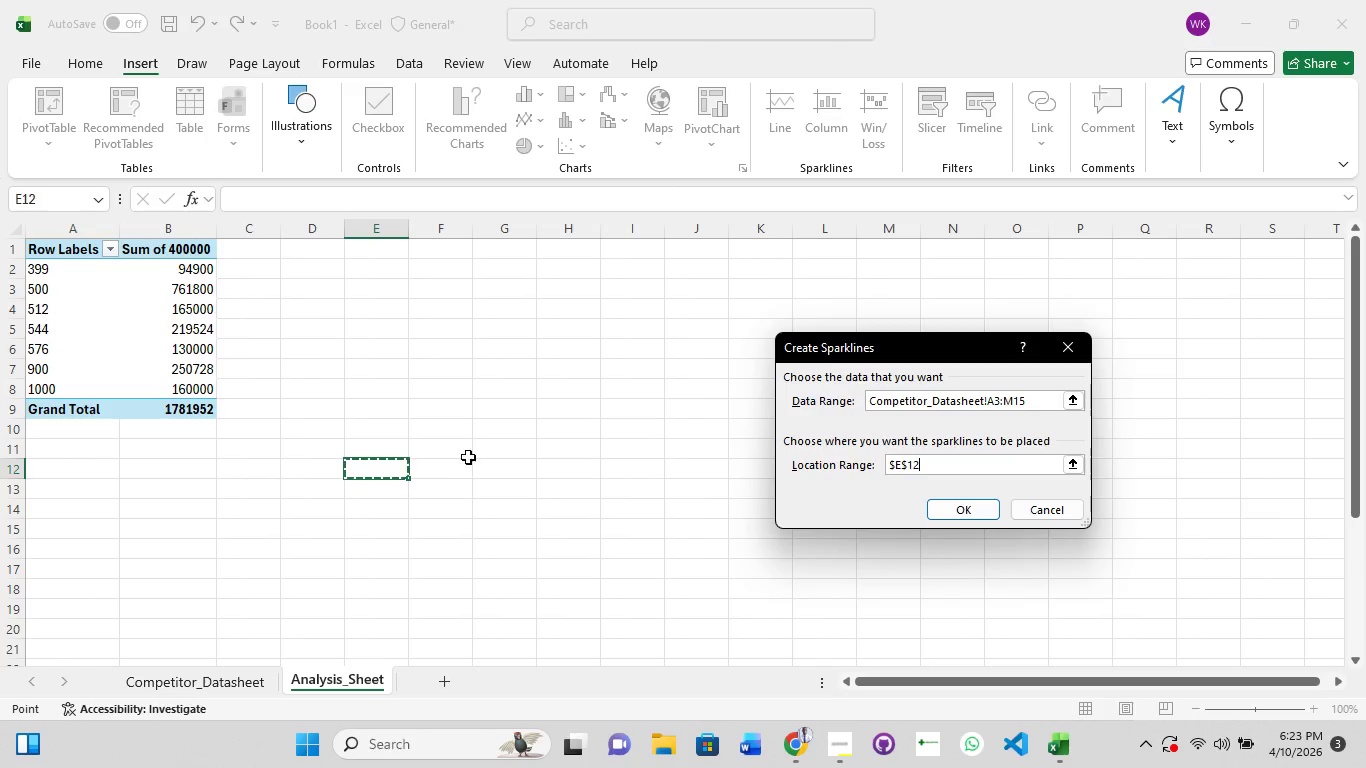 
wait(5.03)
 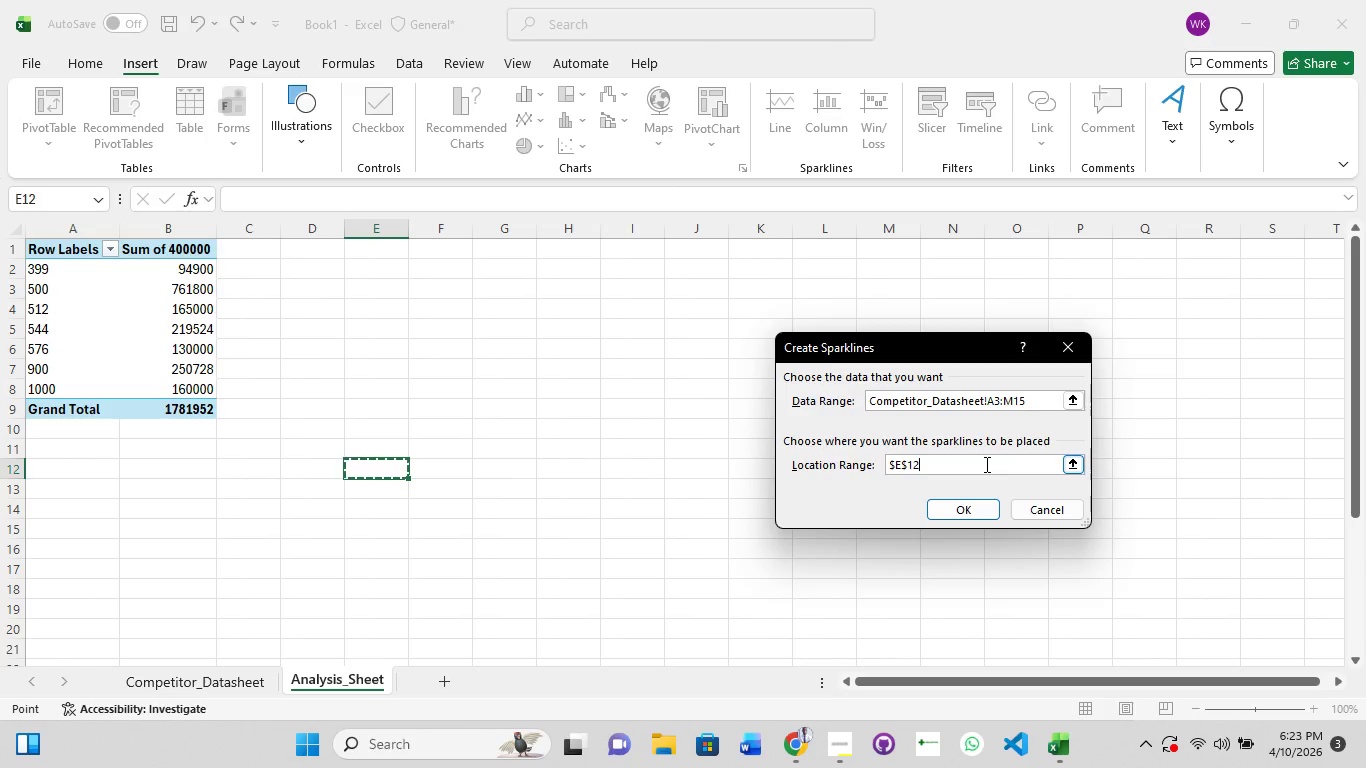 
left_click([1083, 354])
 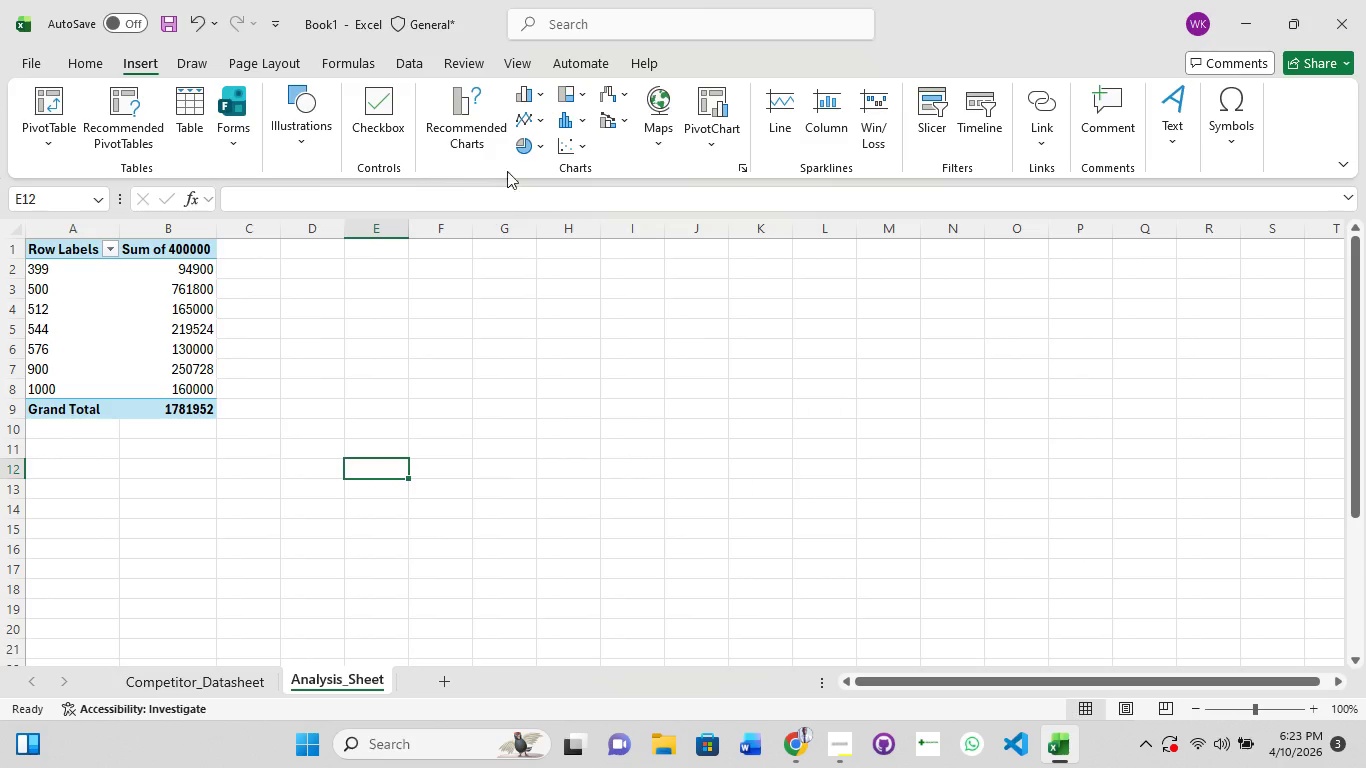 
mouse_move([716, 152])
 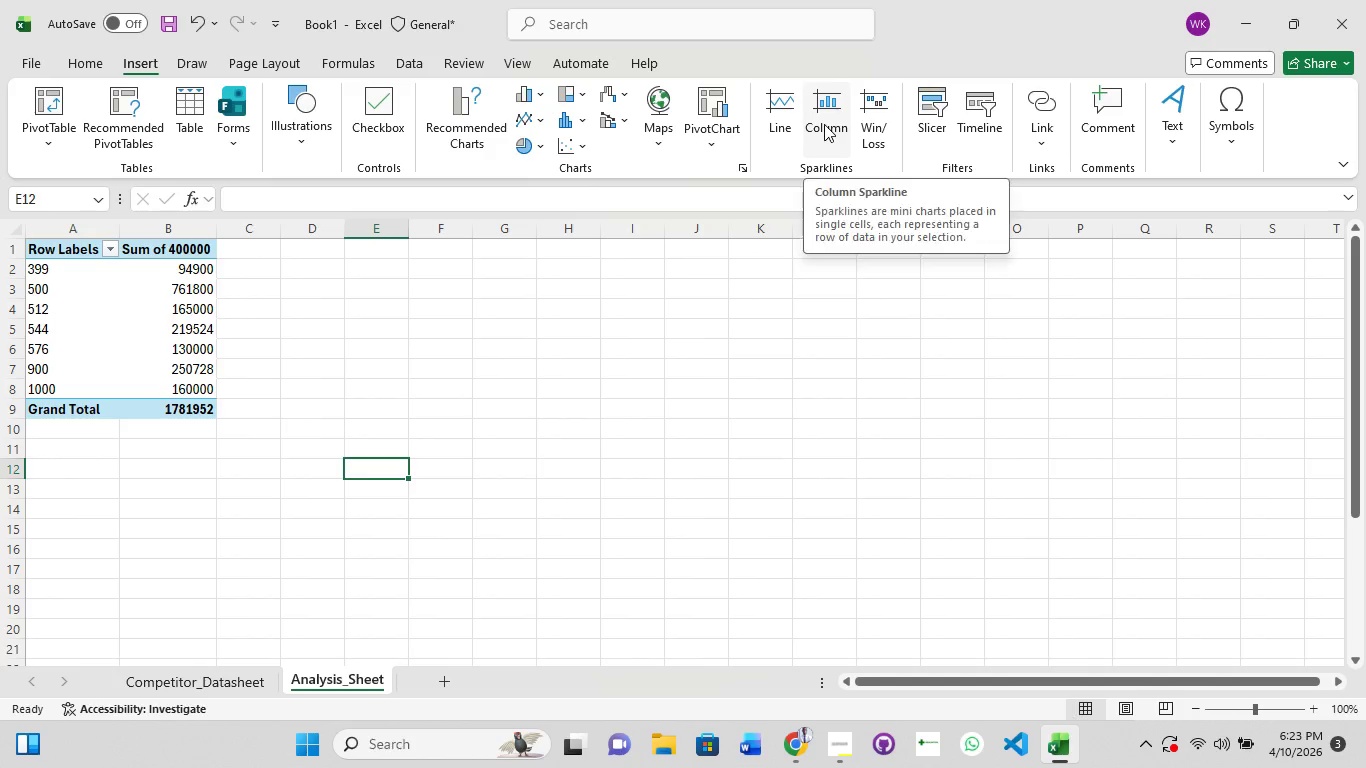 
left_click([824, 124])
 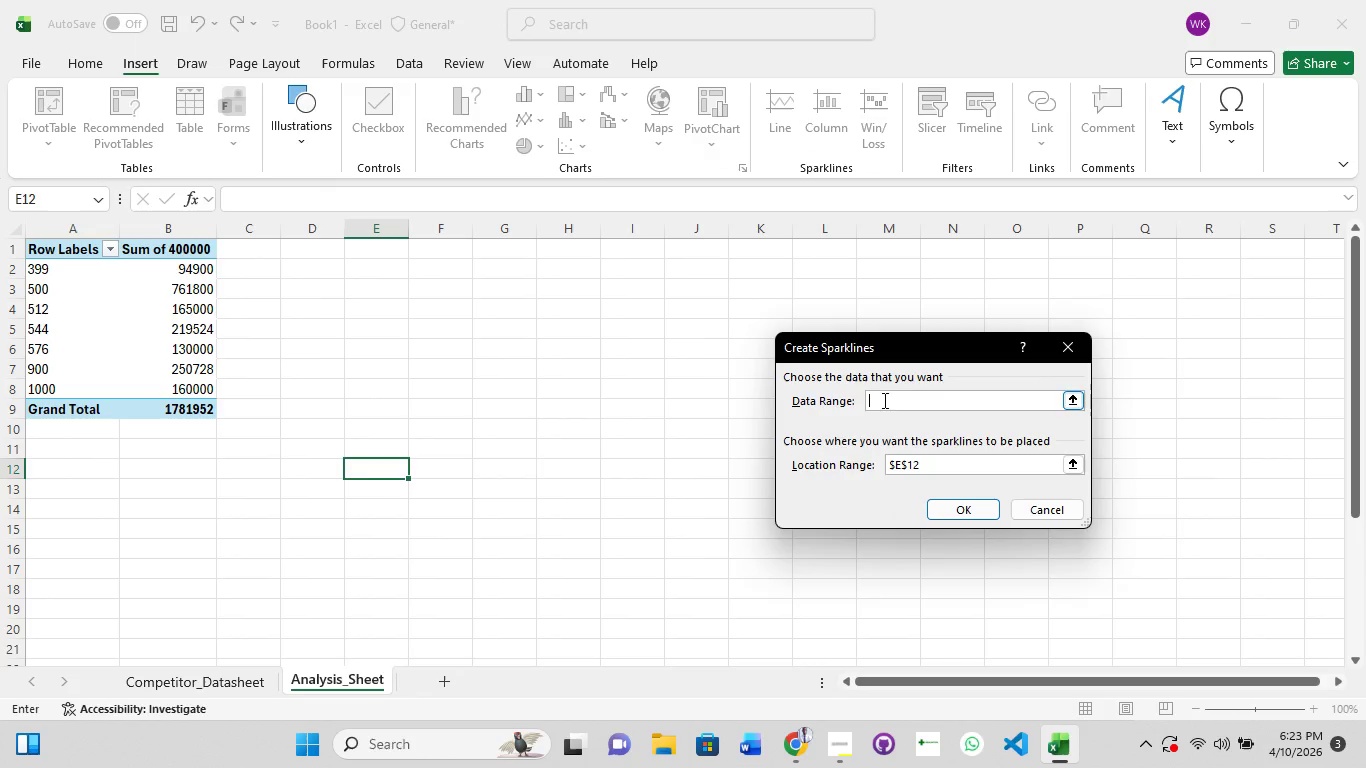 
left_click([162, 682])
 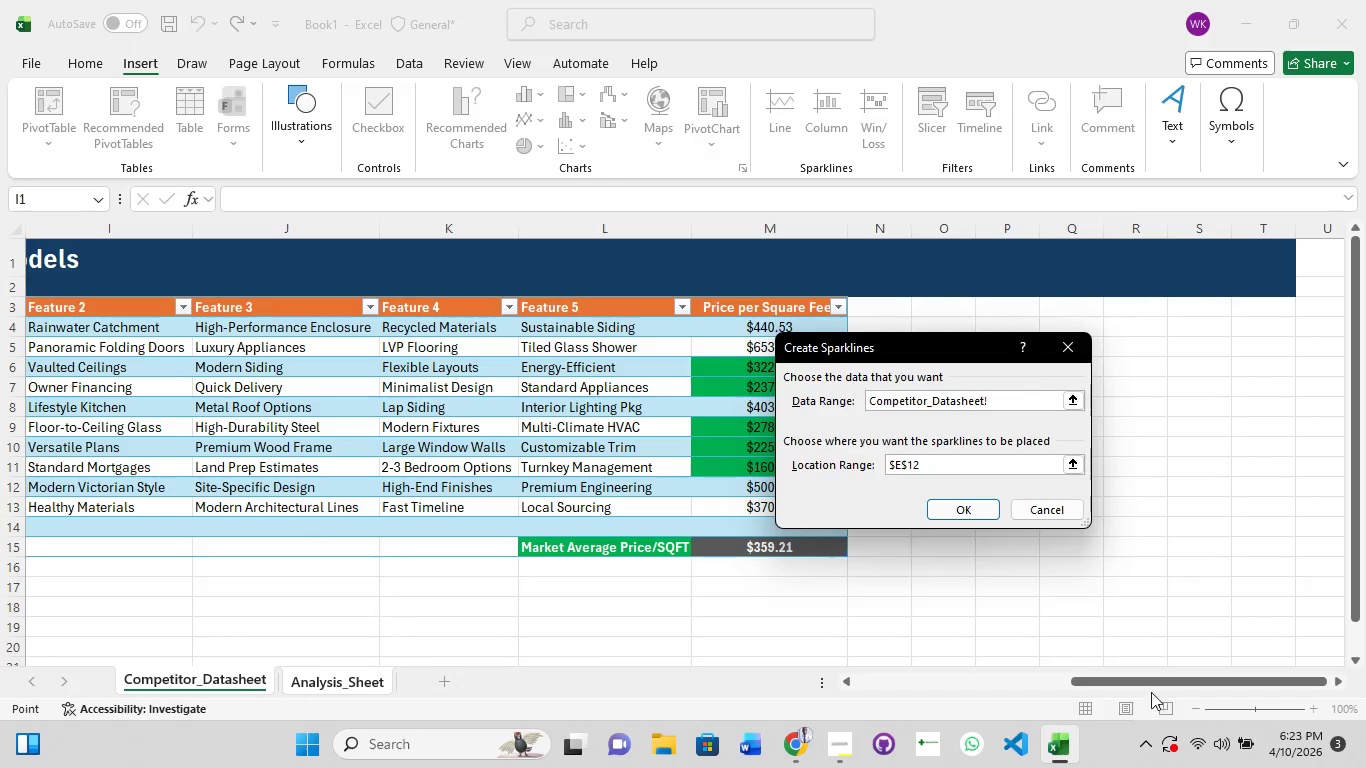 
left_click_drag(start_coordinate=[1154, 682], to_coordinate=[713, 679])
 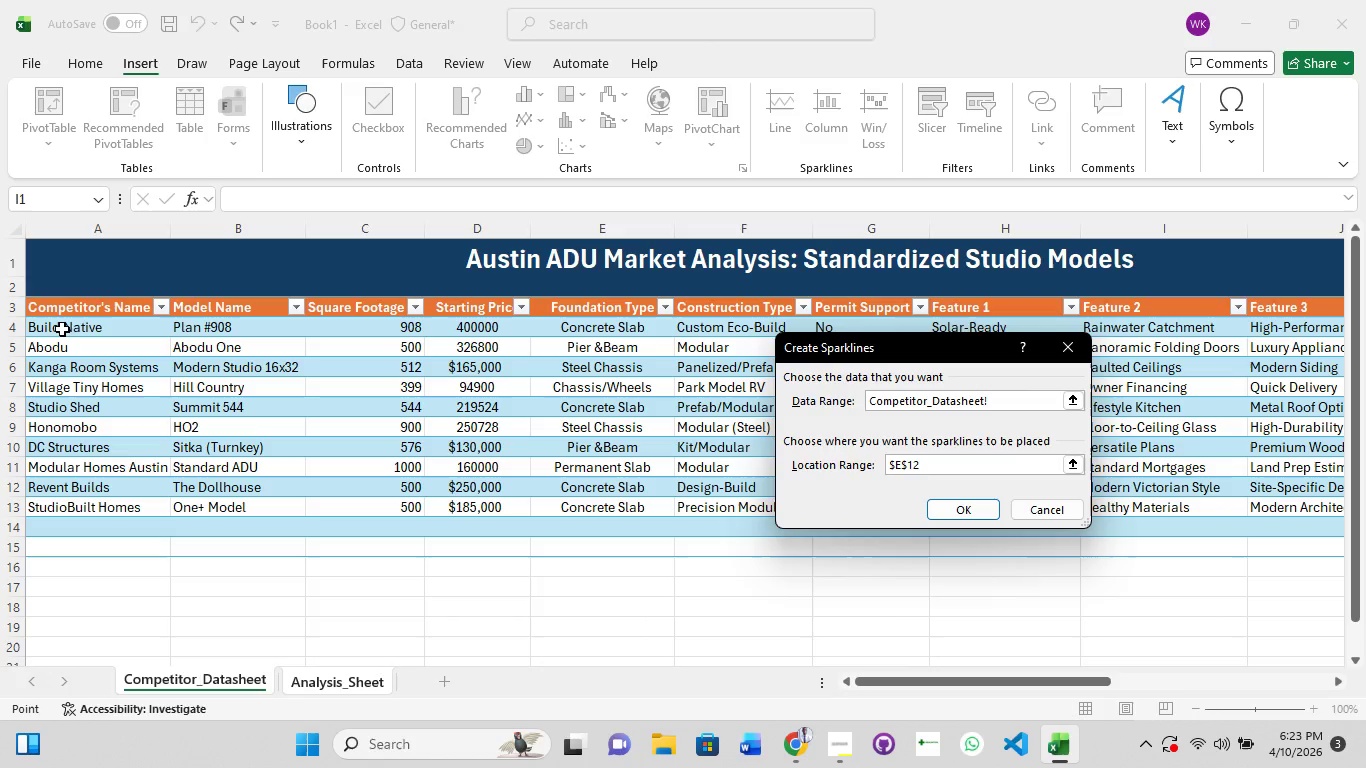 
hold_key(key=ShiftLeft, duration=1.51)
left_click_drag(start_coordinate=[63, 304], to_coordinate=[1063, 504])
 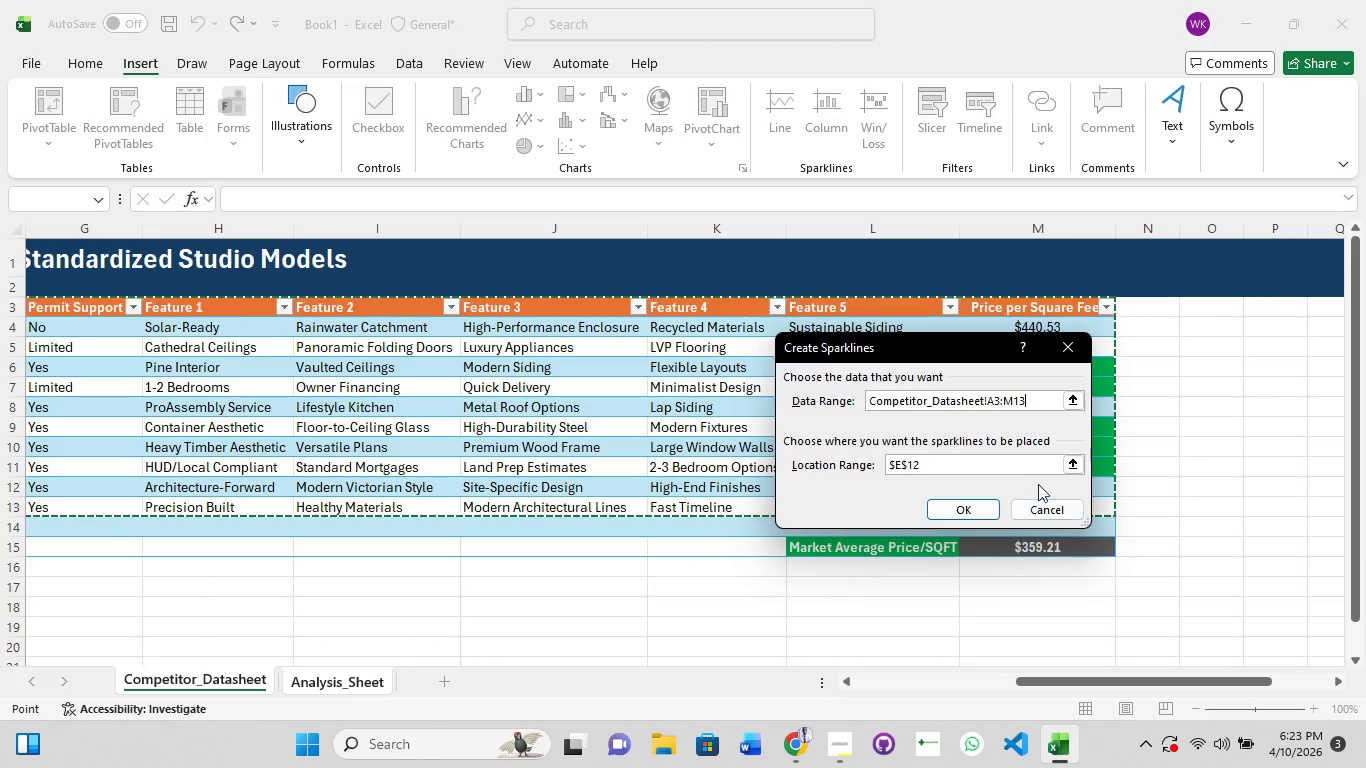 
hold_key(key=ShiftLeft, duration=1.52)
 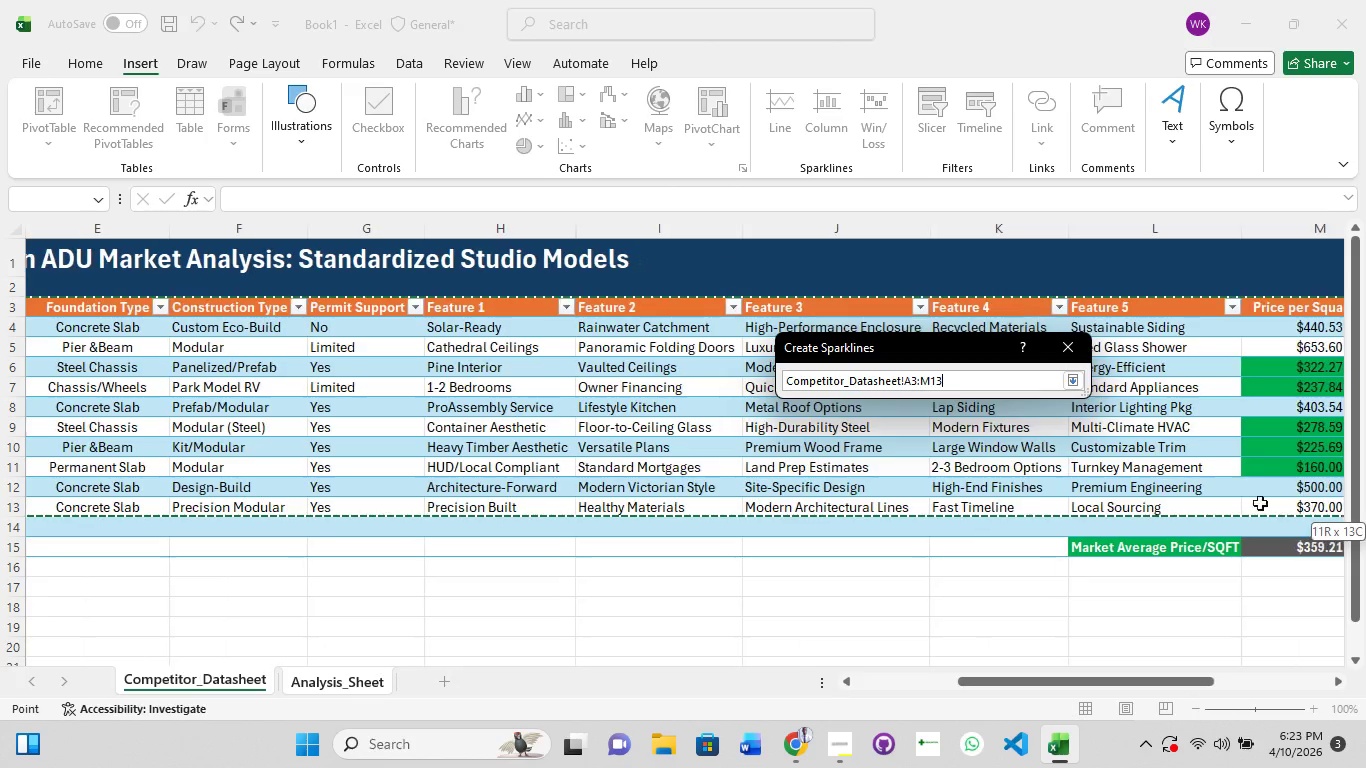 
hold_key(key=ShiftLeft, duration=1.52)
 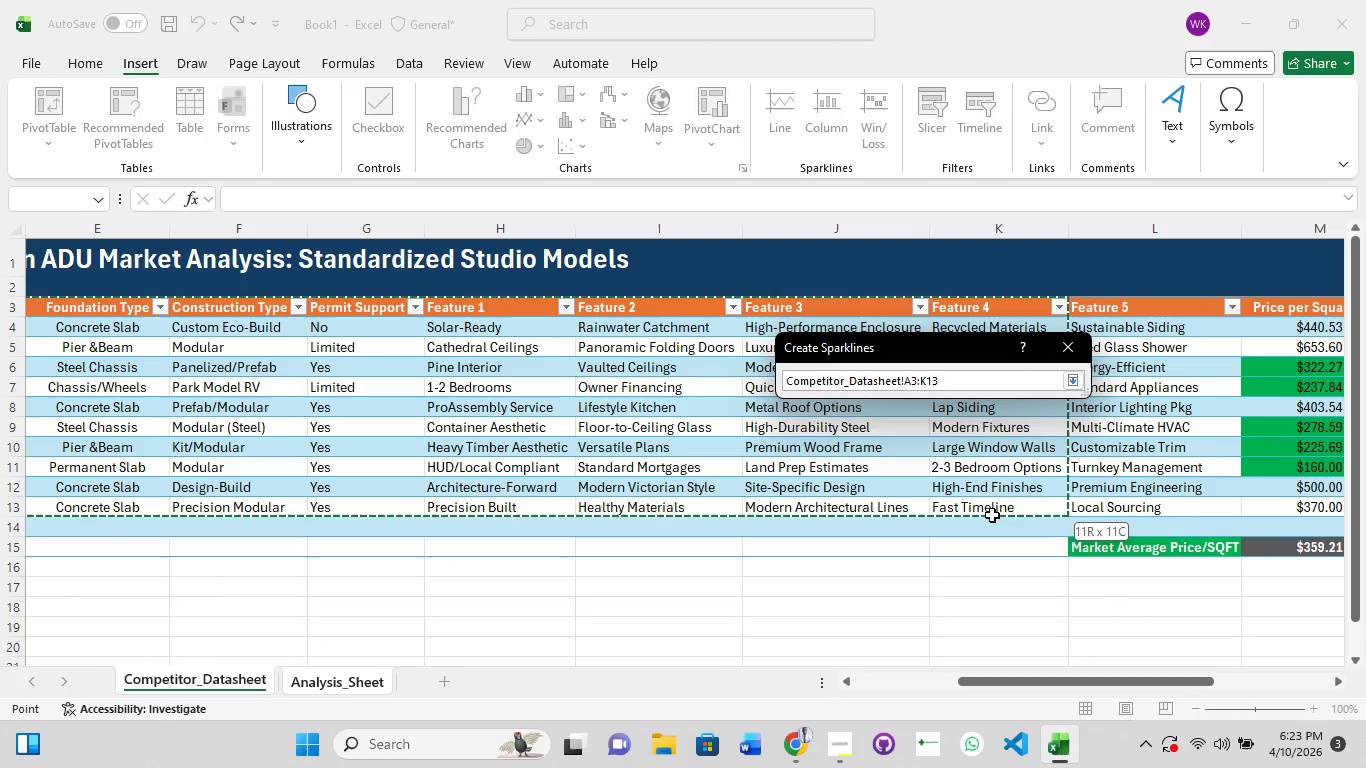 
hold_key(key=ShiftLeft, duration=1.5)
 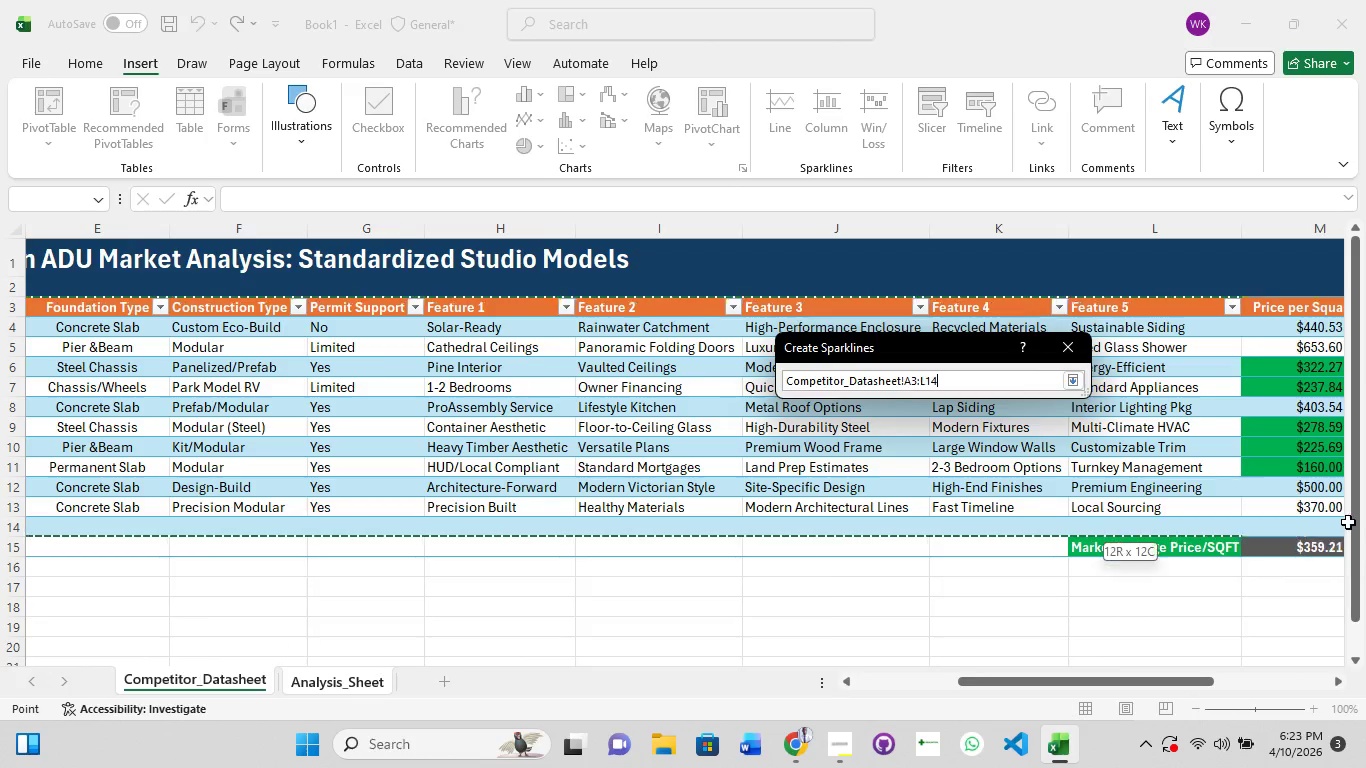 
hold_key(key=ShiftLeft, duration=1.51)
 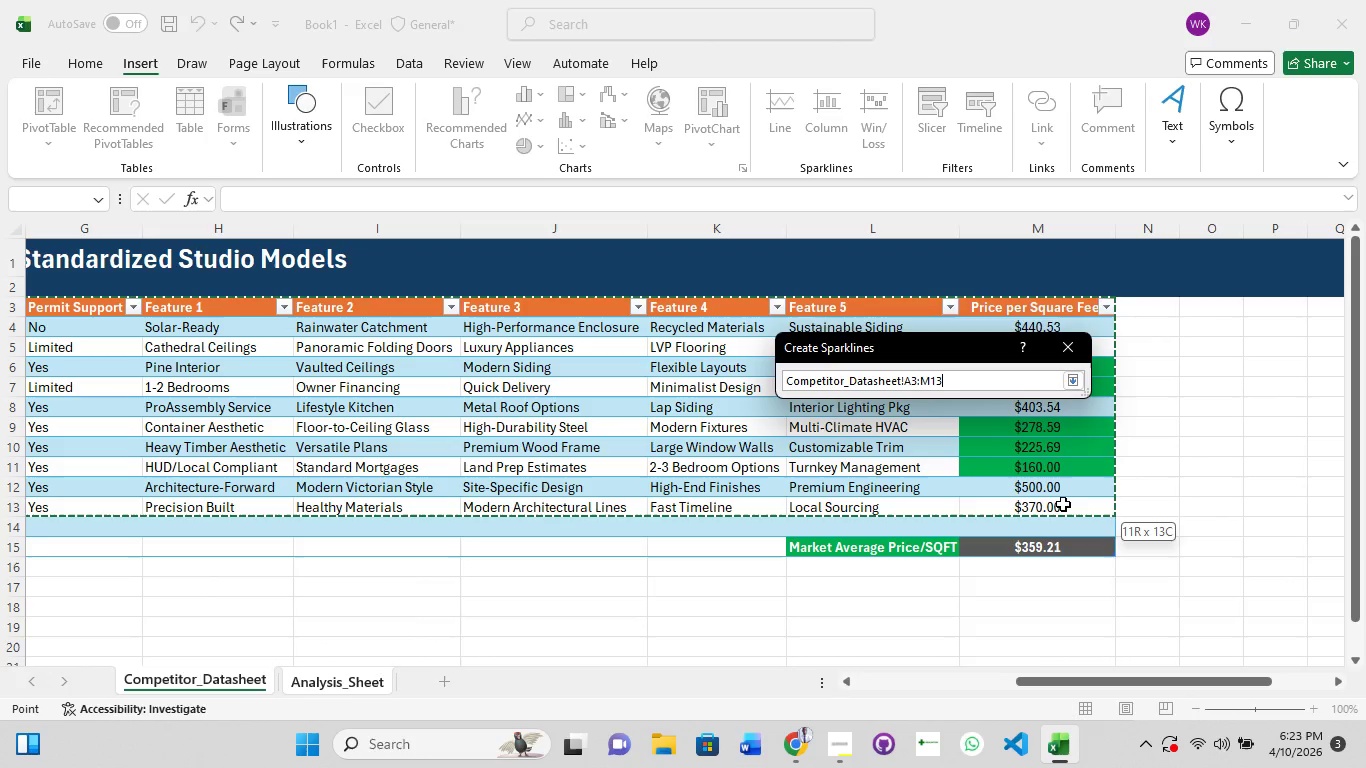 
hold_key(key=ShiftLeft, duration=1.05)
 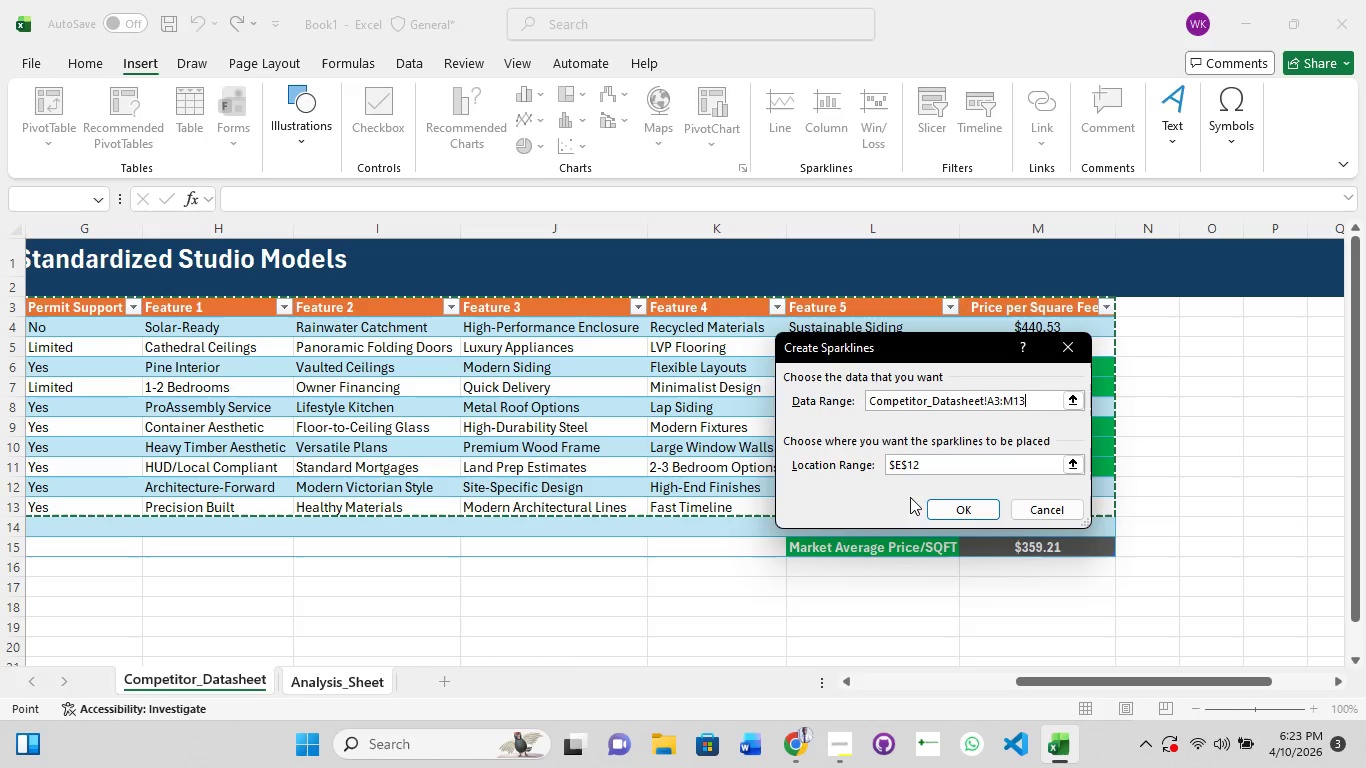 
left_click_drag(start_coordinate=[952, 508], to_coordinate=[959, 508])
 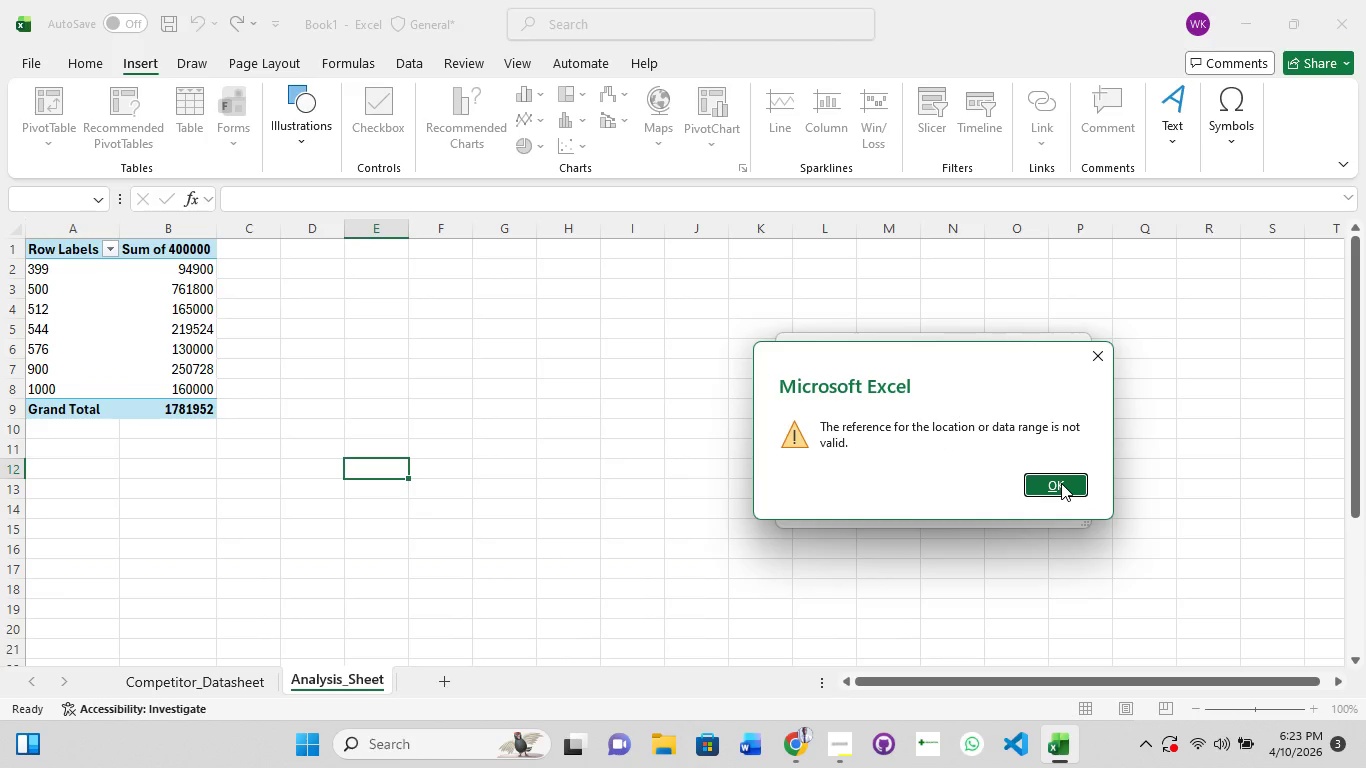 
left_click([1061, 482])
 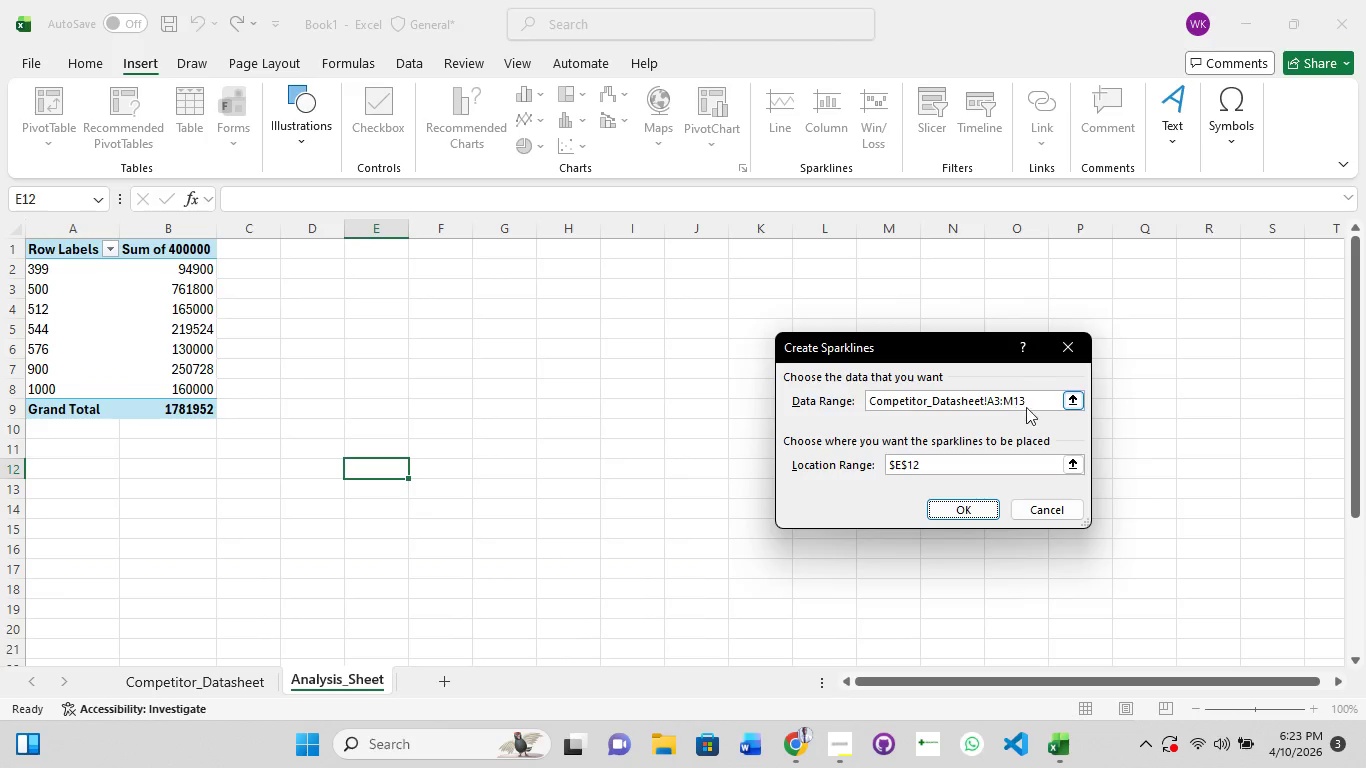 
left_click([1041, 394])
 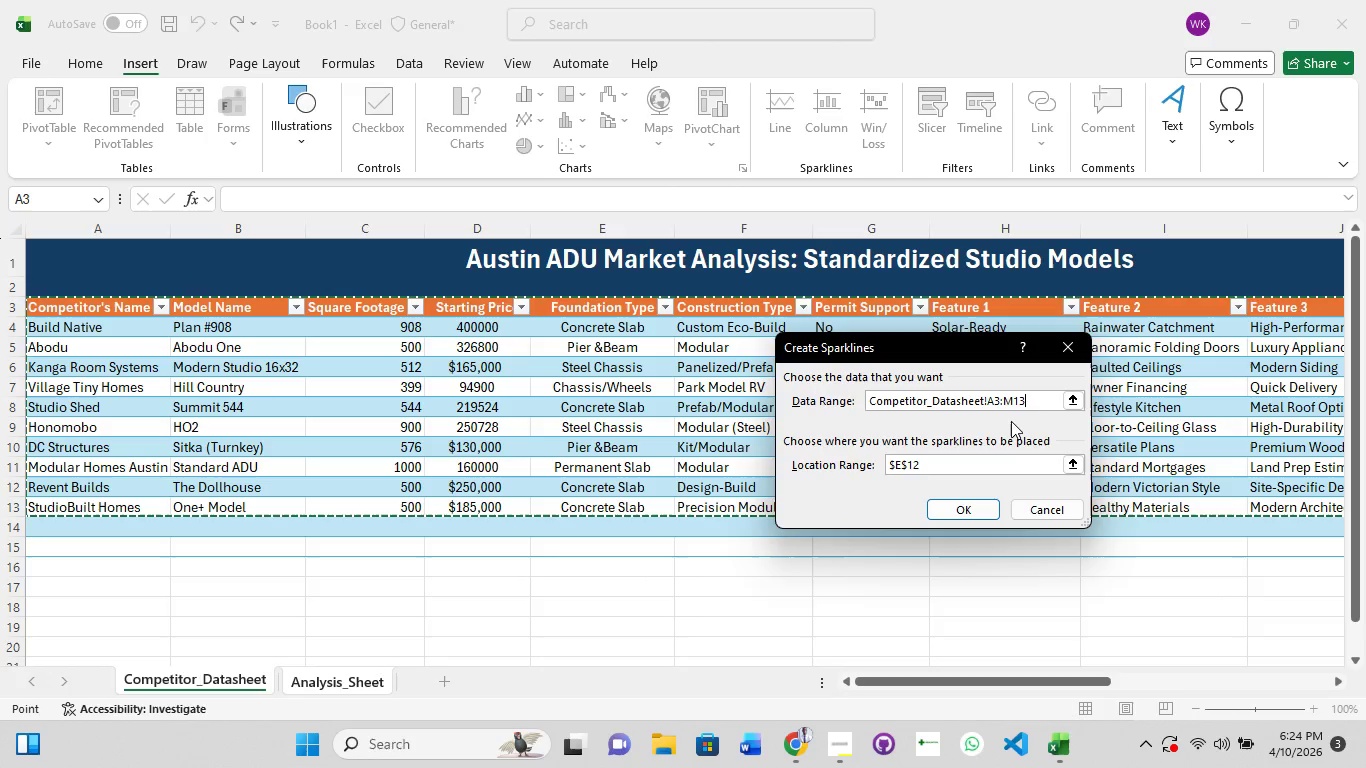 
wait(9.67)
 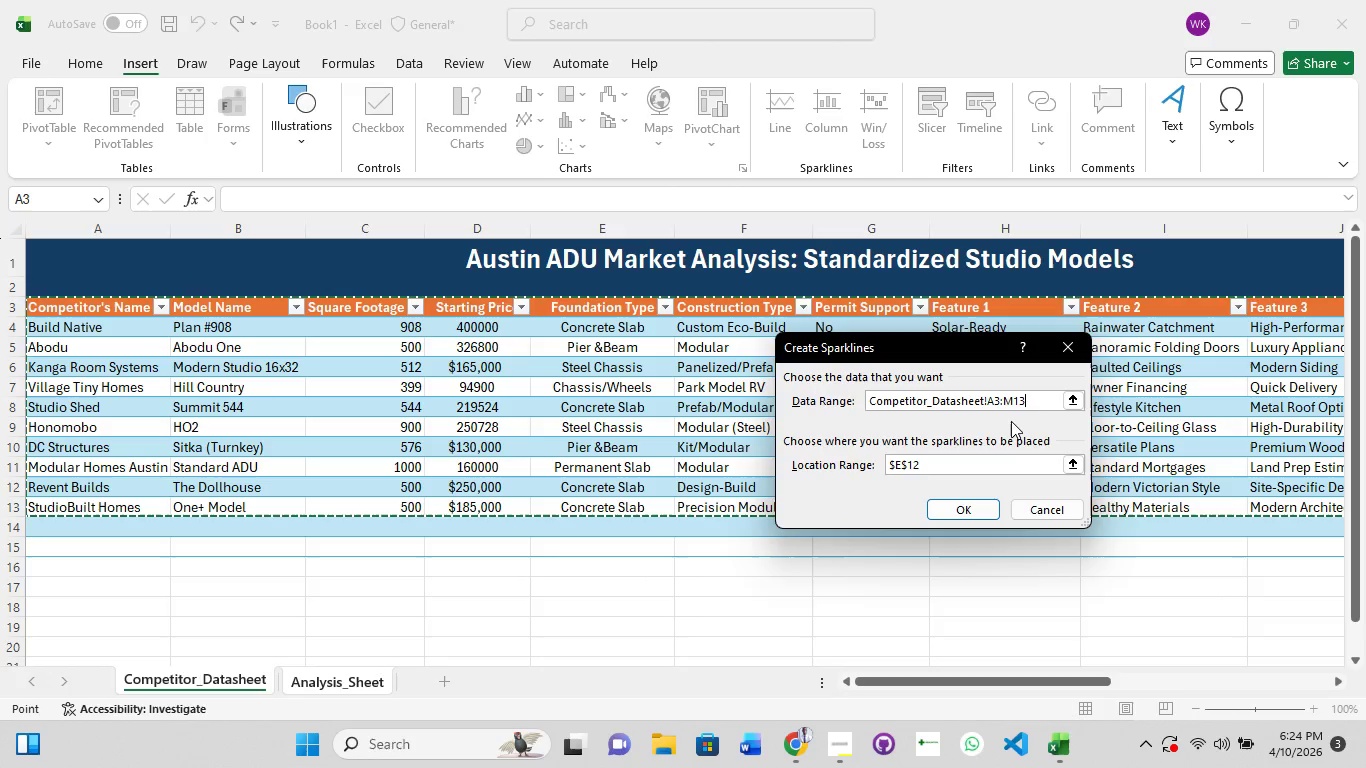 
left_click([949, 516])
 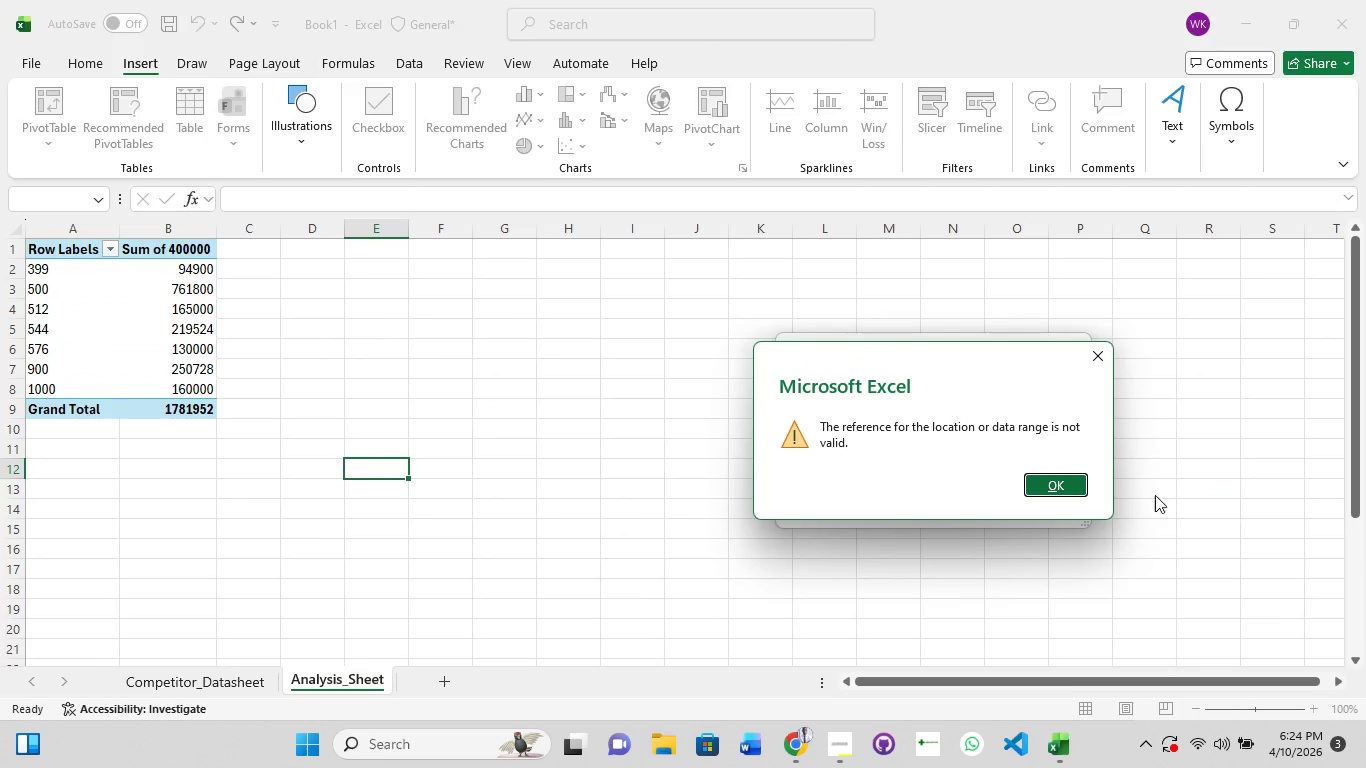 
left_click([1067, 477])
 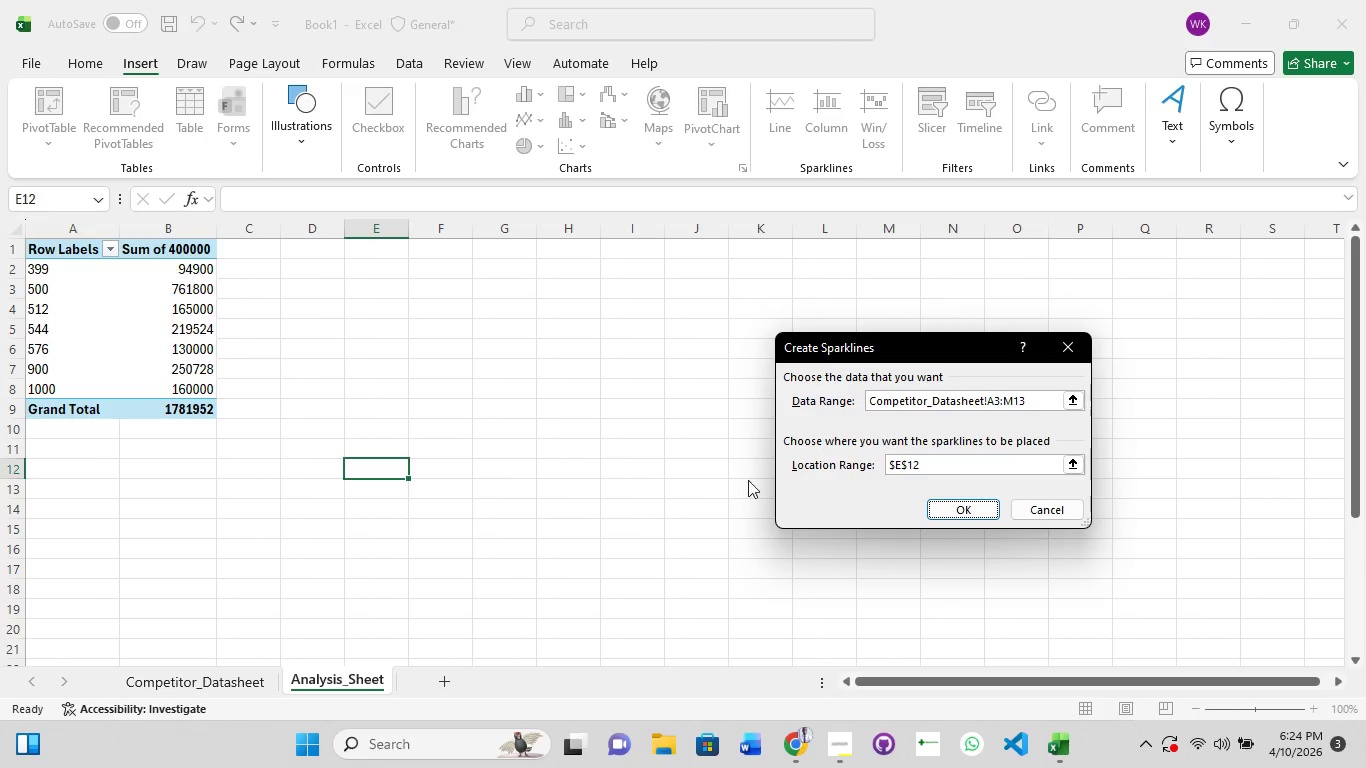 
left_click([1045, 402])
 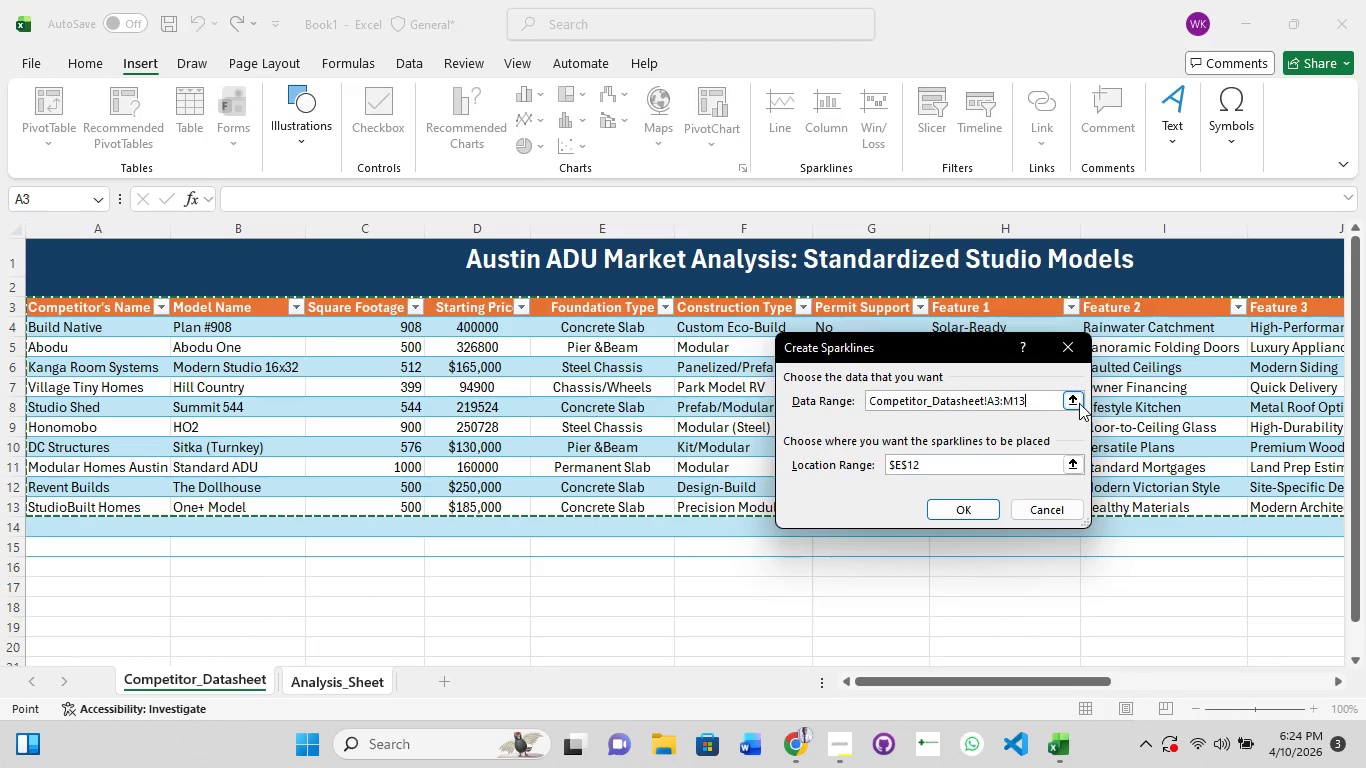 
left_click([1079, 403])
 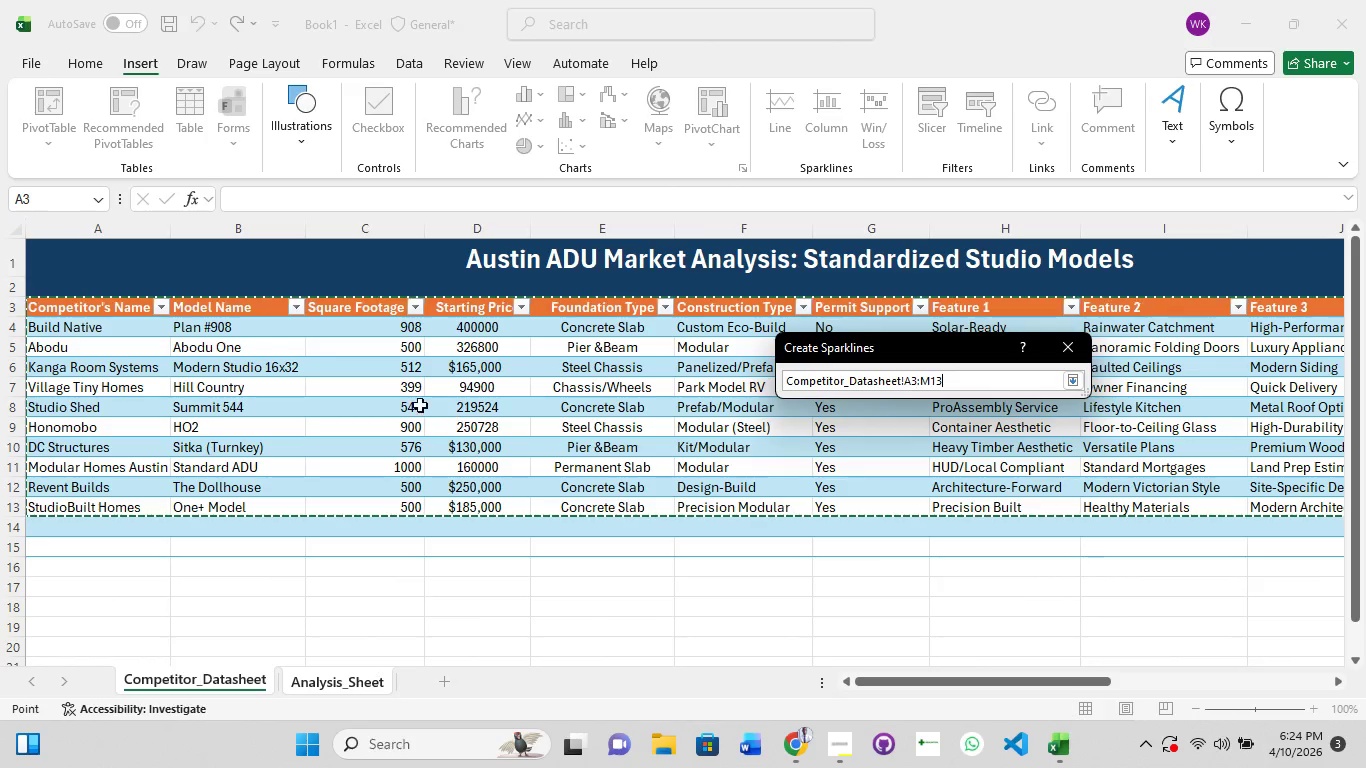 
left_click([419, 405])
 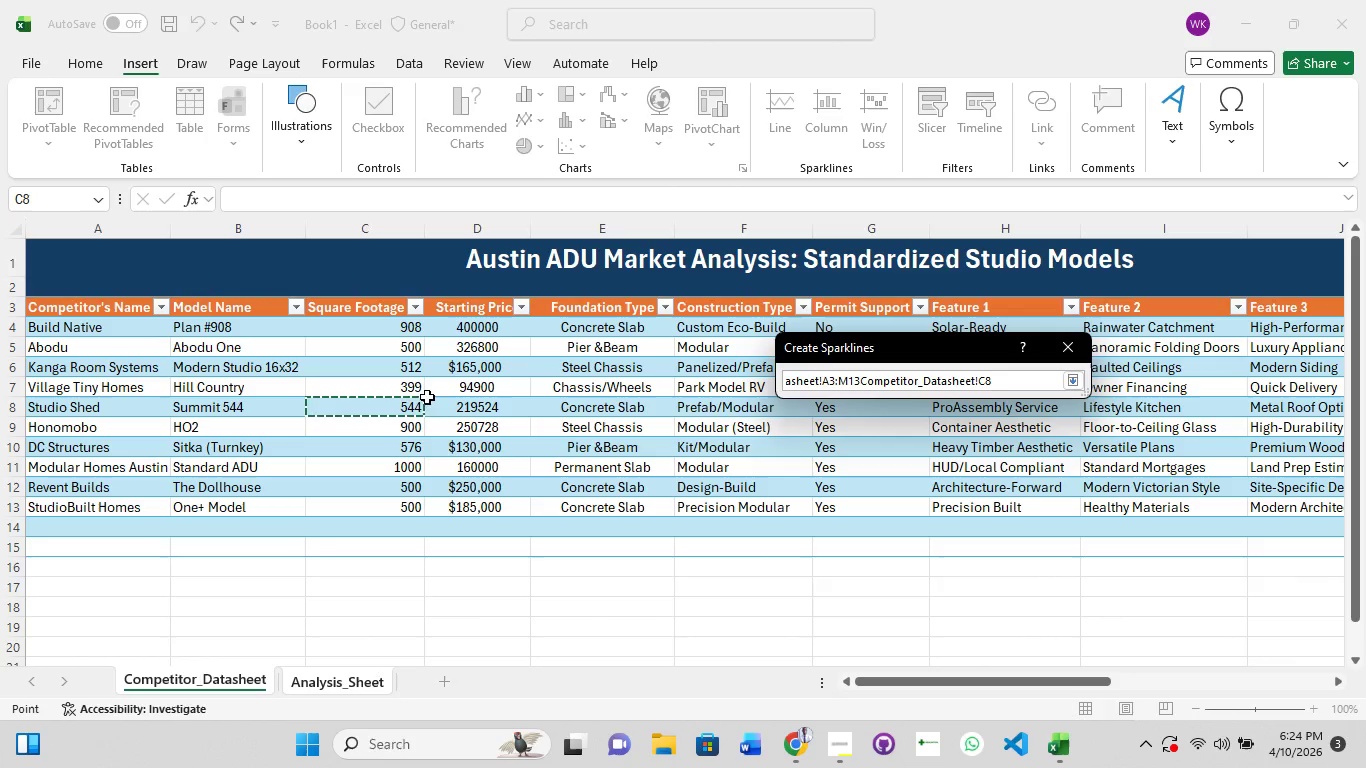 
key(Control+A)
 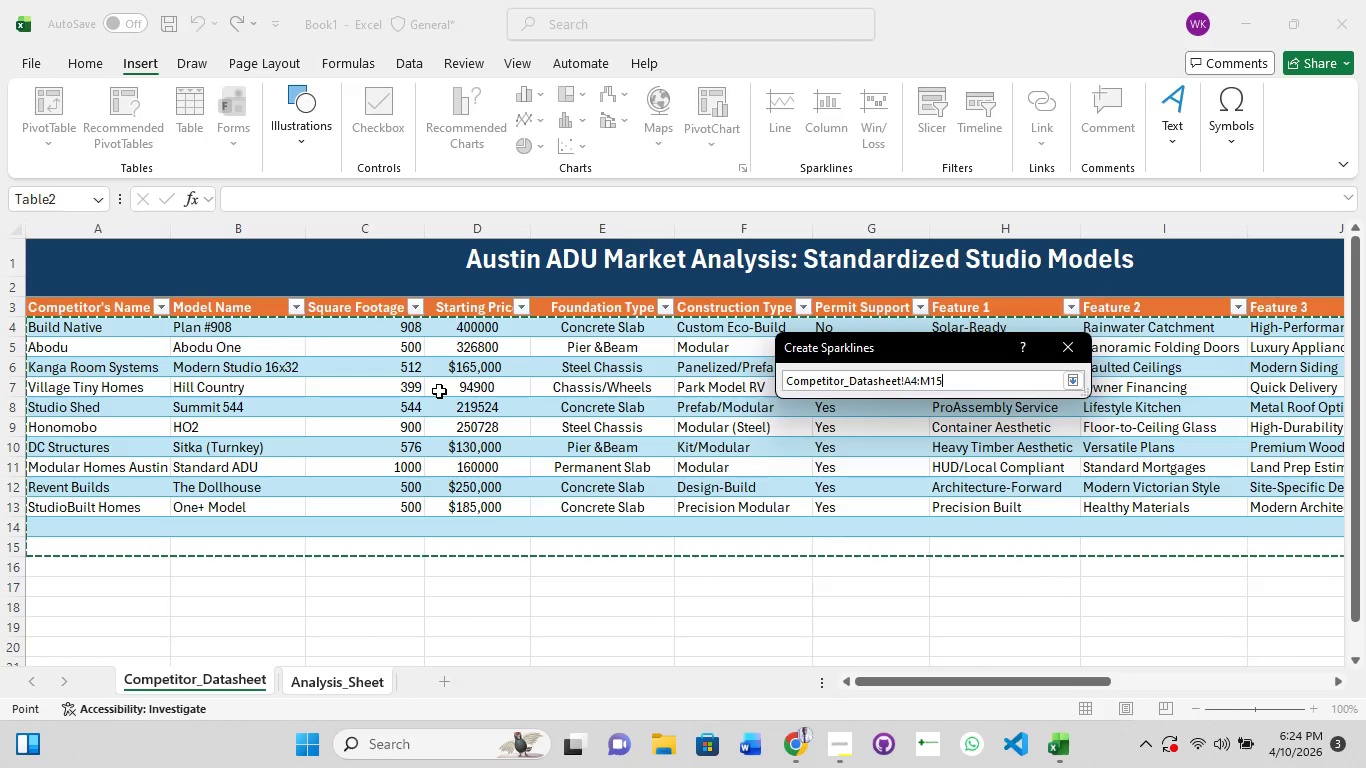 
key(Control+A)
 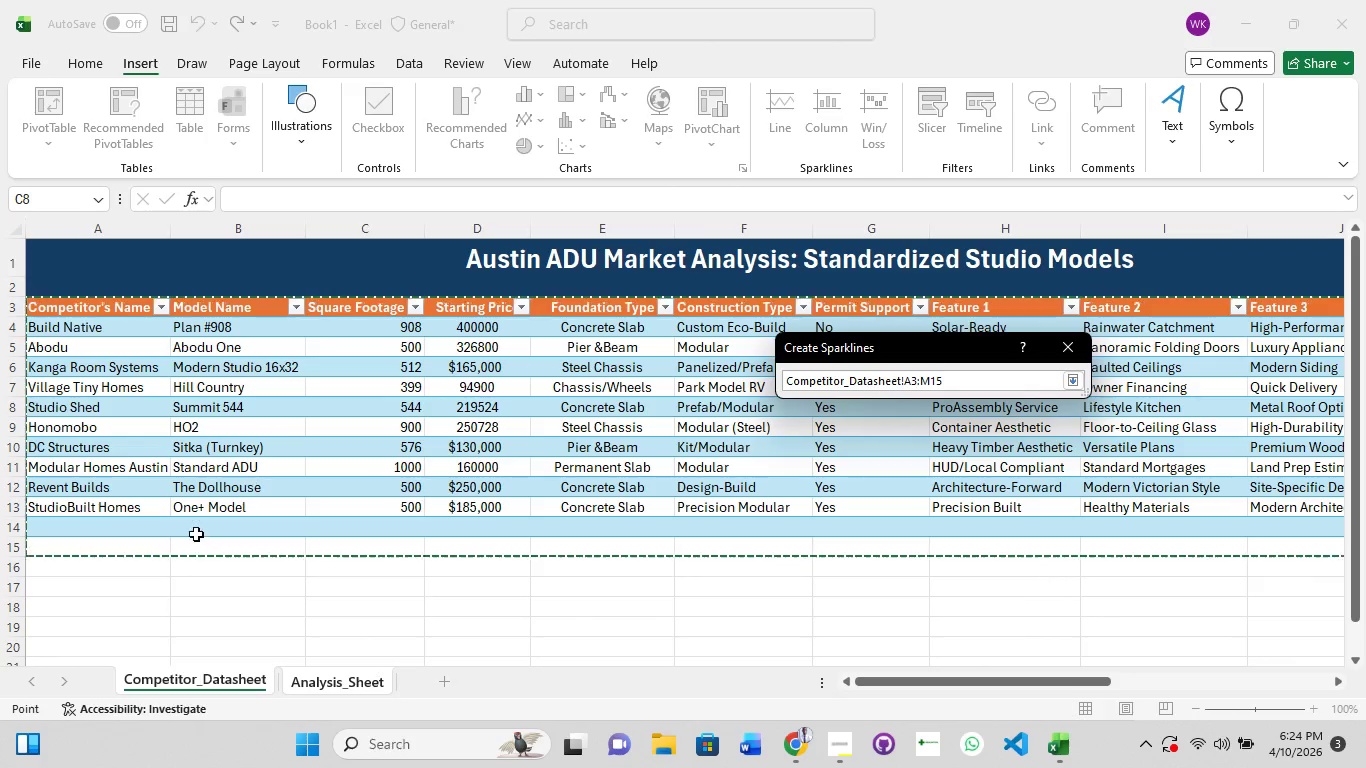 
left_click([180, 557])
 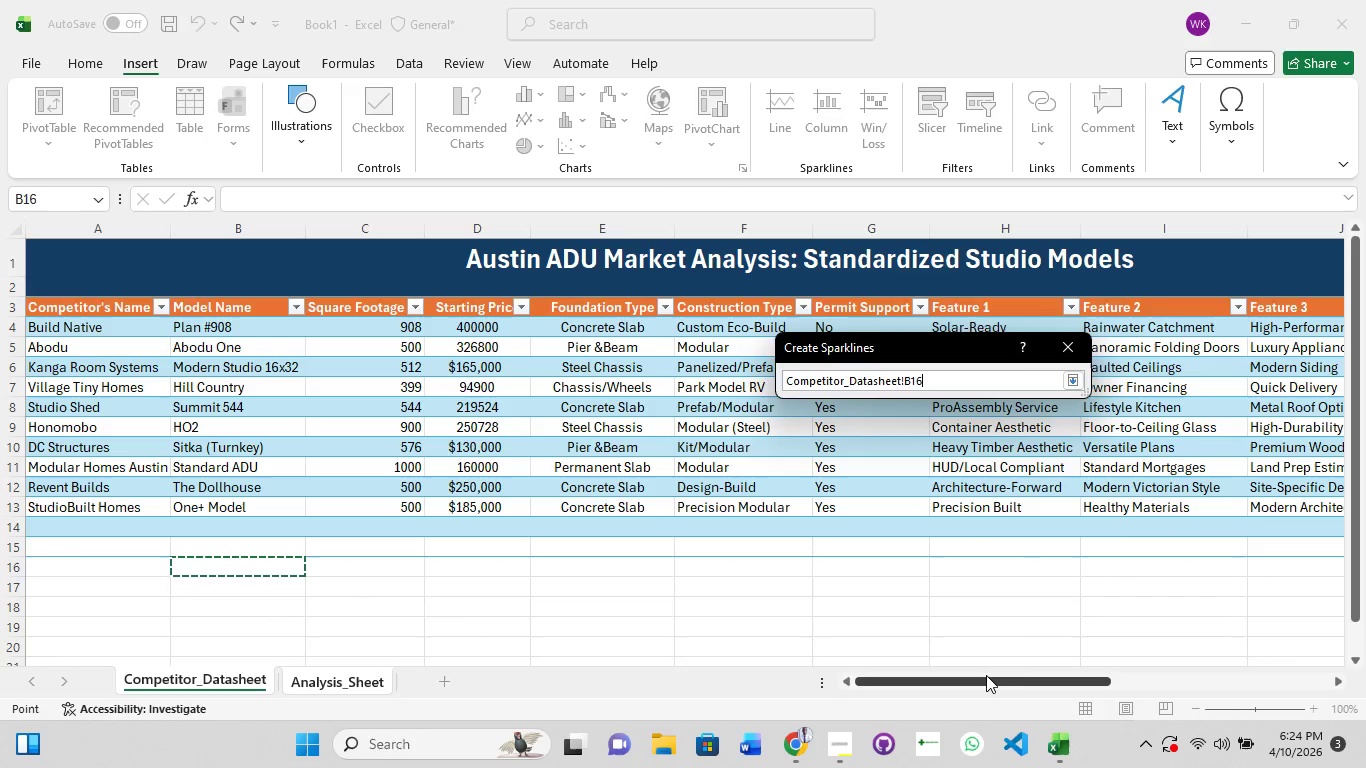 
left_click_drag(start_coordinate=[986, 674], to_coordinate=[733, 687])
 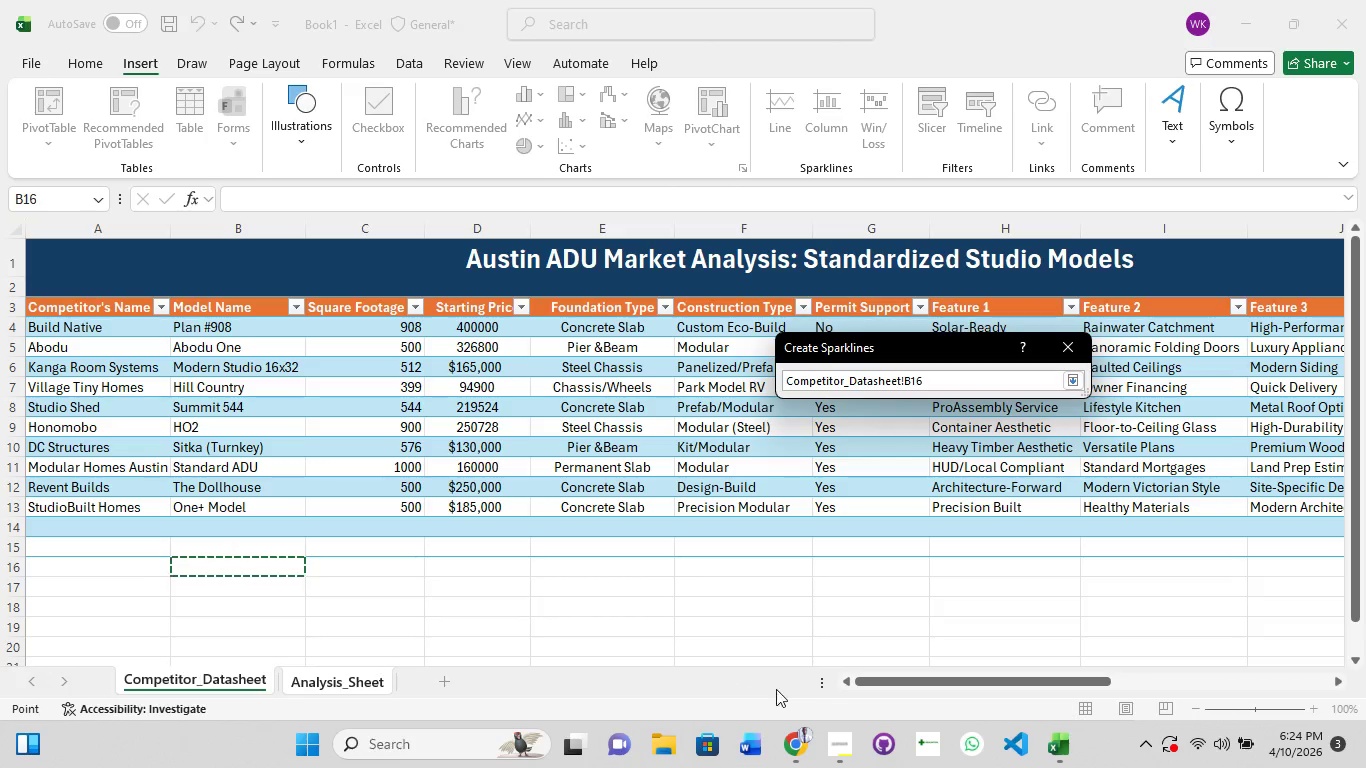 
left_click_drag(start_coordinate=[734, 689], to_coordinate=[740, 689])
 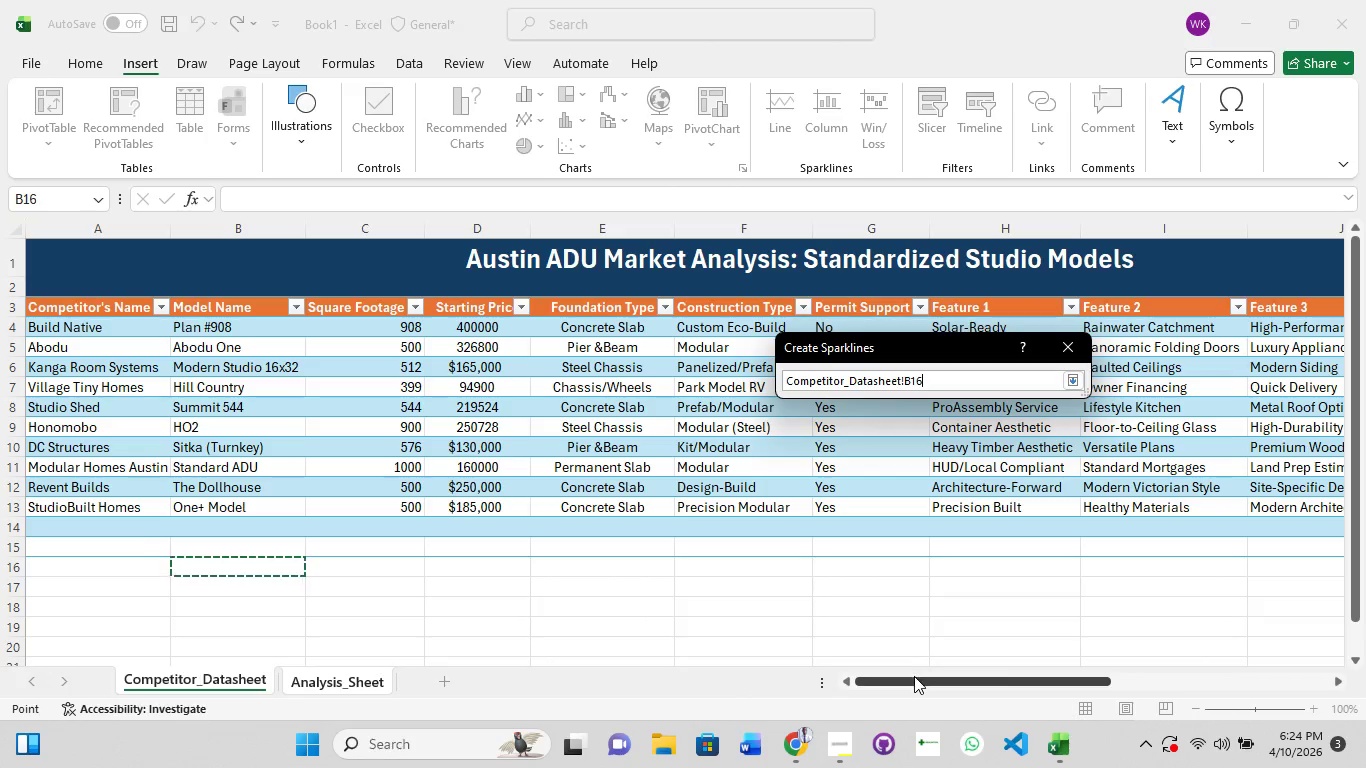 
left_click_drag(start_coordinate=[915, 678], to_coordinate=[1086, 677])
 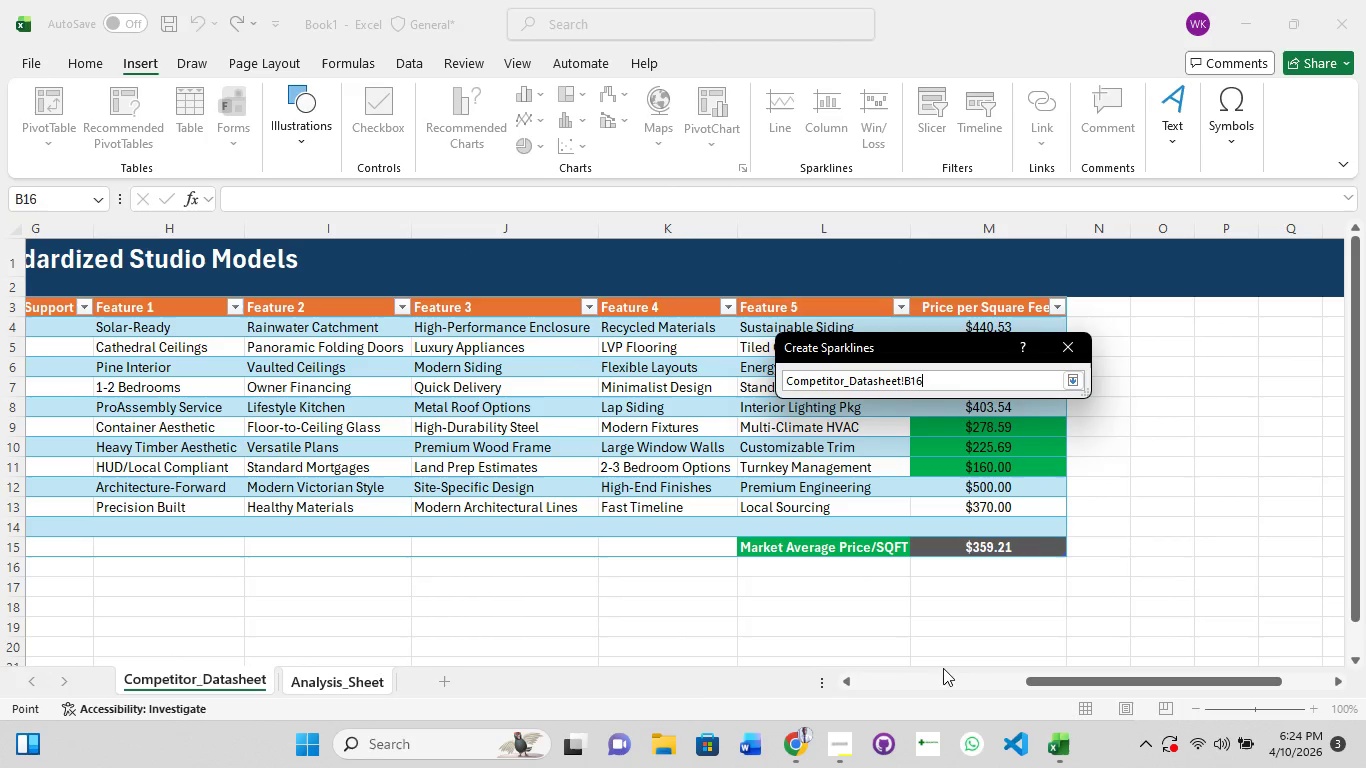 
left_click_drag(start_coordinate=[1085, 684], to_coordinate=[447, 682])
 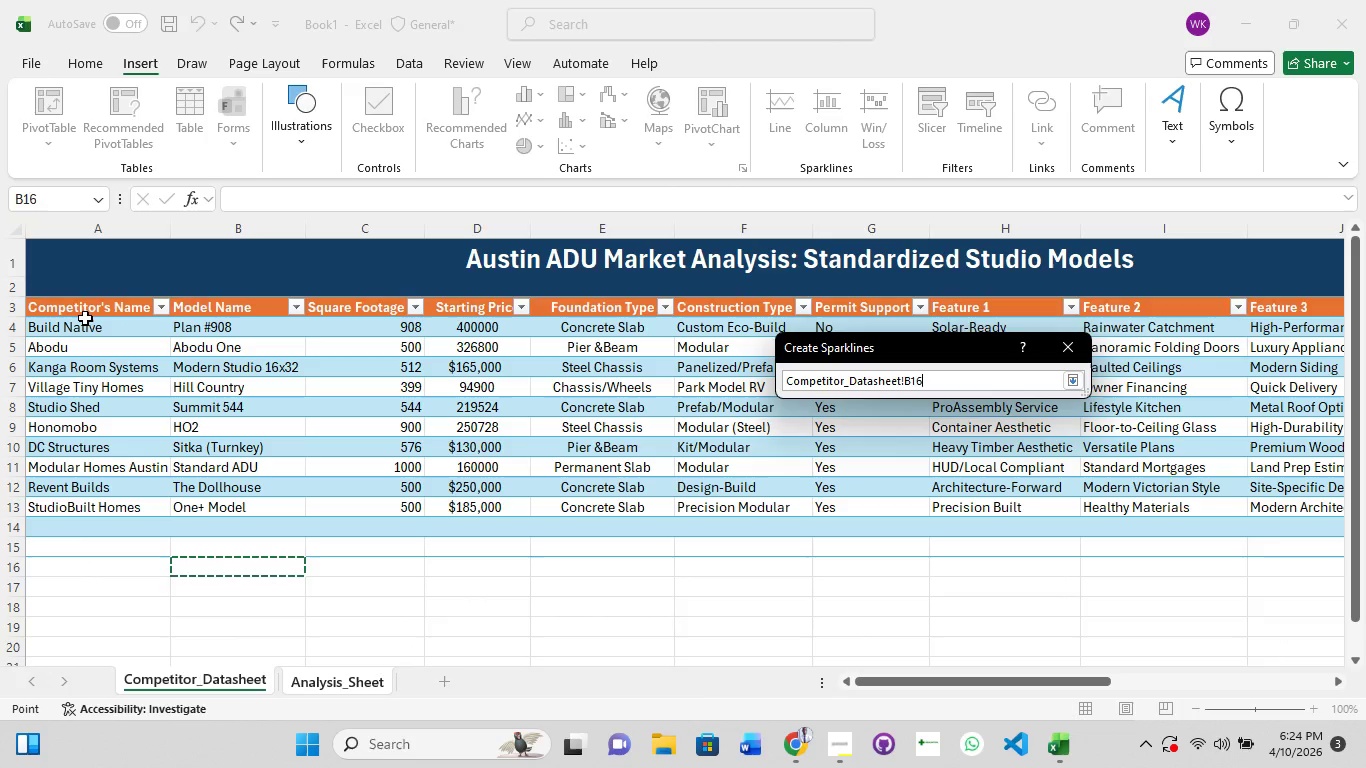 
hold_key(key=ShiftLeft, duration=1.0)
left_click_drag(start_coordinate=[85, 318], to_coordinate=[348, 401])
 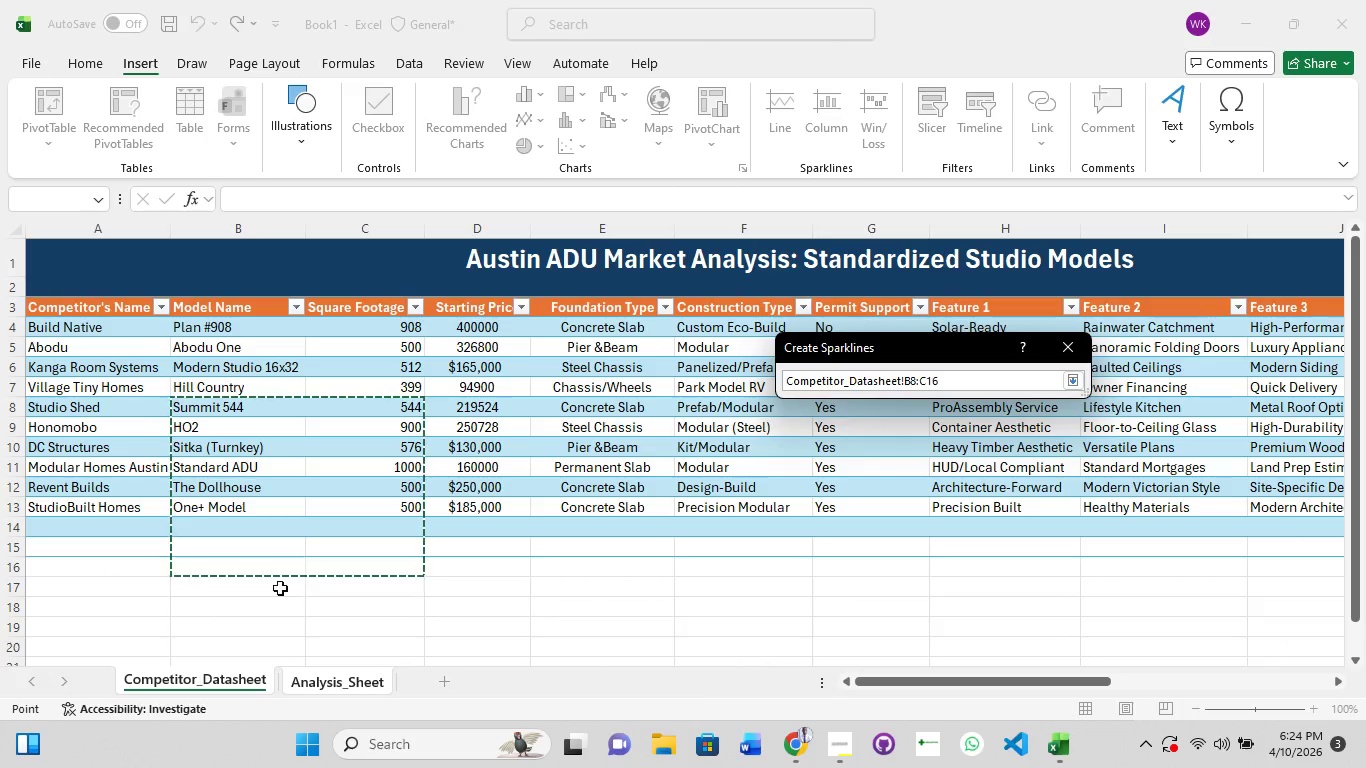 
left_click([278, 594])
 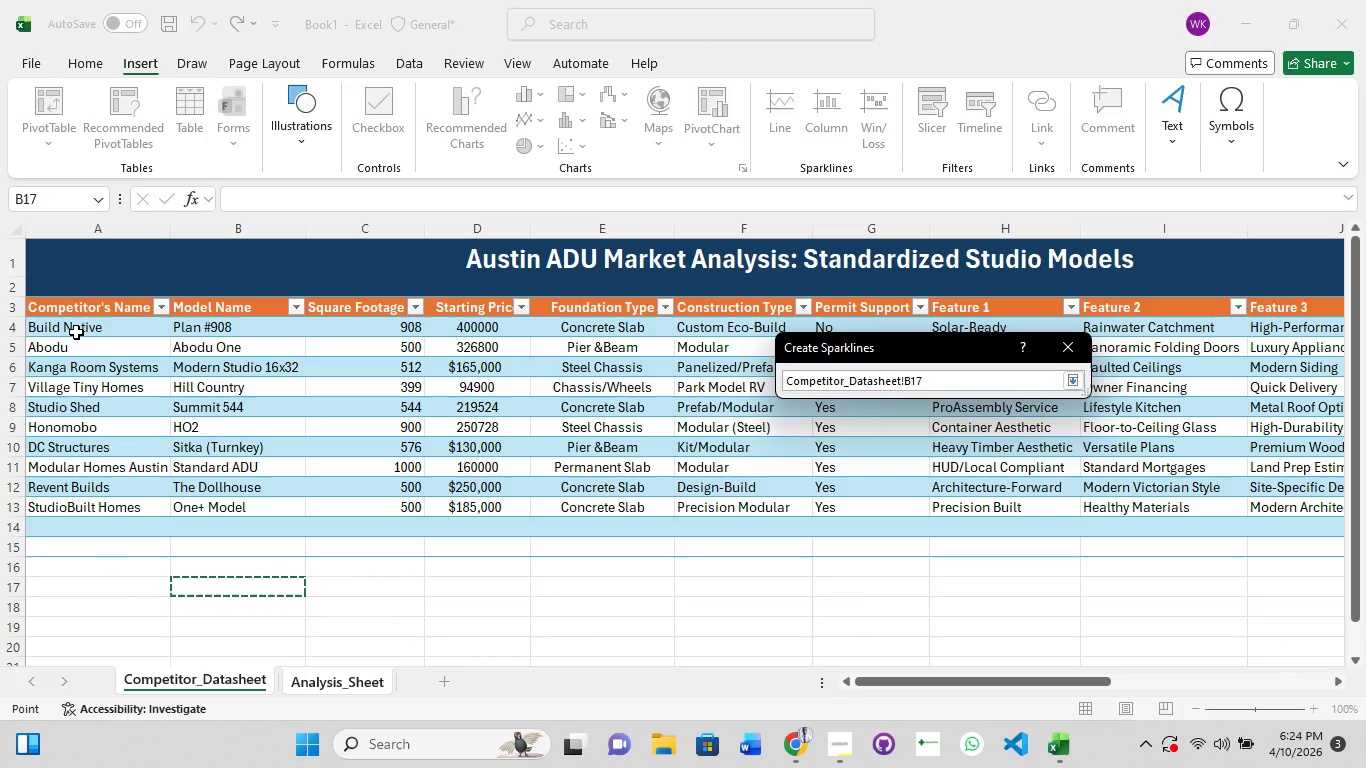 
left_click([76, 332])
 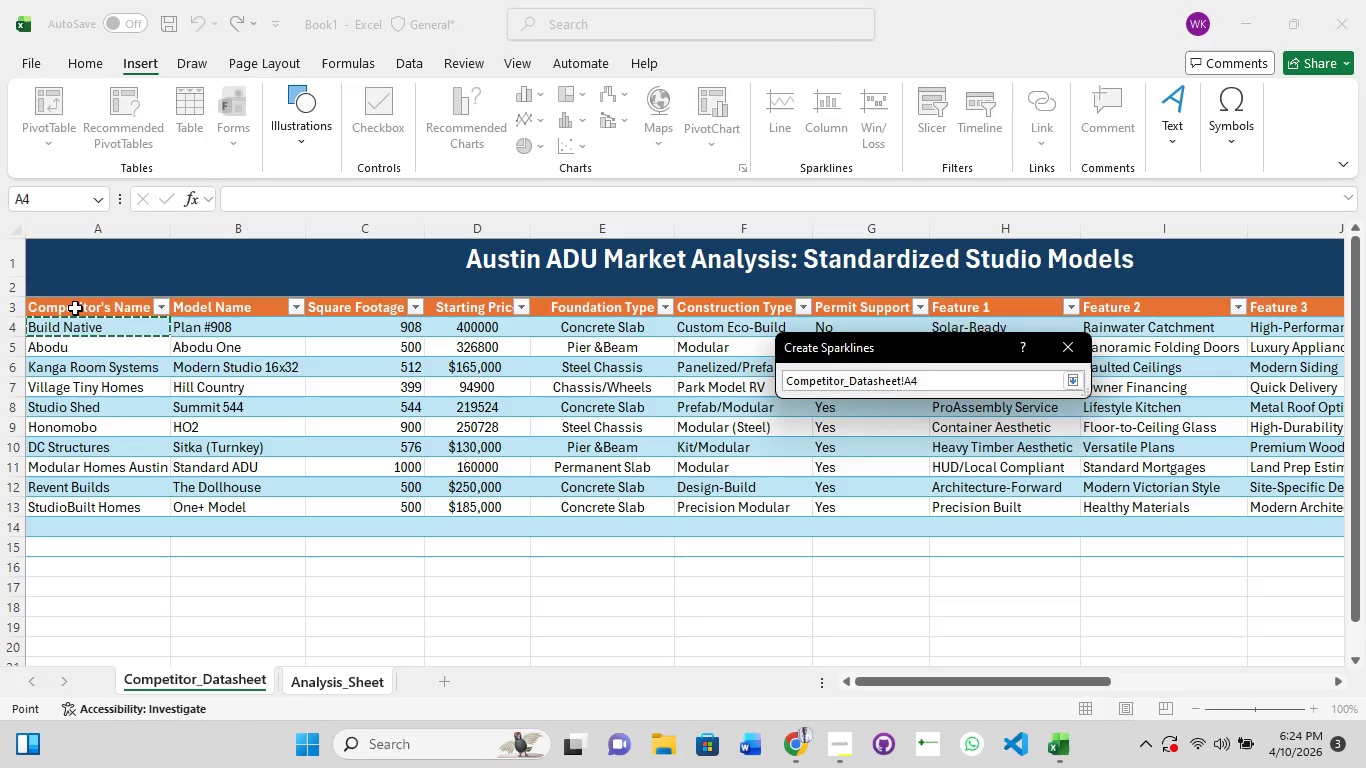 
left_click([75, 308])
 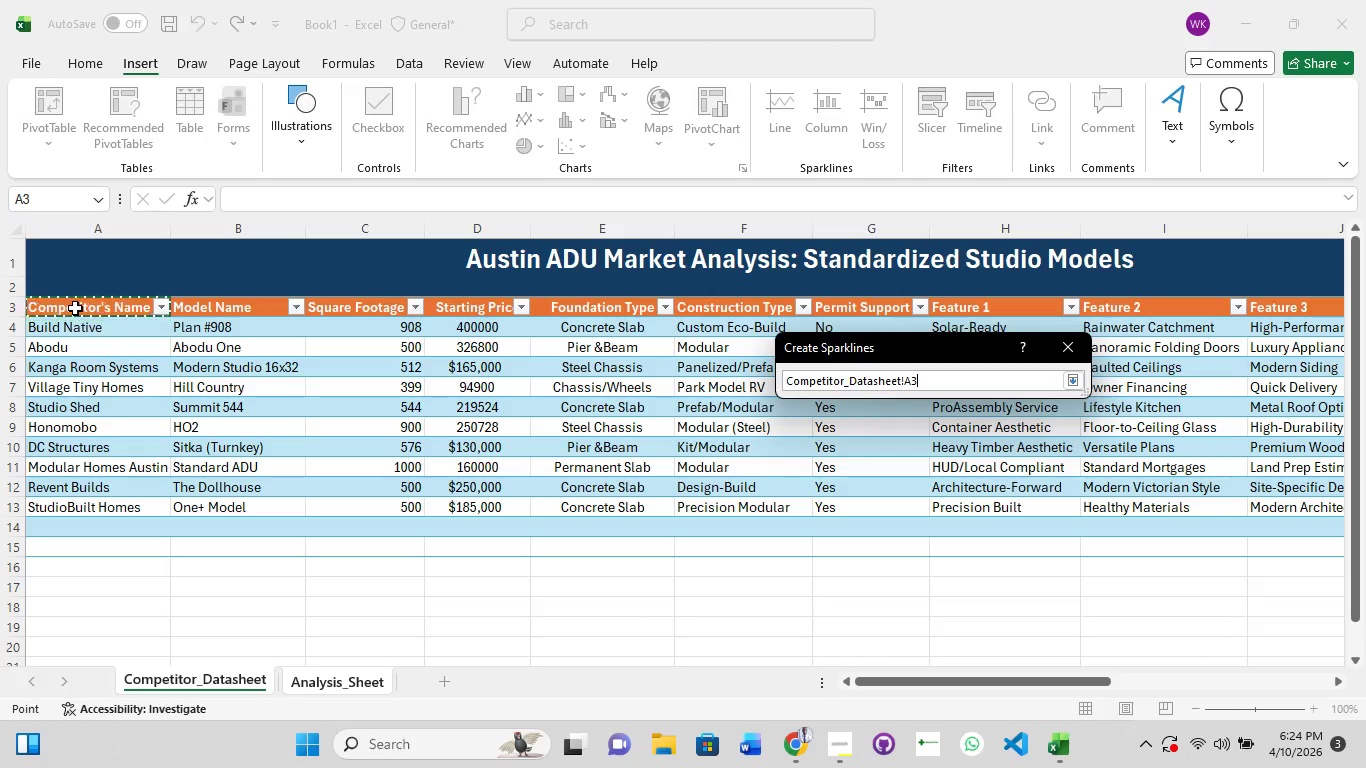 
hold_key(key=ShiftLeft, duration=1.5)
left_click_drag(start_coordinate=[255, 324], to_coordinate=[301, 328])
 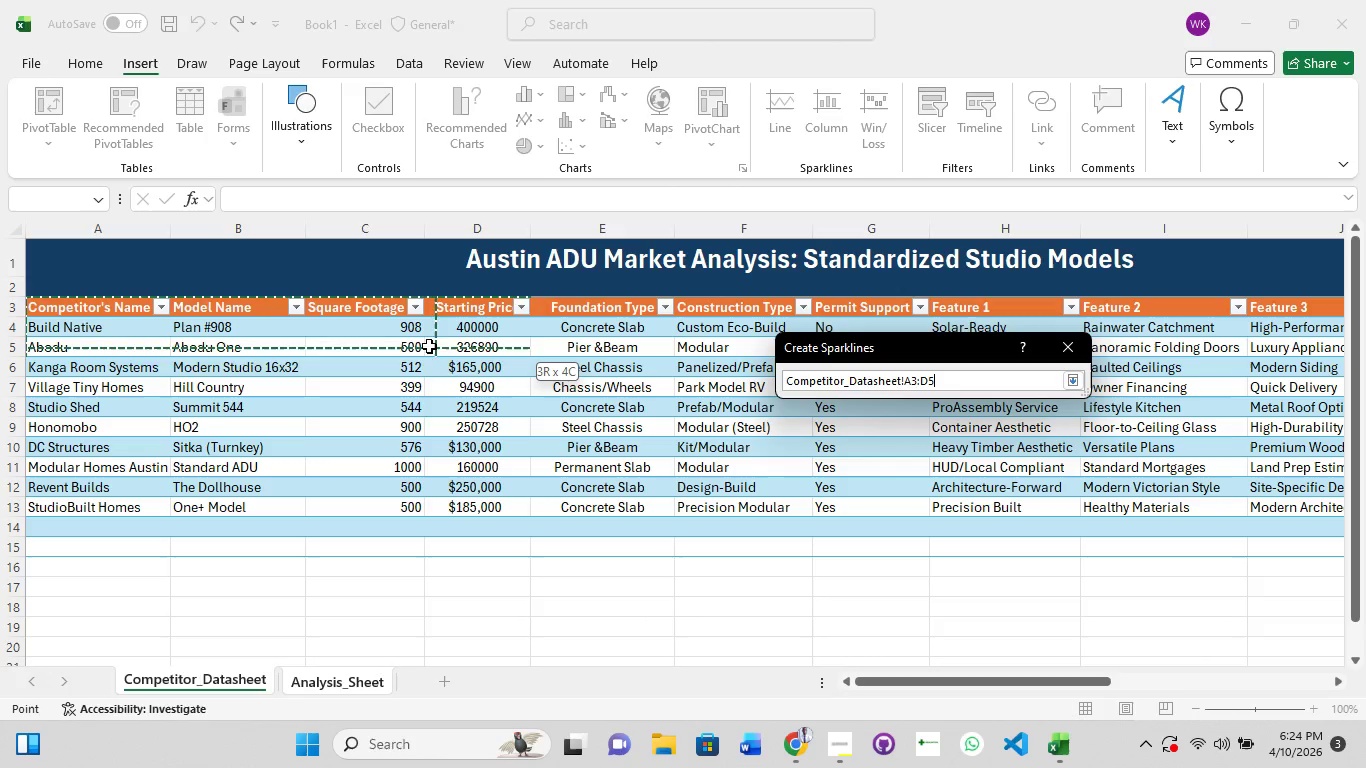 
left_click_drag(start_coordinate=[428, 346], to_coordinate=[440, 351])
 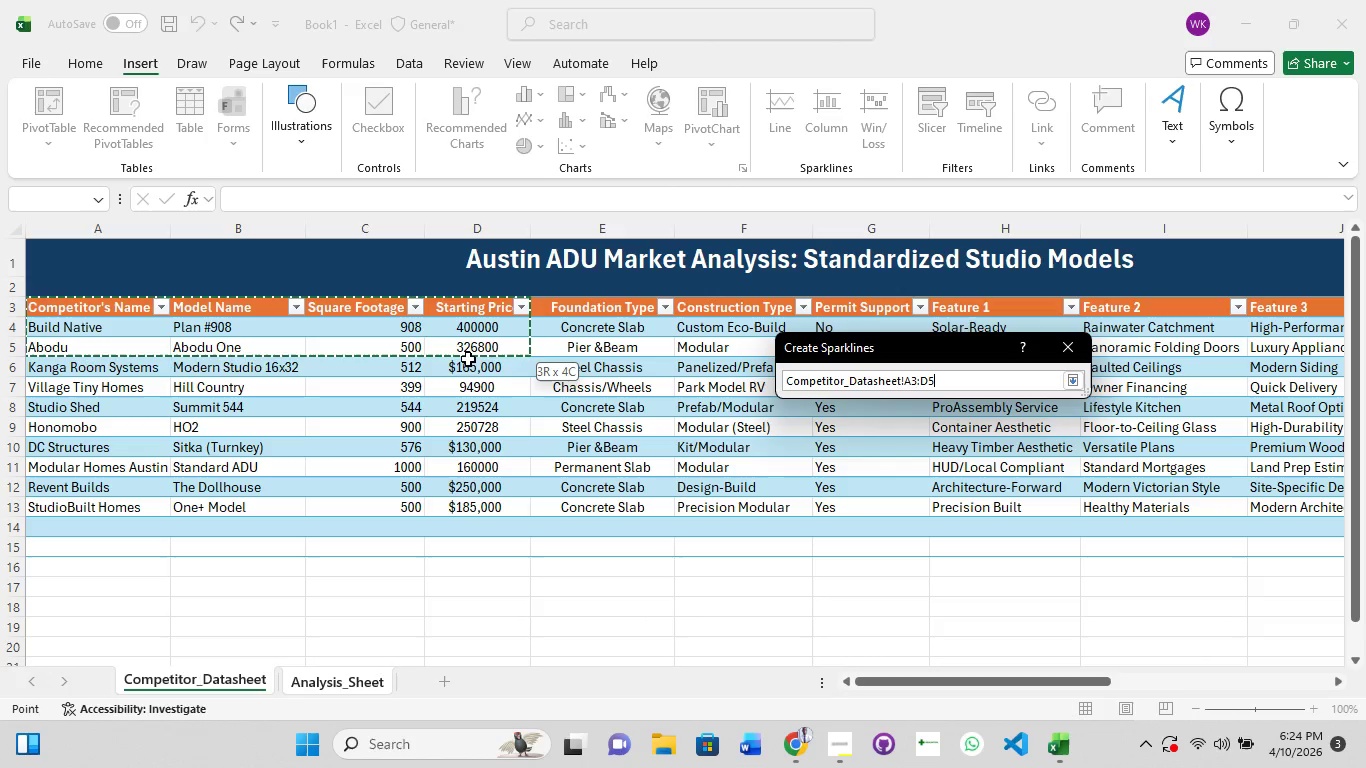 
hold_key(key=ShiftLeft, duration=1.5)
left_click_drag(start_coordinate=[513, 373], to_coordinate=[517, 507])
 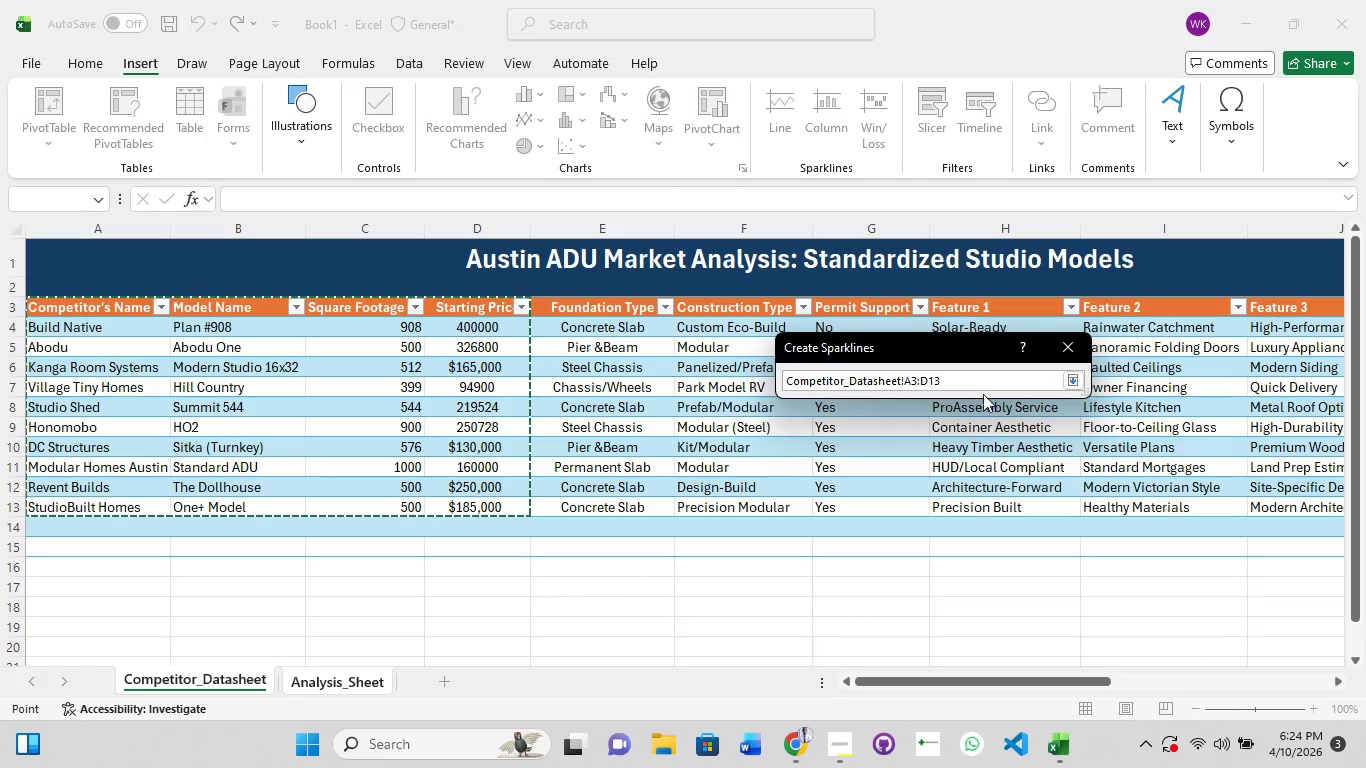 
hold_key(key=ShiftLeft, duration=0.92)
 